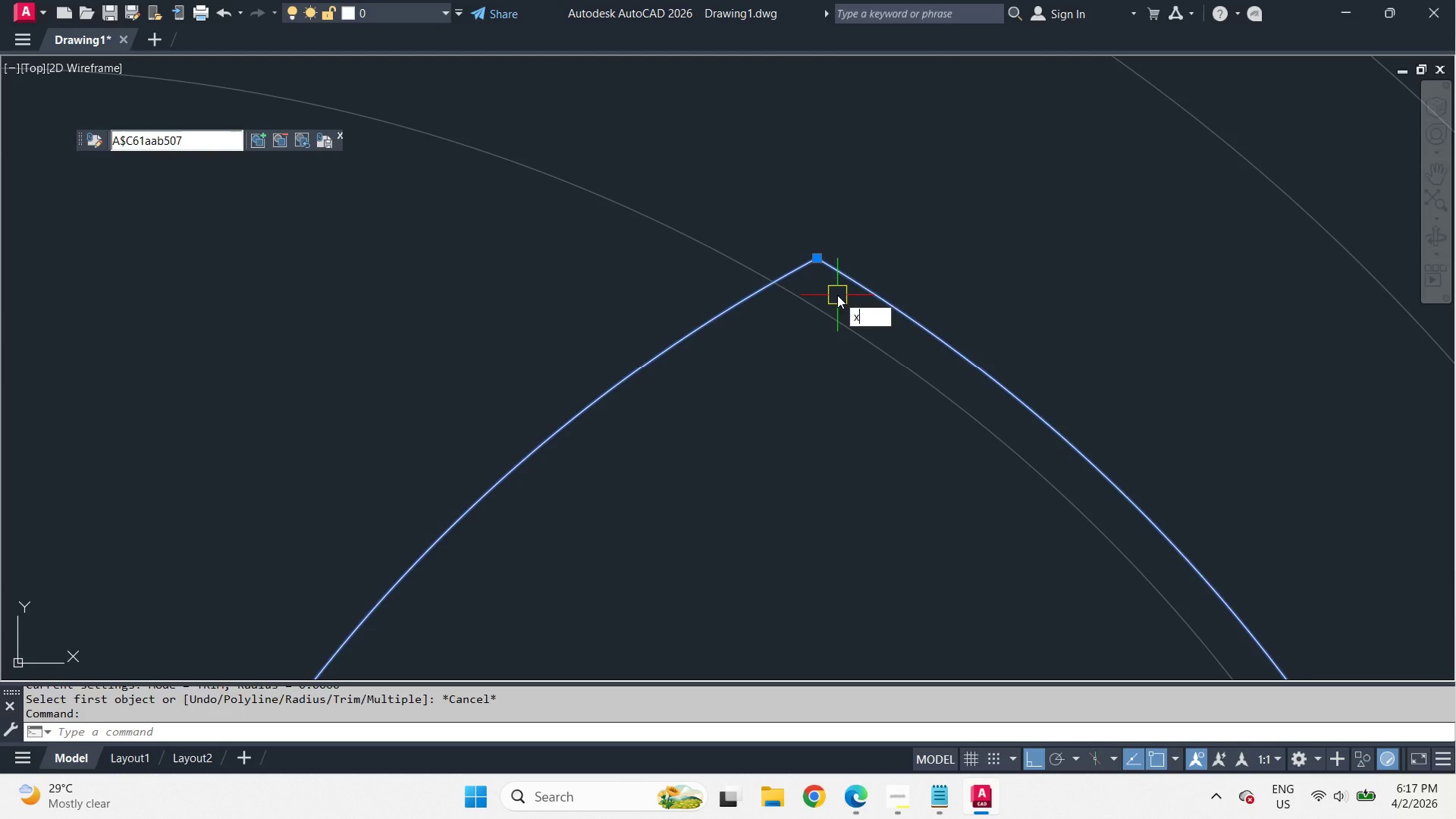 
key(Space)
 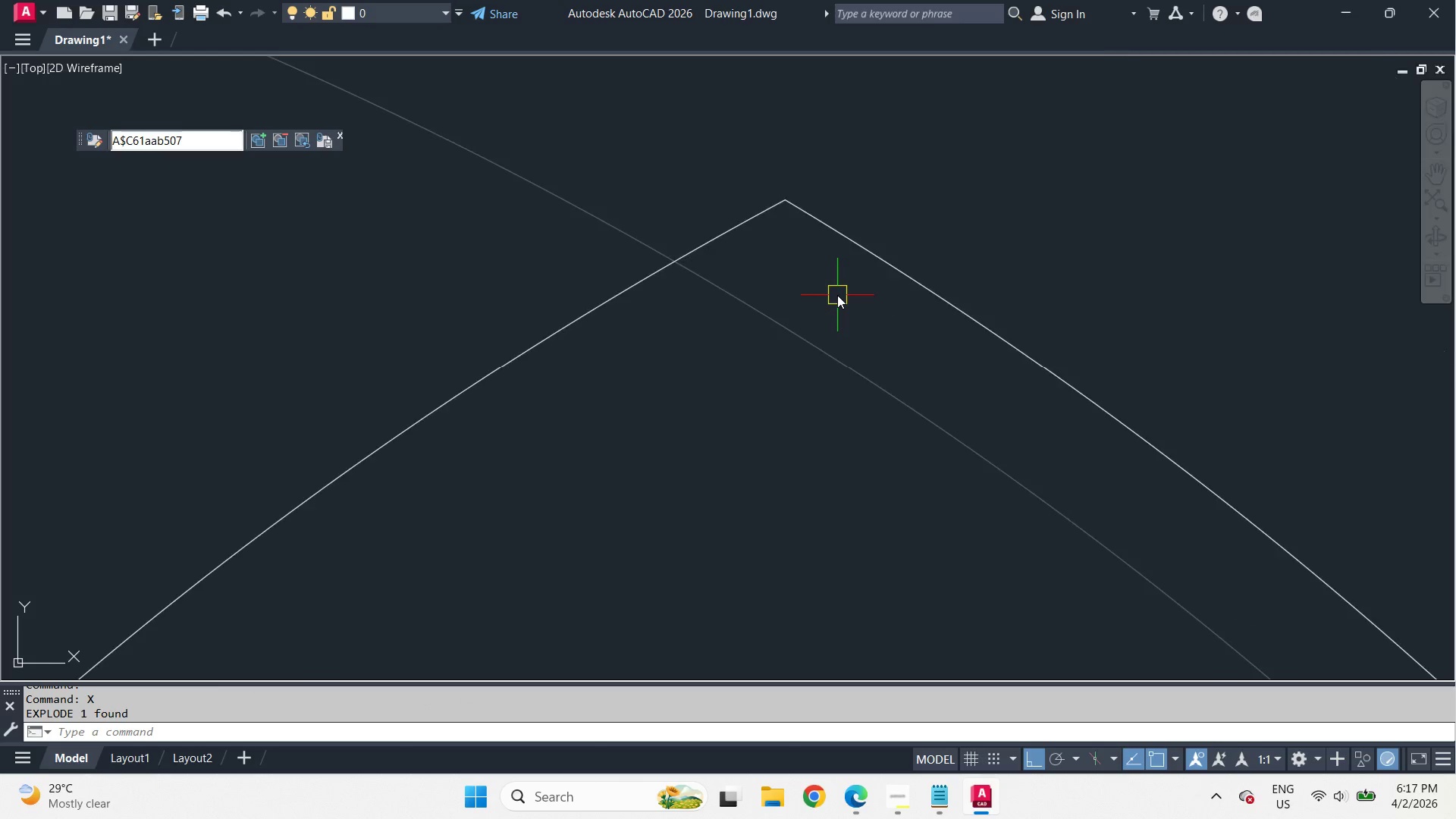 
scroll: coordinate [837, 295], scroll_direction: down, amount: 2.0
 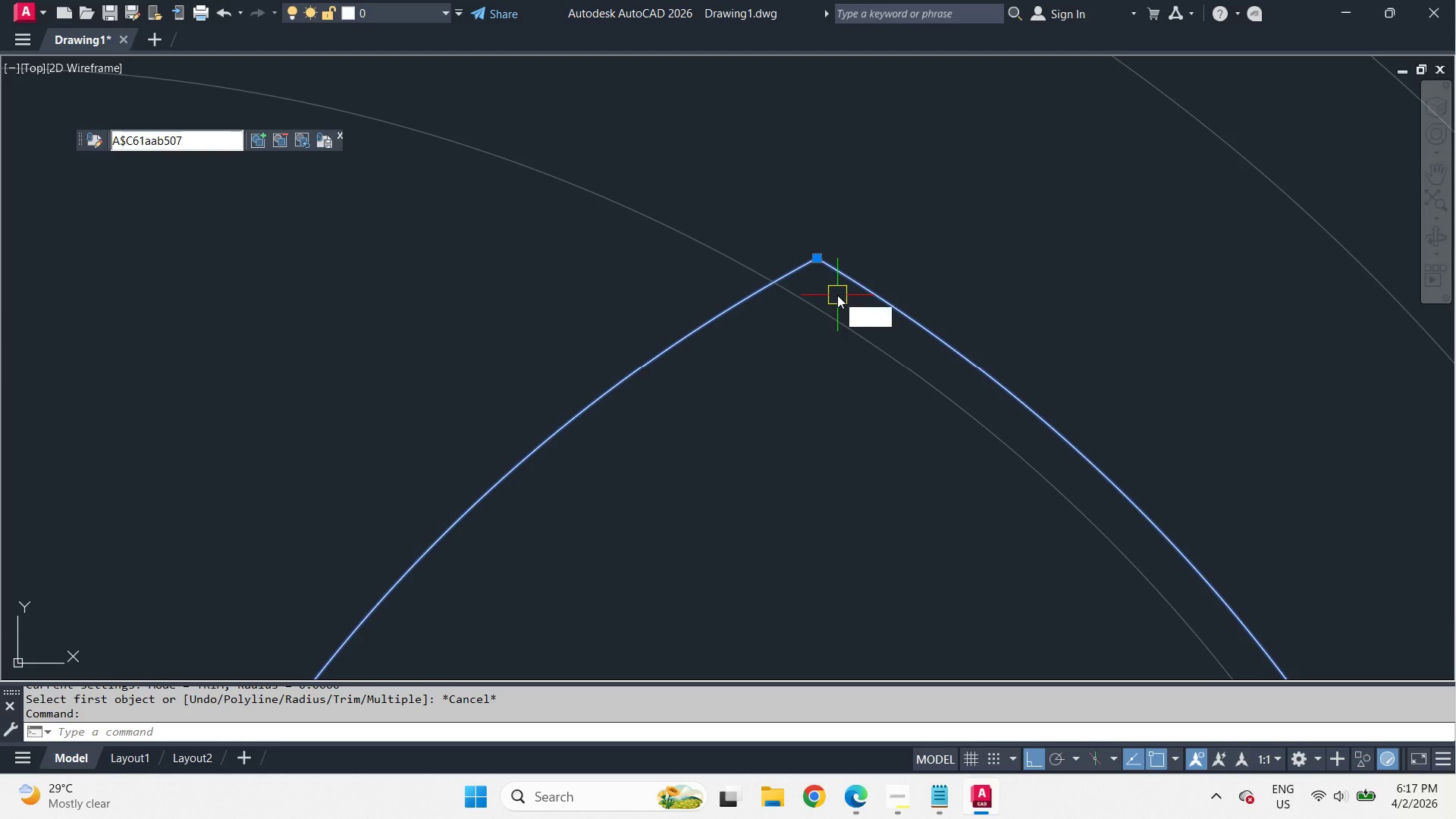 
scroll: coordinate [837, 295], scroll_direction: up, amount: 2.0
 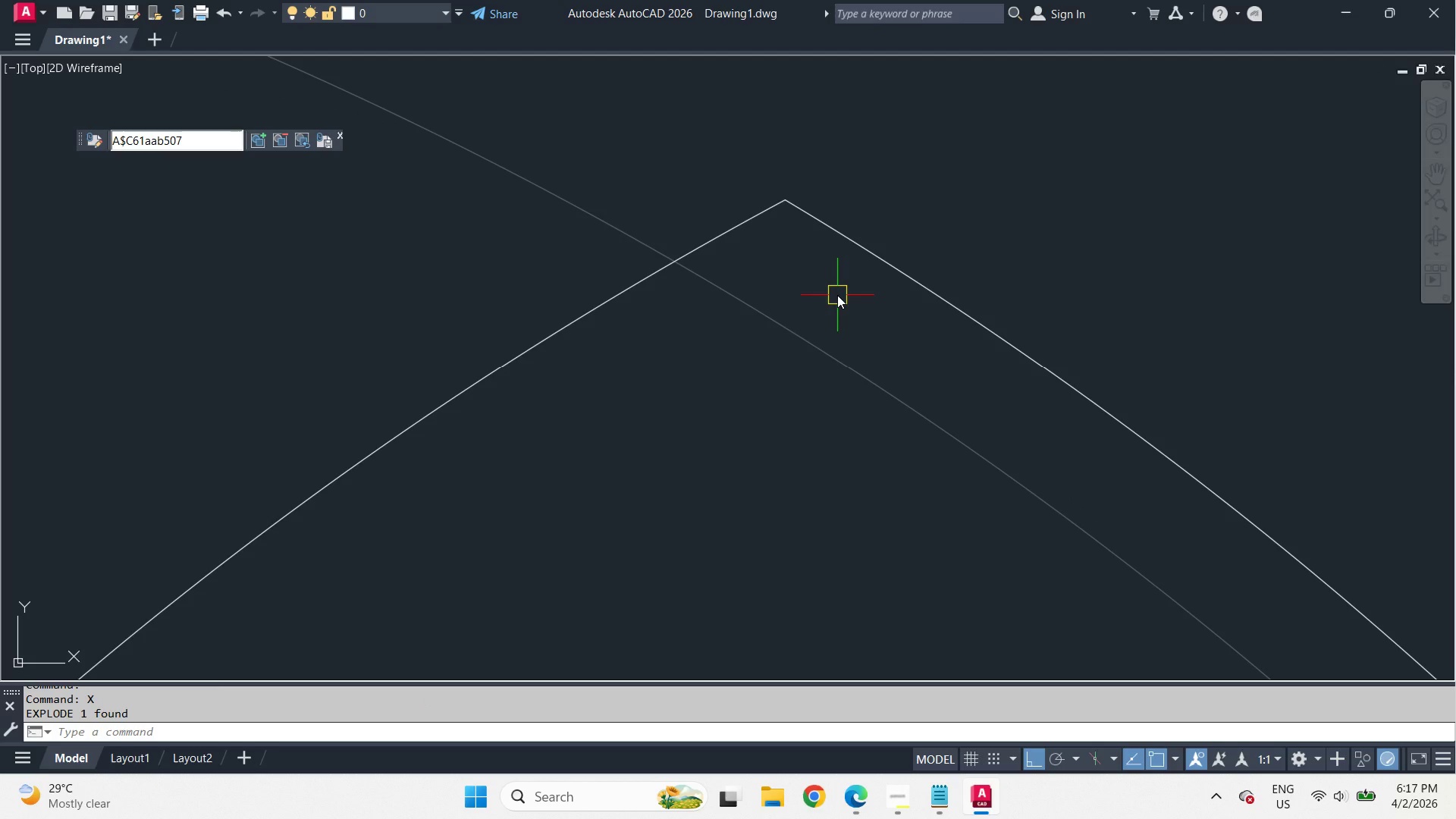 
key(C)
 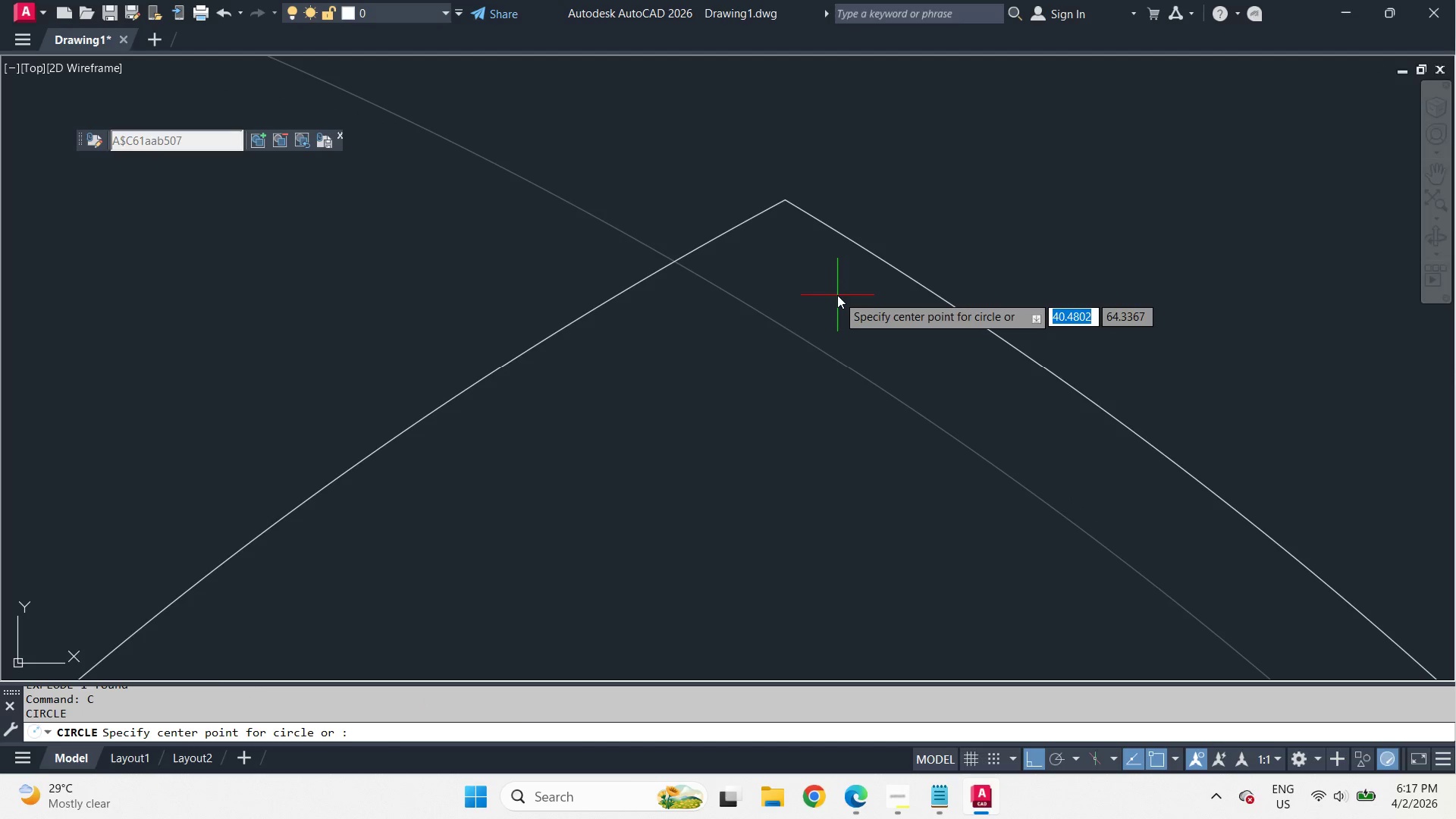 
key(Space)
 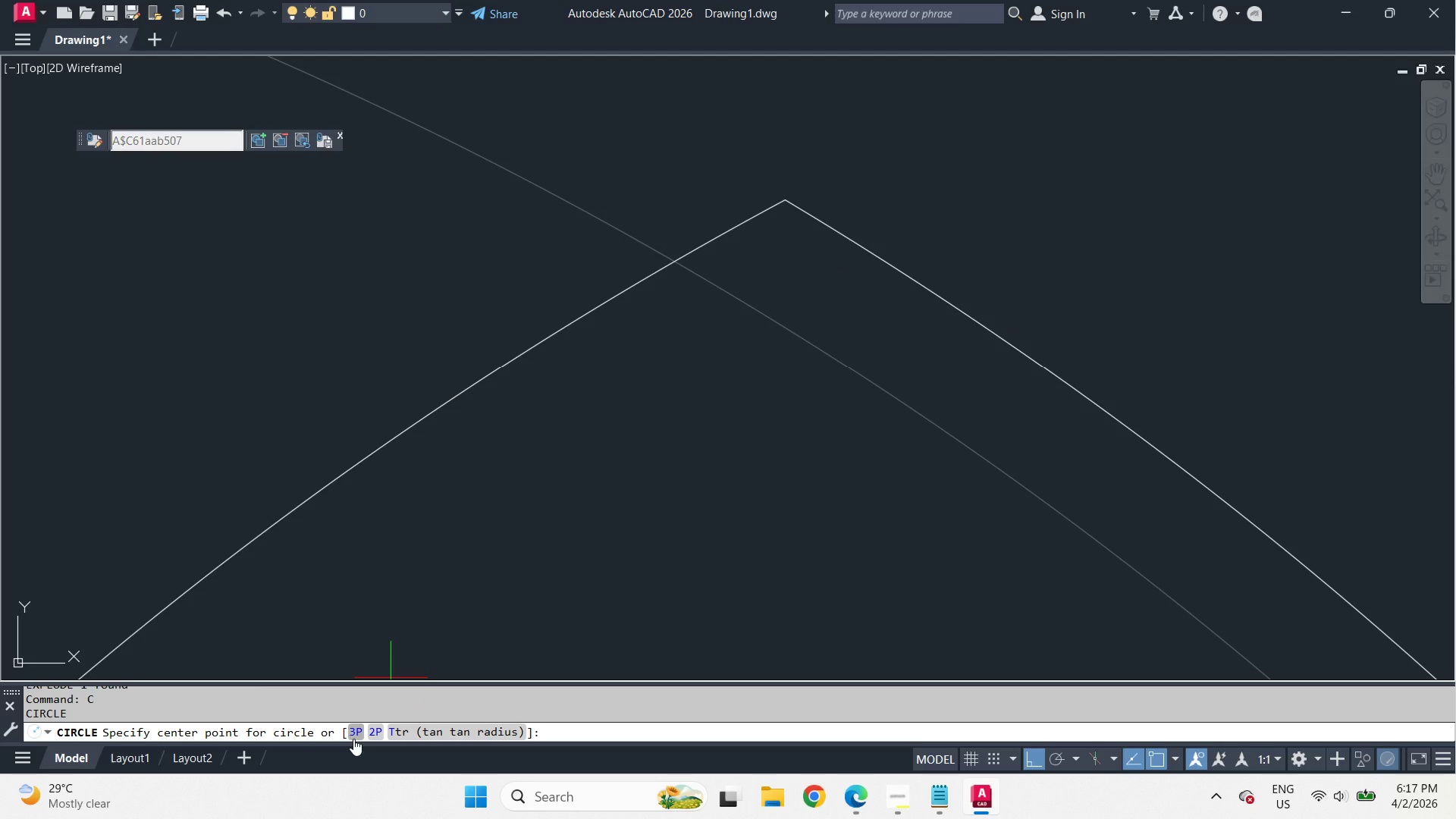 
left_click([353, 739])
 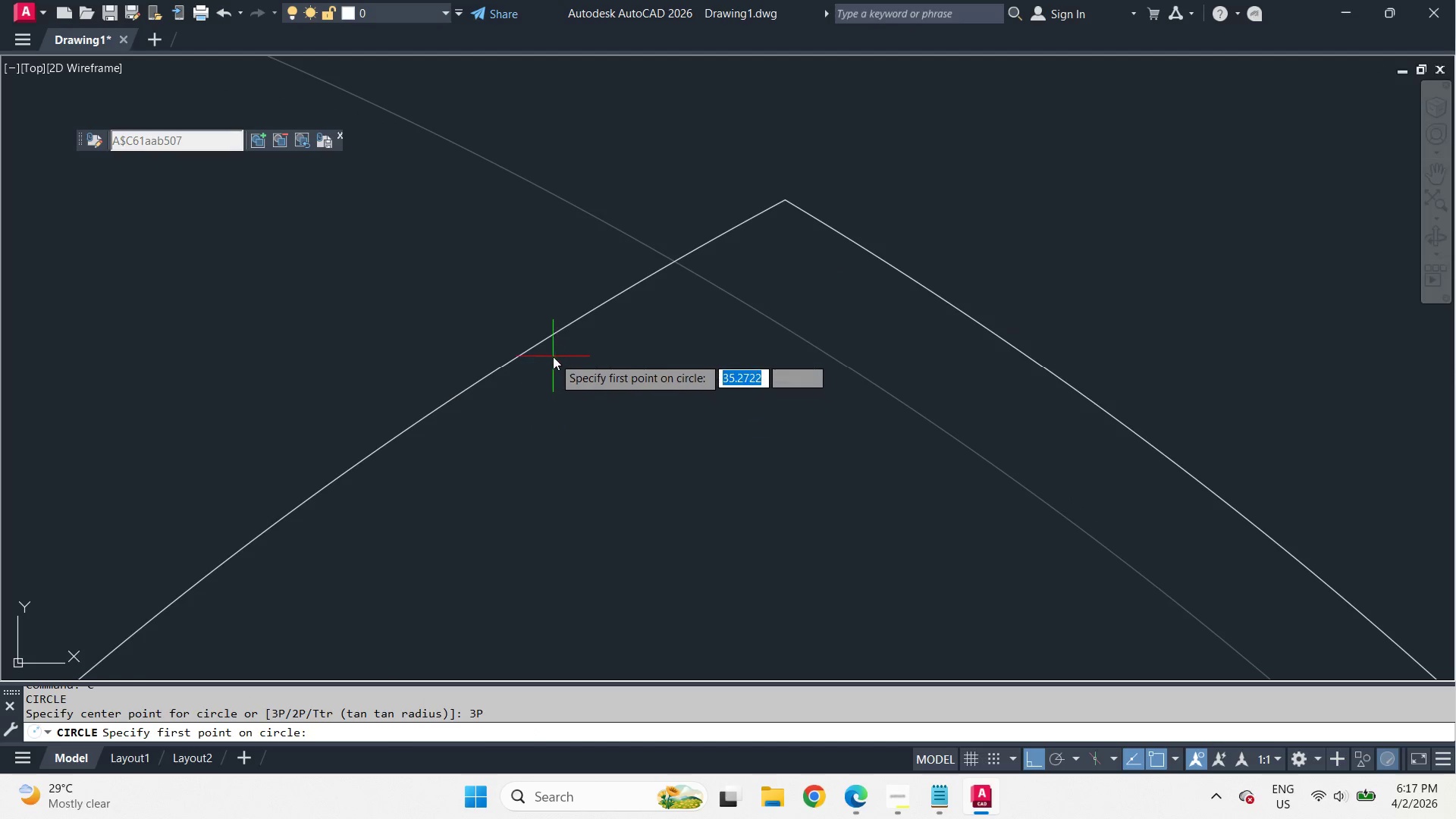 
type(tan )
 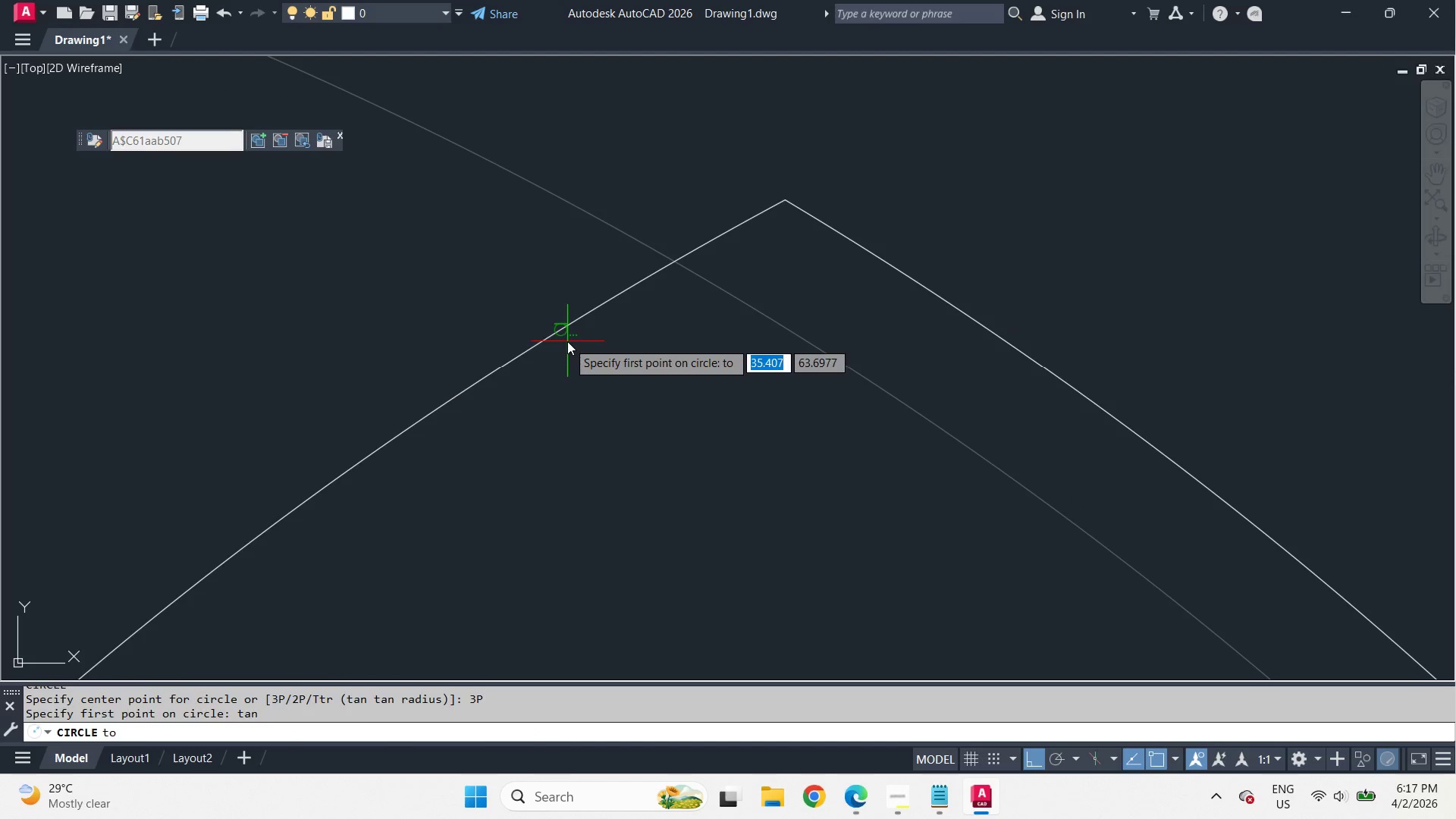 
left_click([567, 341])
 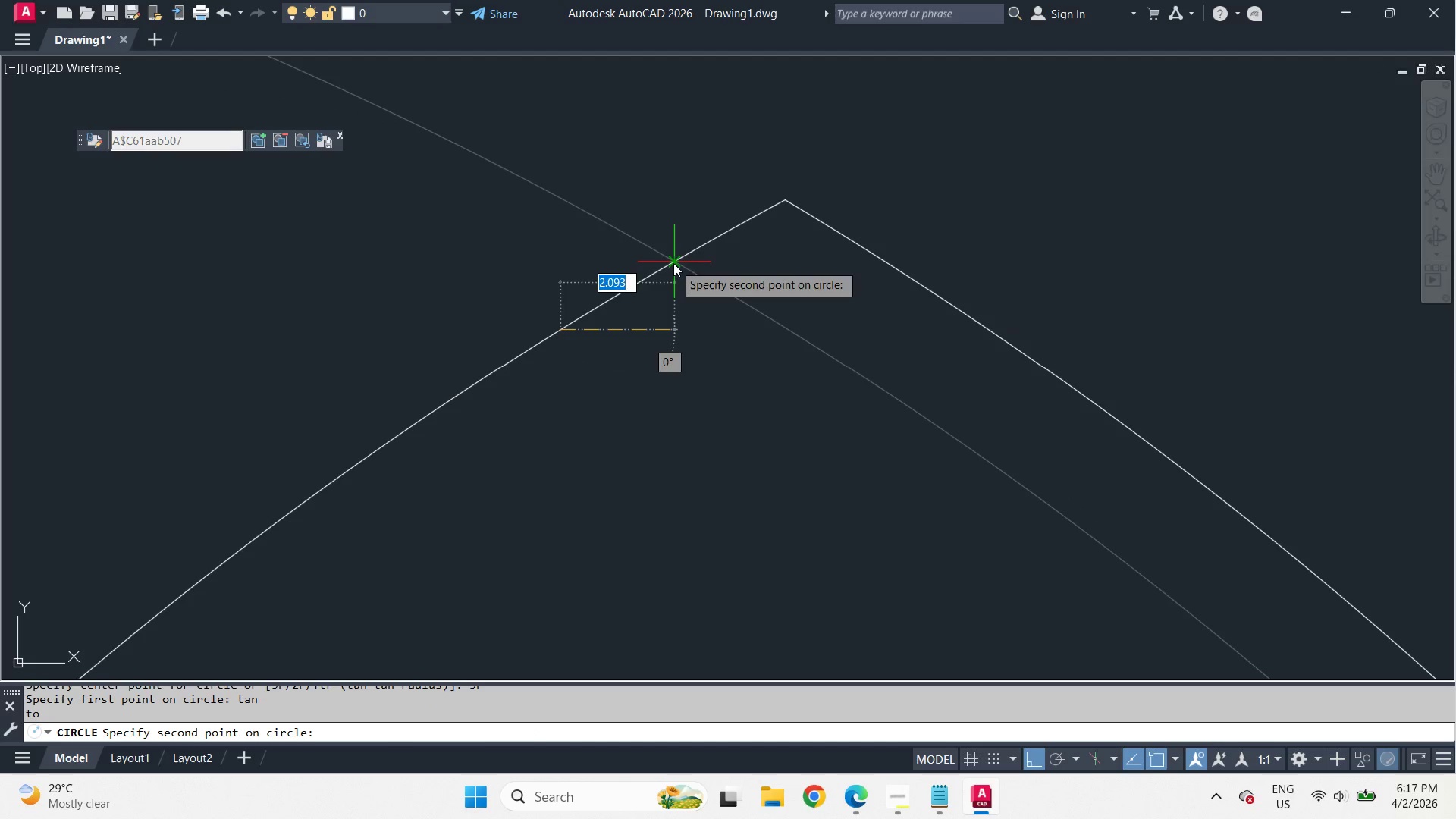 
left_click_drag(start_coordinate=[673, 263], to_coordinate=[687, 270])
 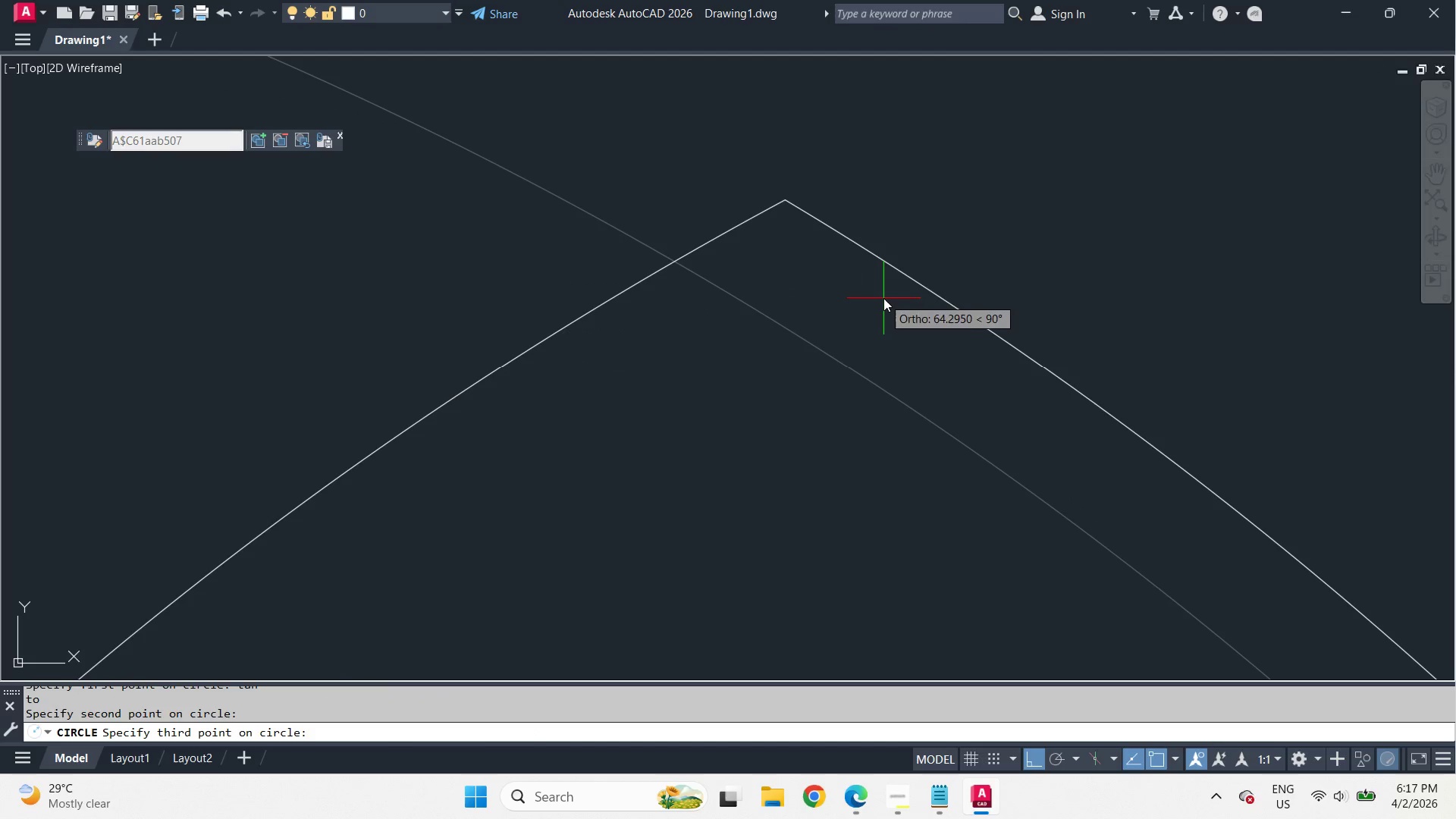 
type(tan )
 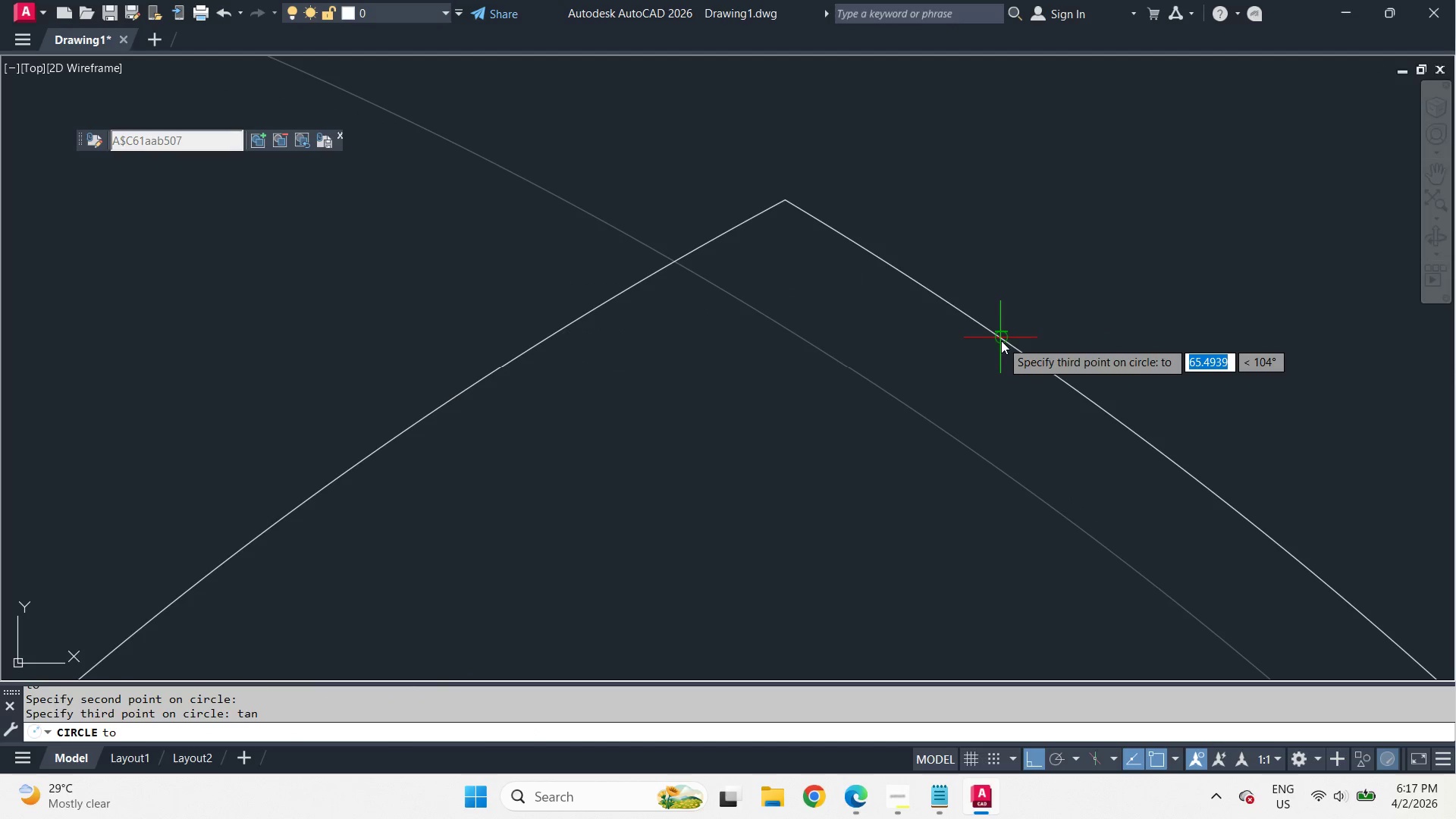 
left_click([1001, 340])
 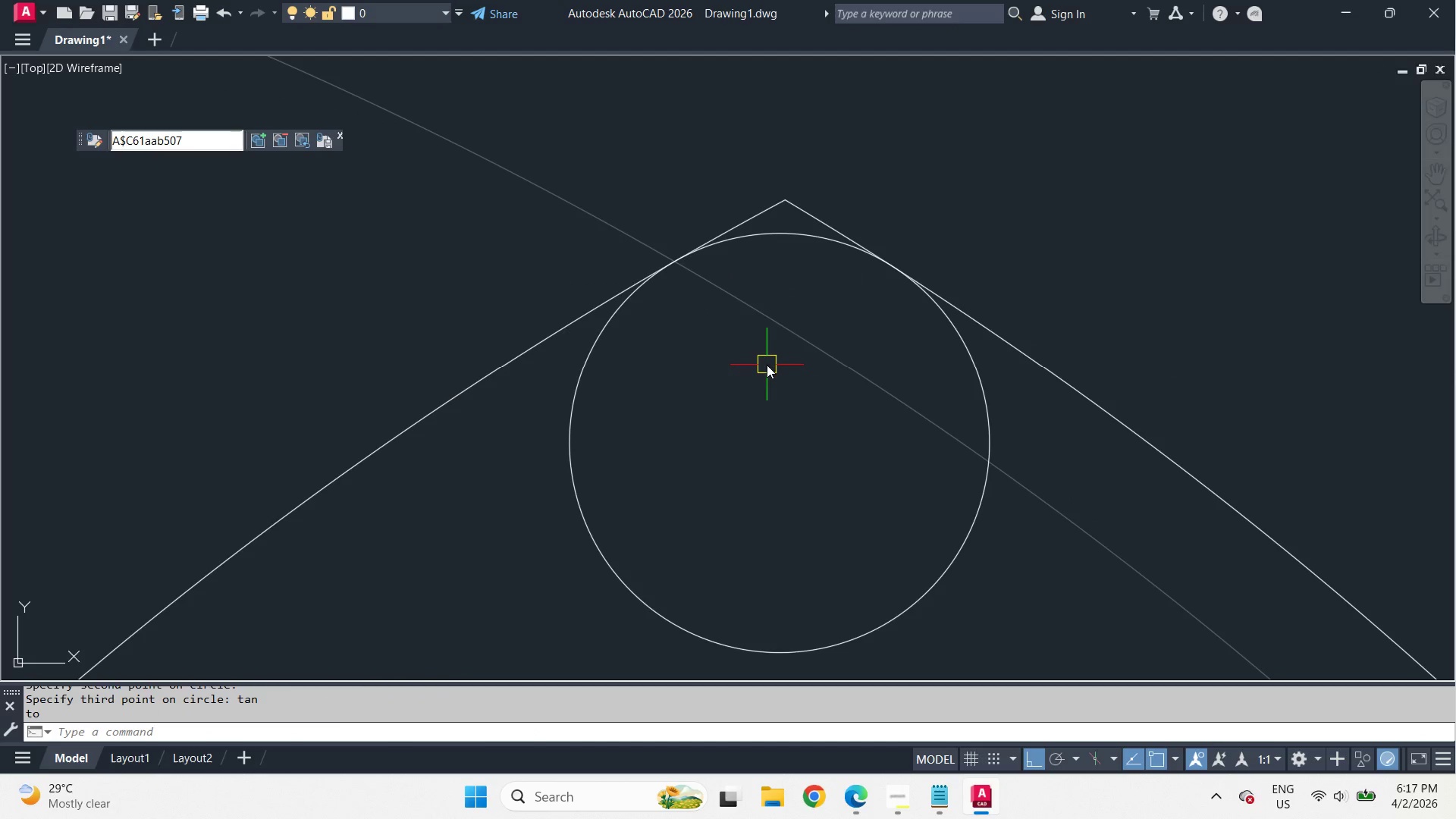 
type(tr )
key(Escape)
 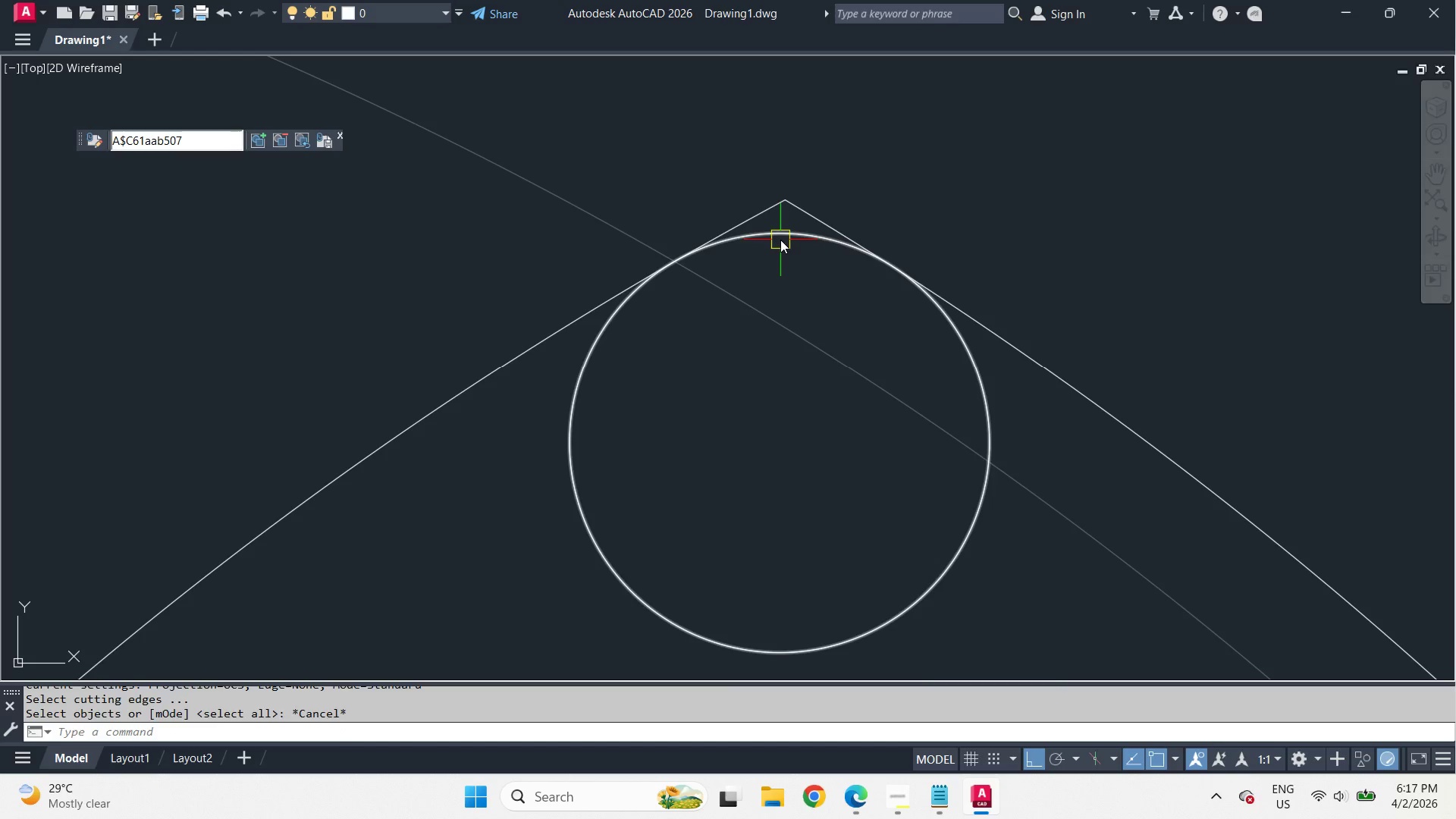 
left_click([780, 240])
 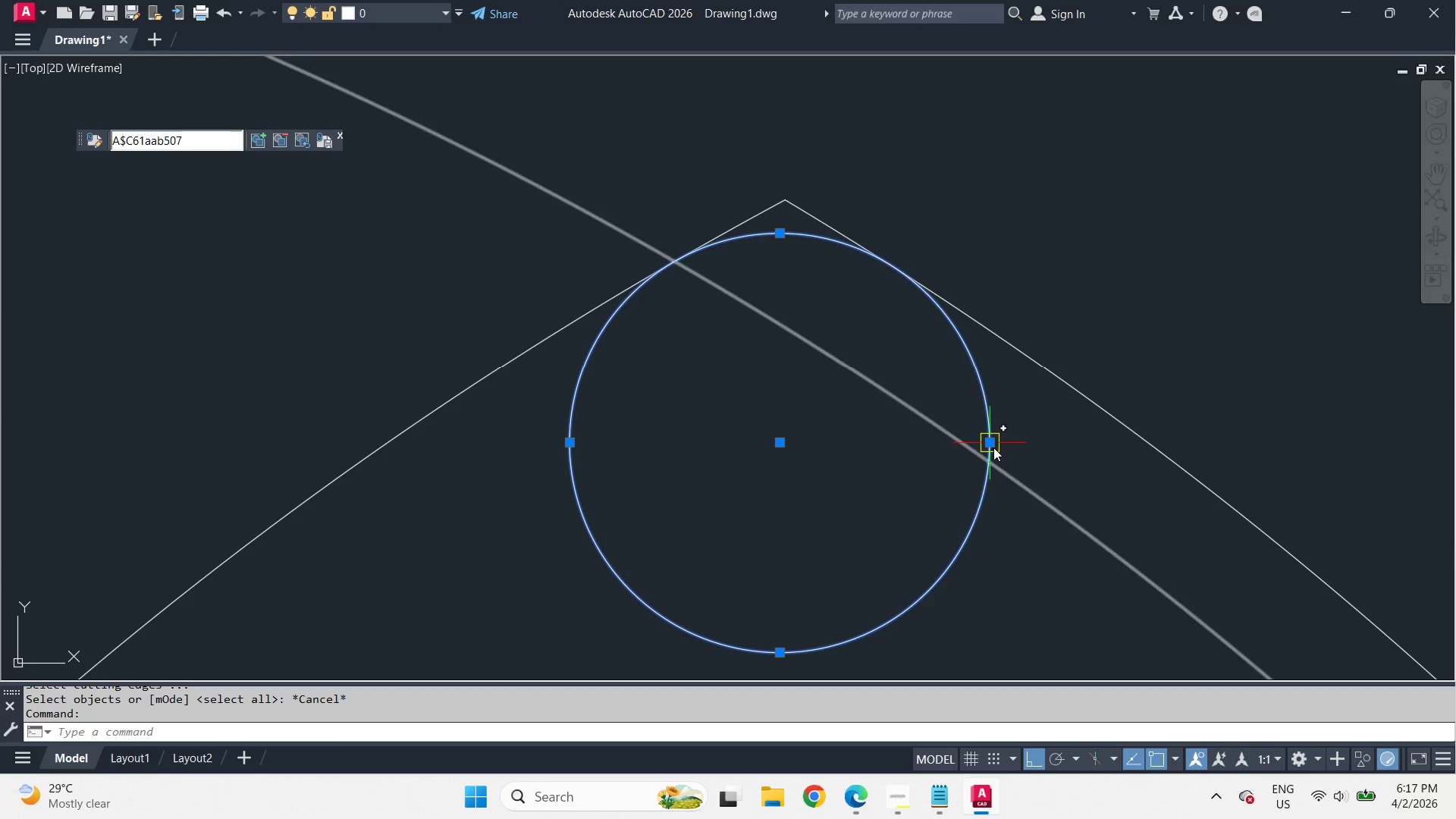 
left_click([990, 444])
 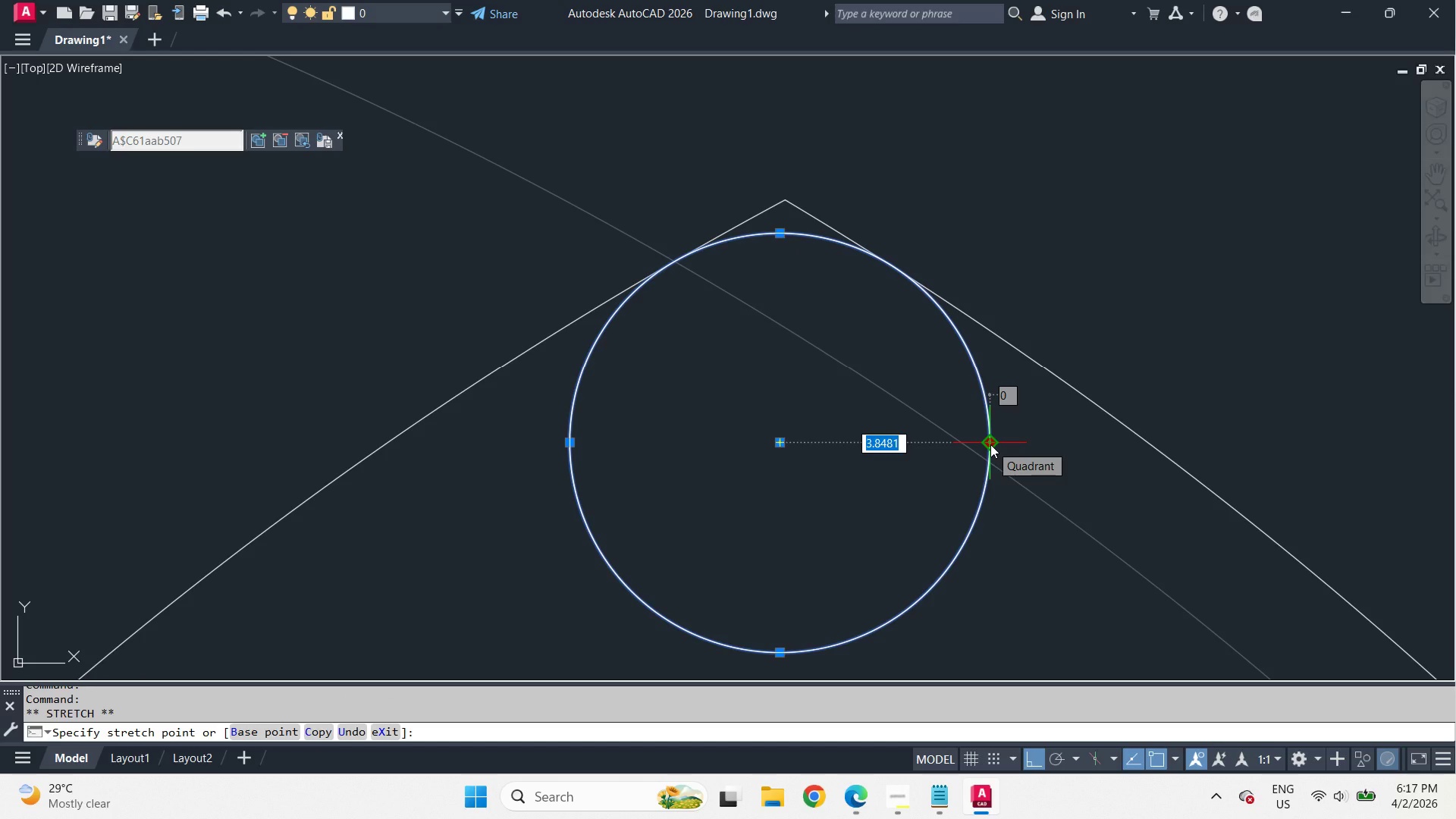 
key(Escape)
 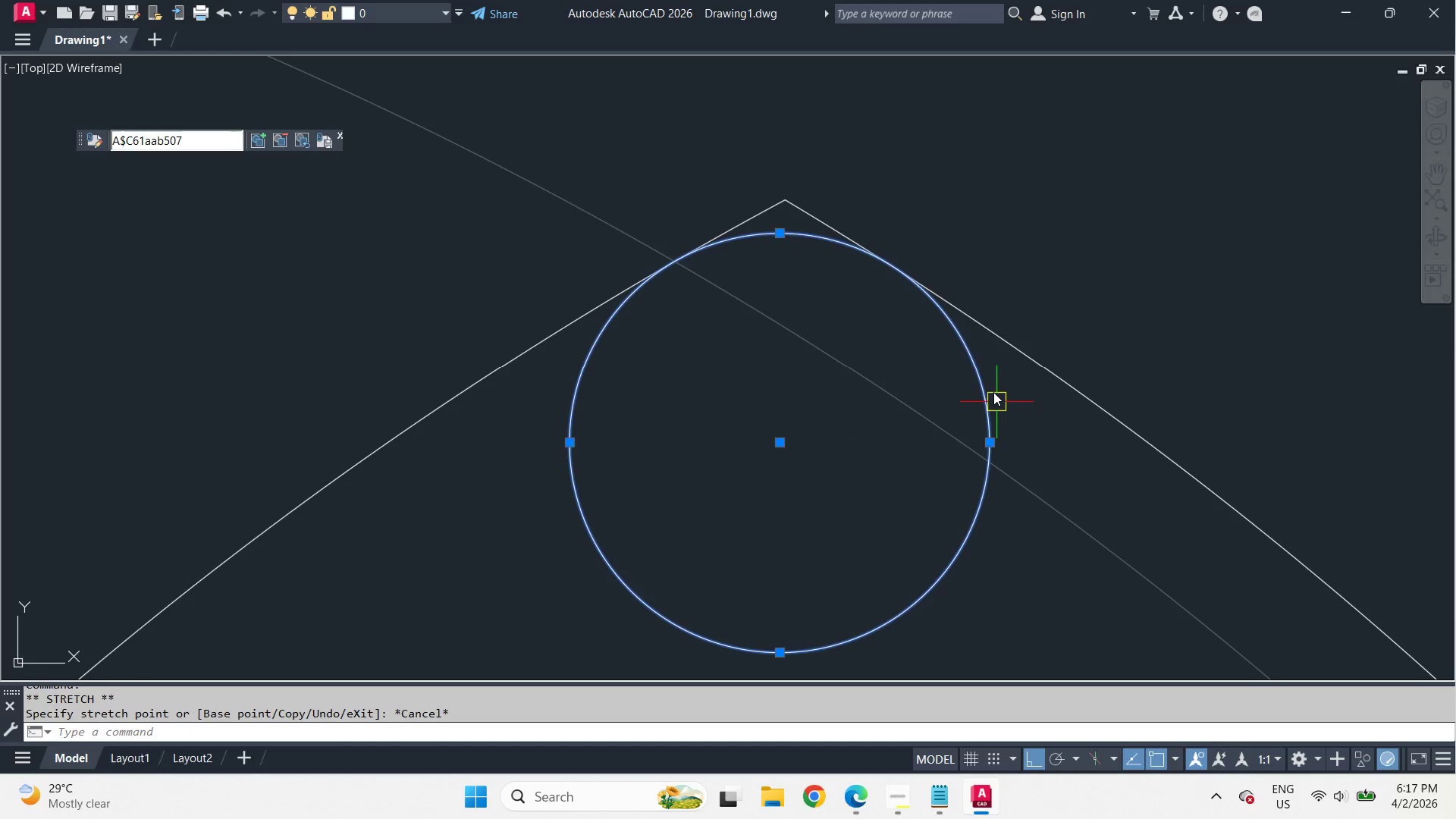 
key(Escape)
 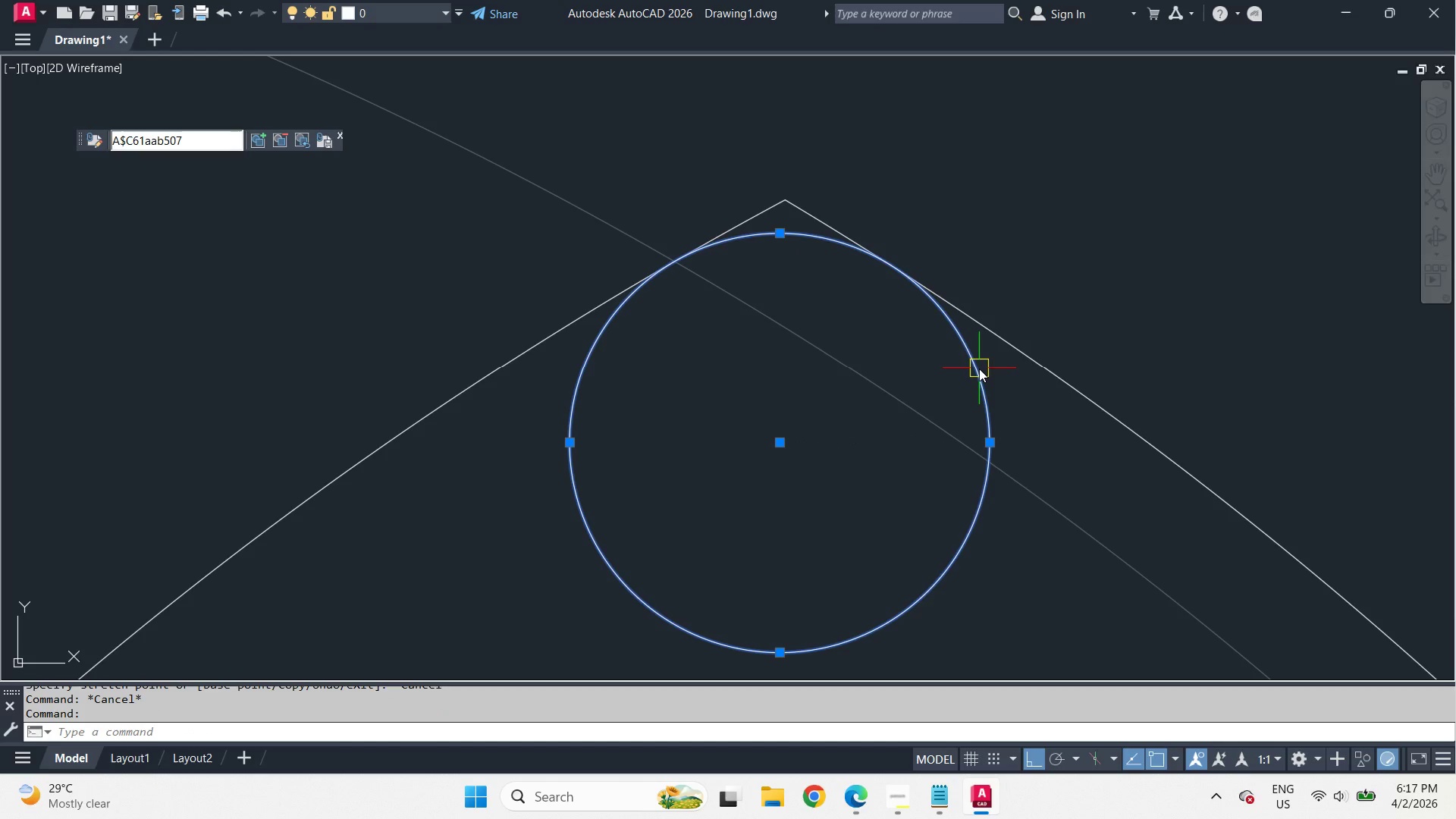 
left_click([979, 369])
 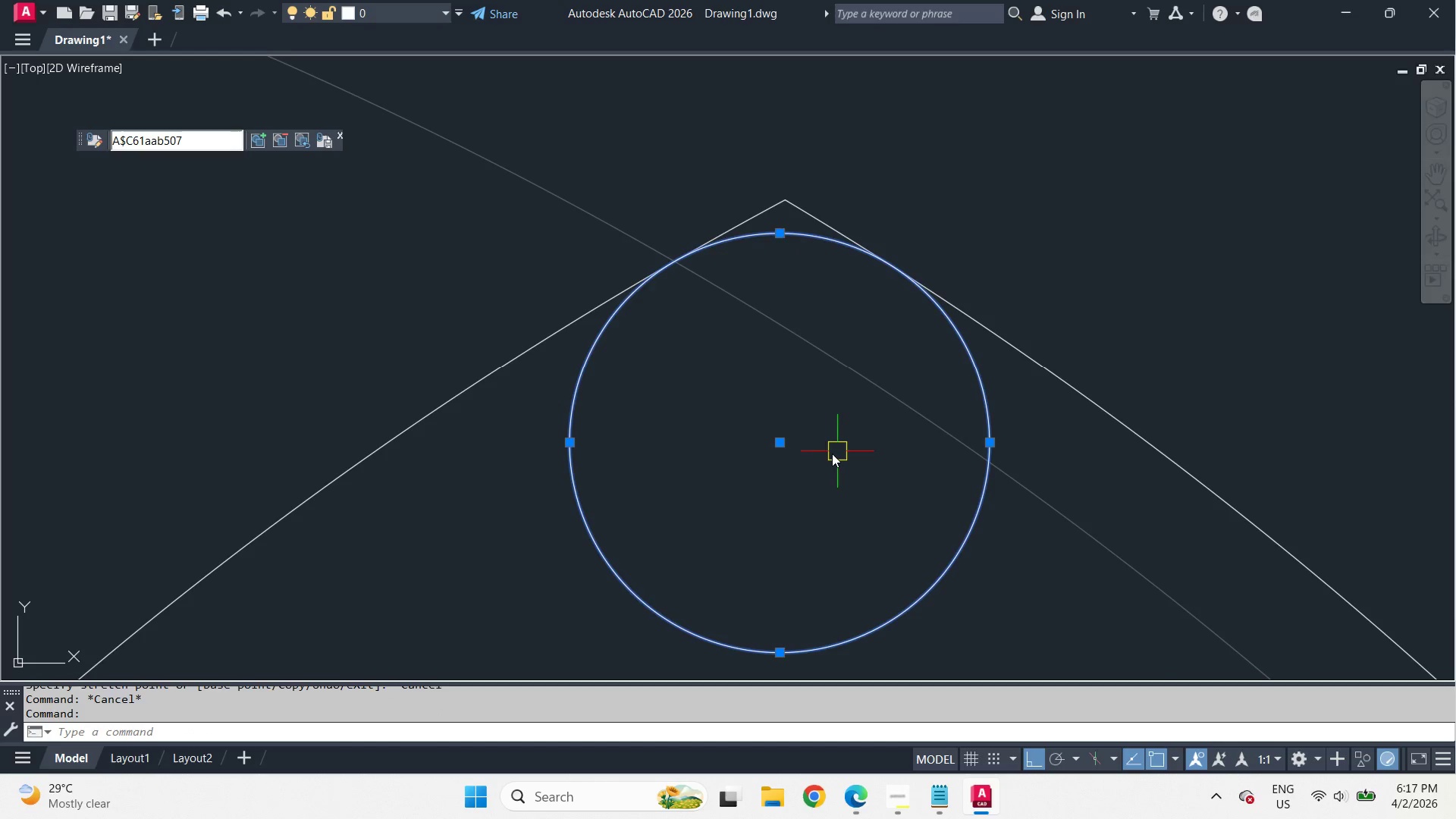 
key(E)
 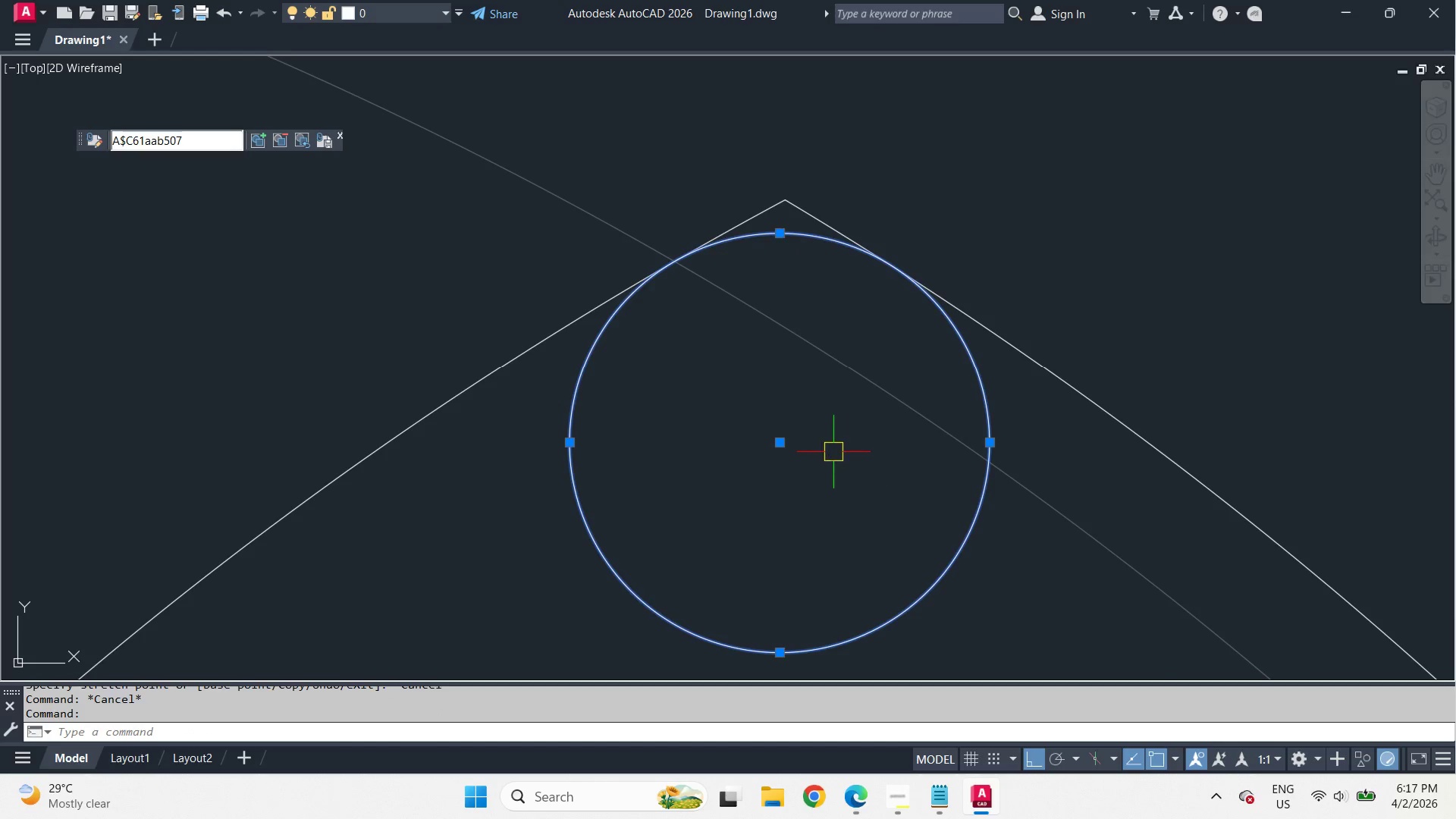 
key(Space)
 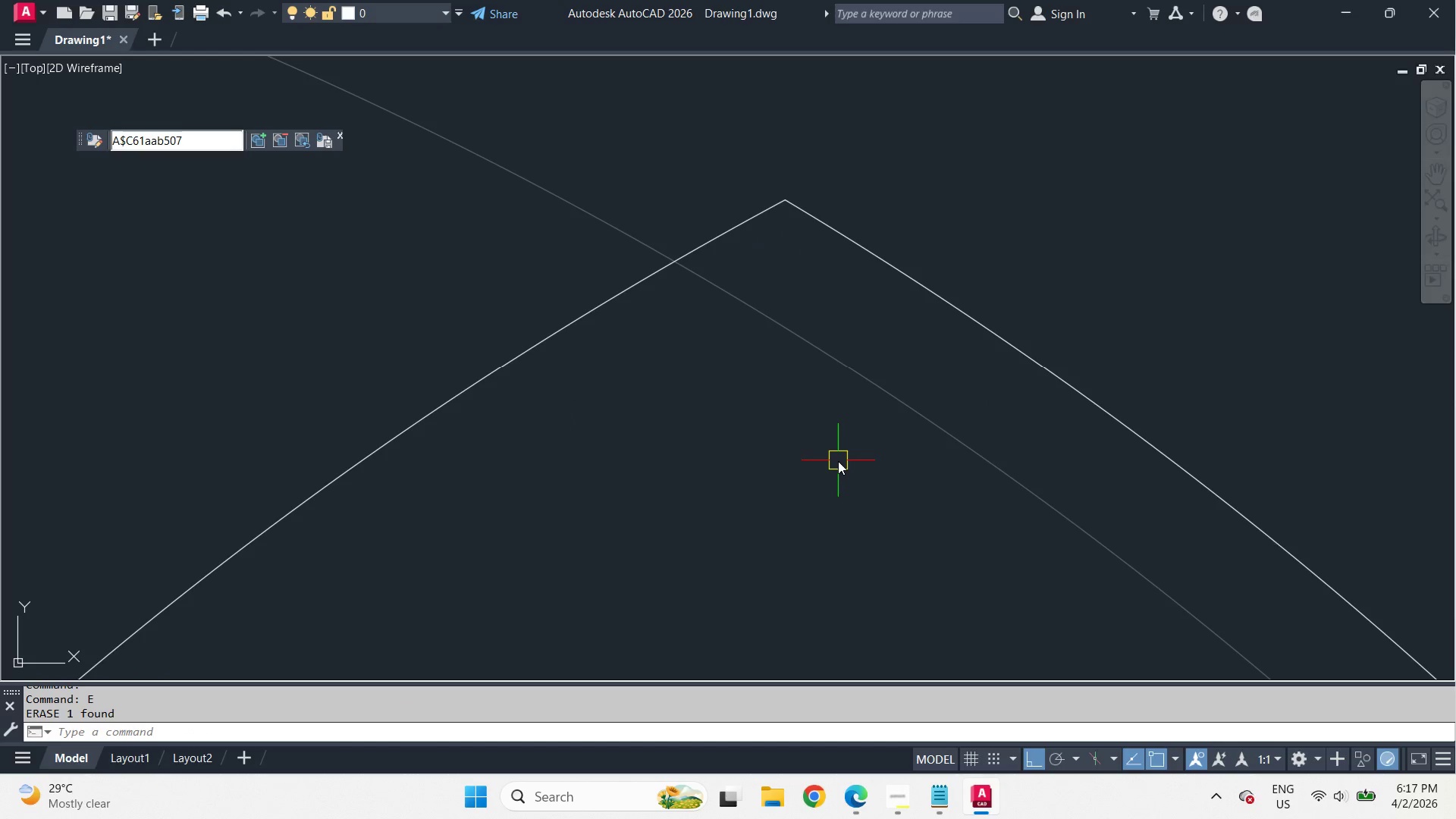 
key(F)
 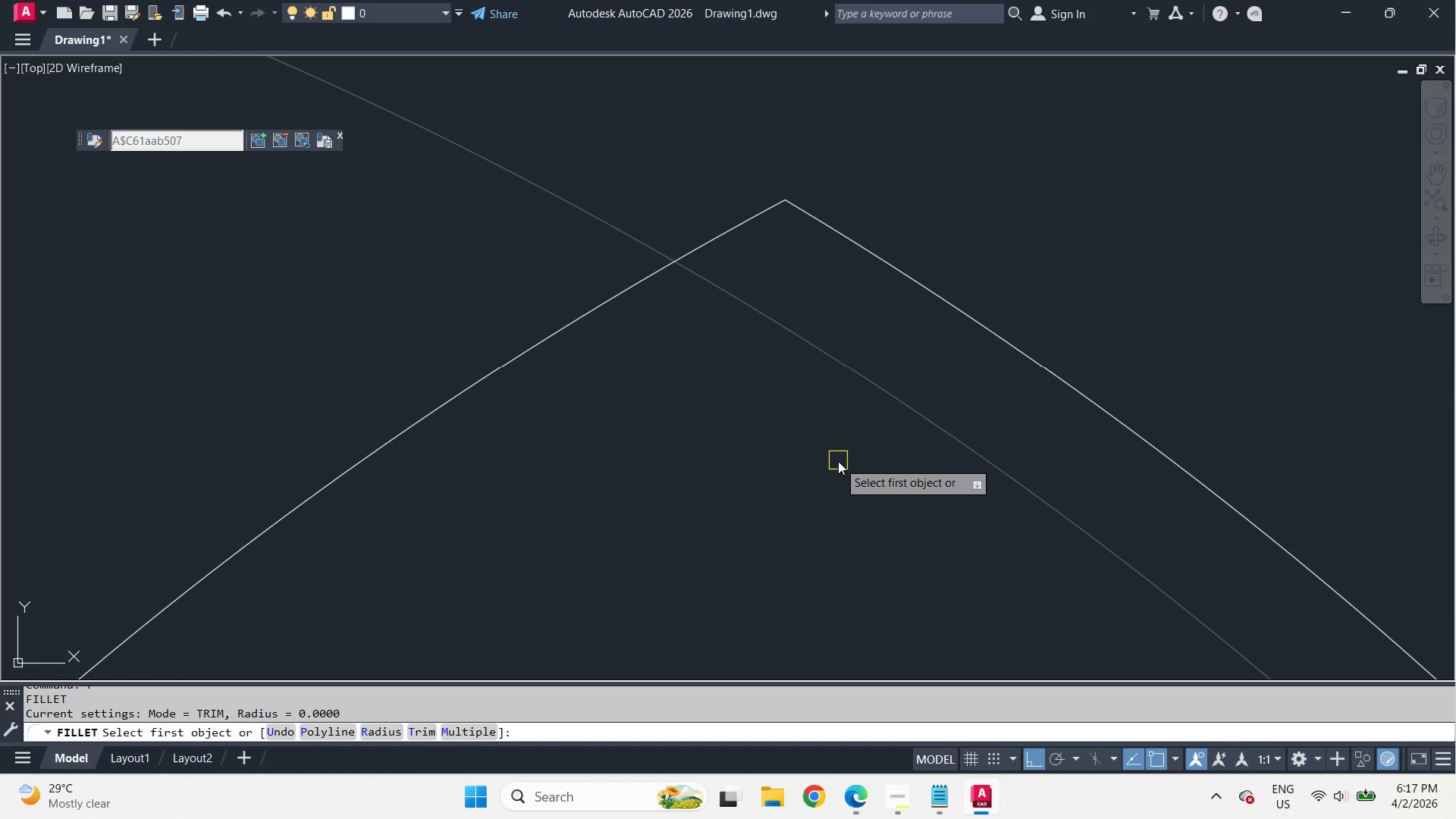 
key(Space)
 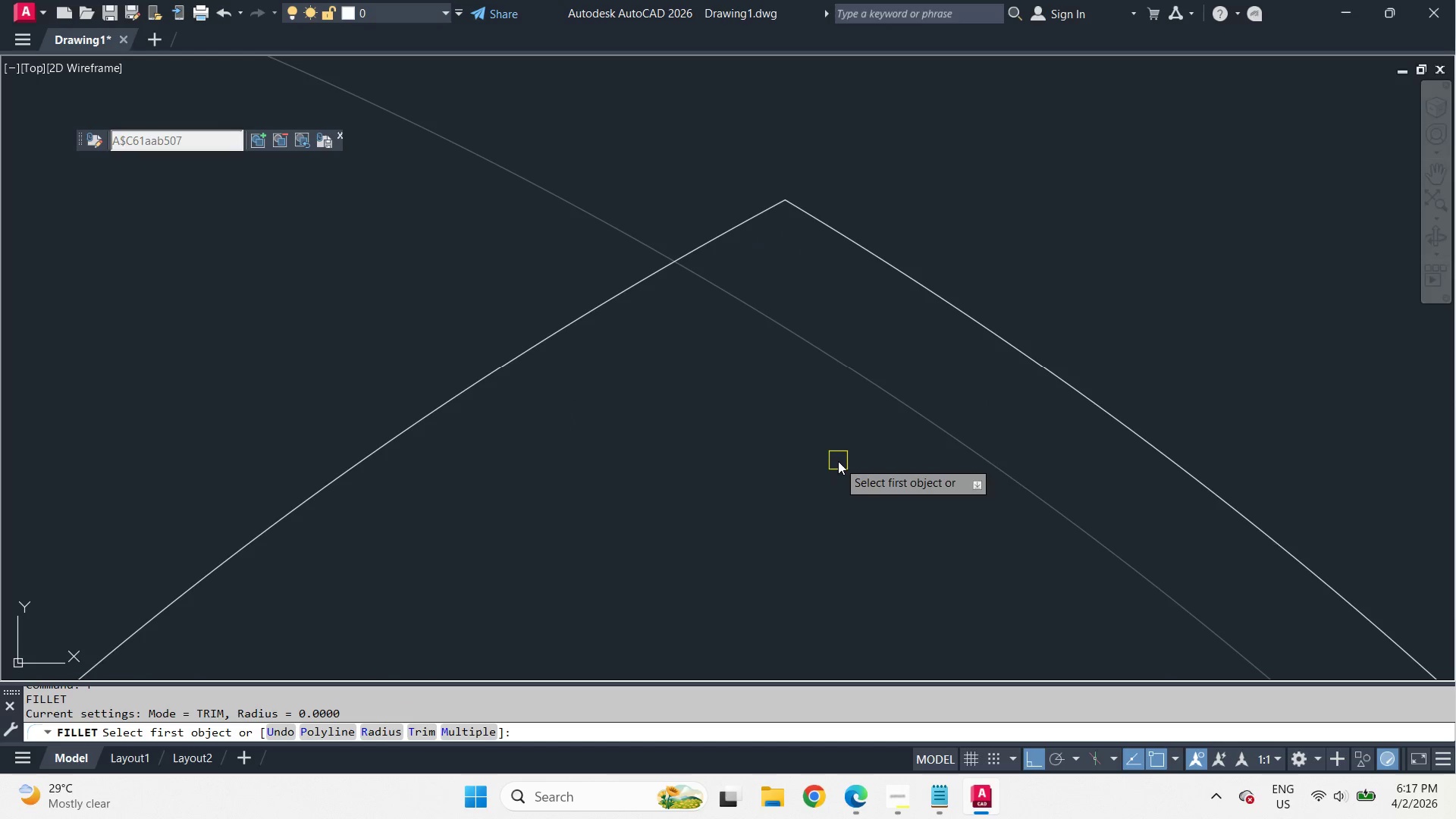 
key(R)
 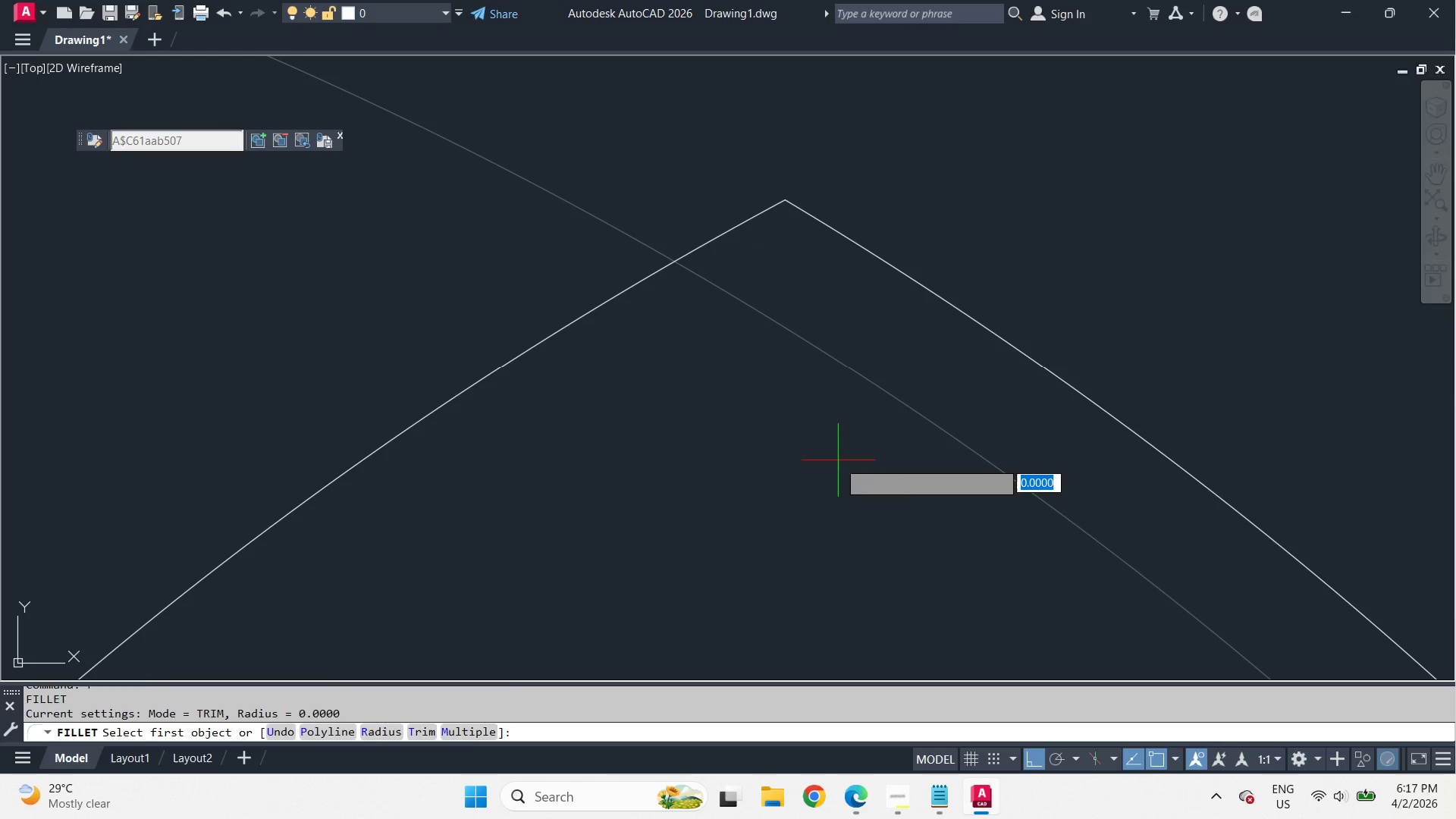 
key(Space)
 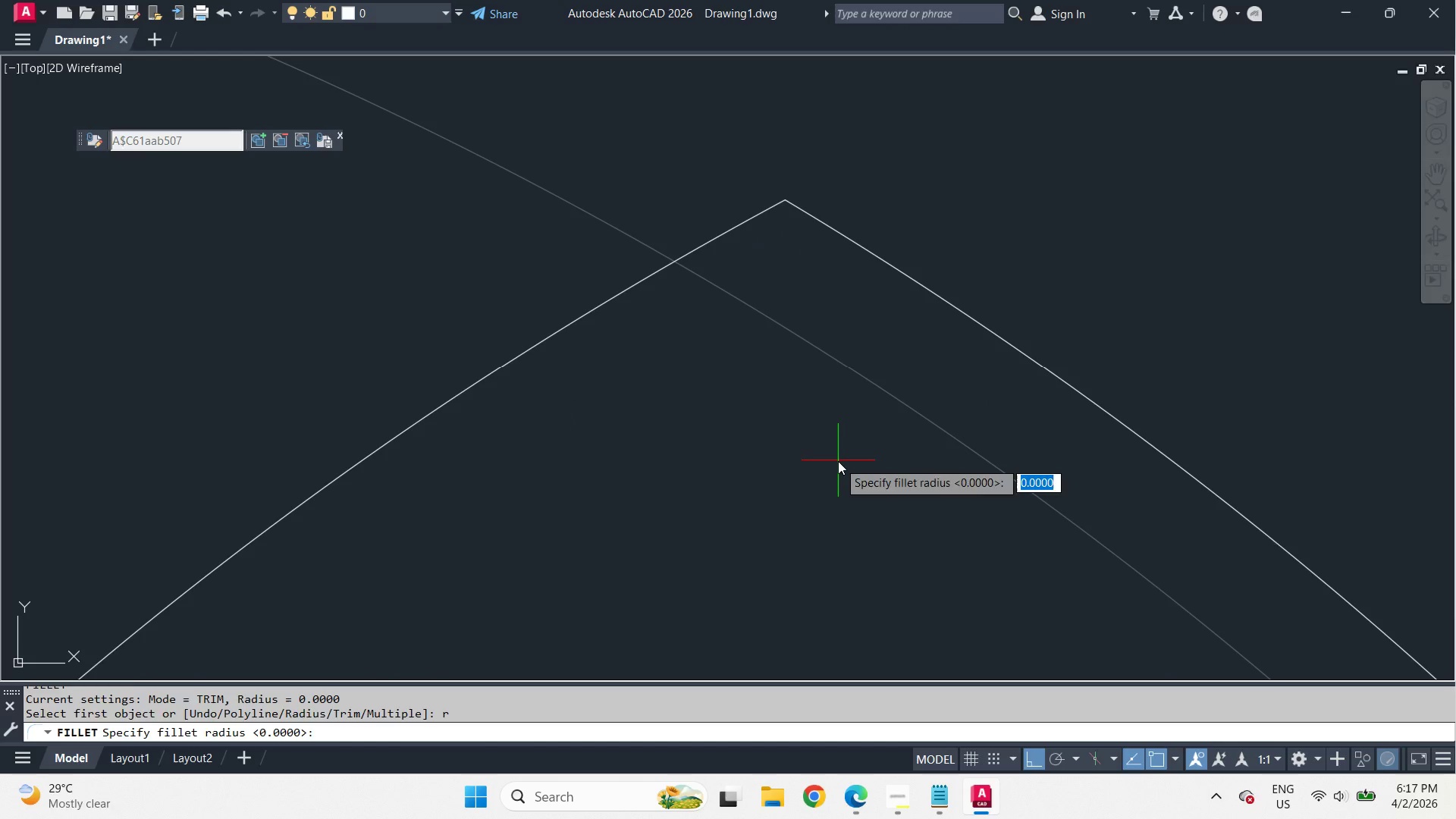 
key(Escape)
 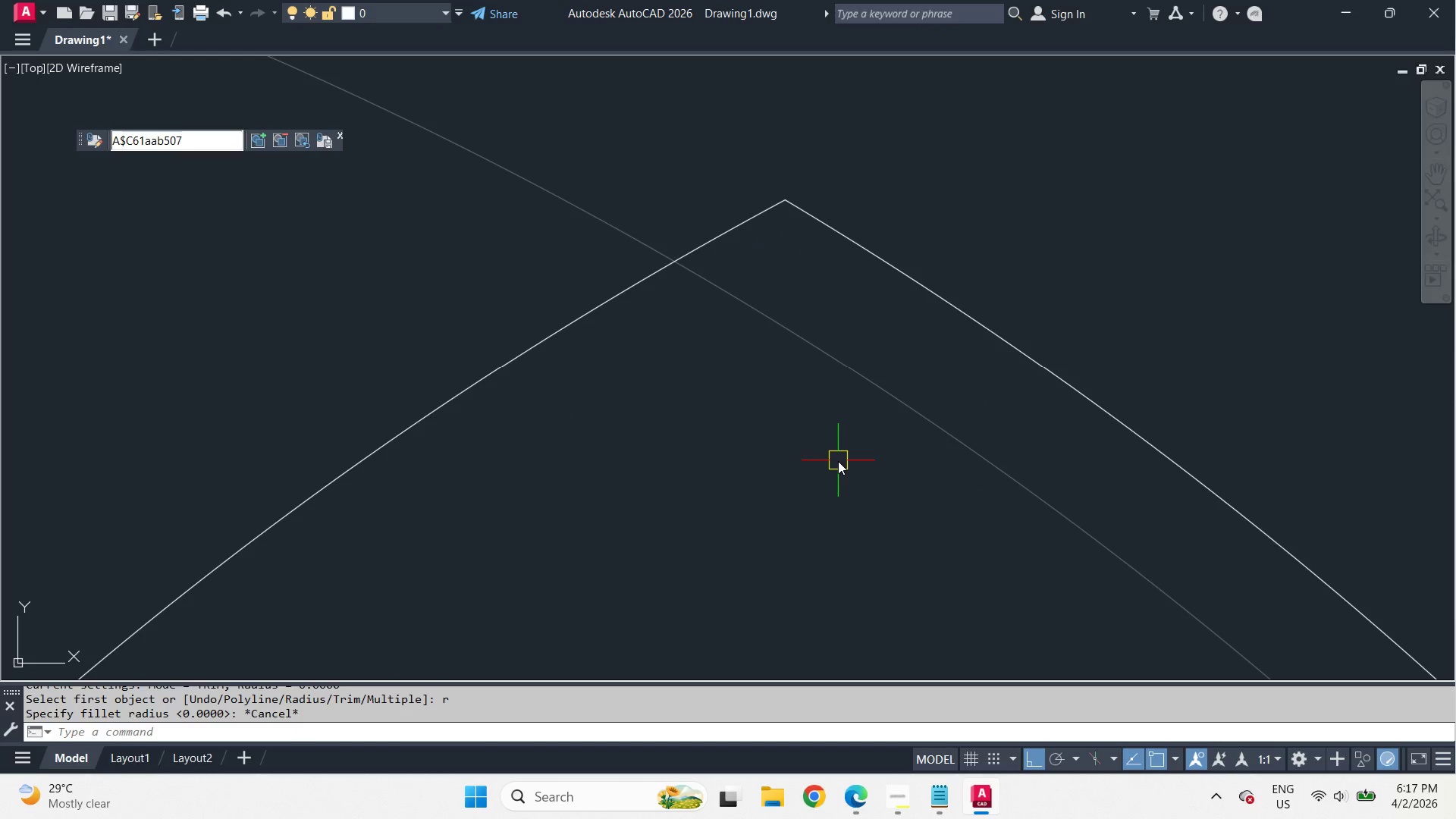 
key(Control+Z)
 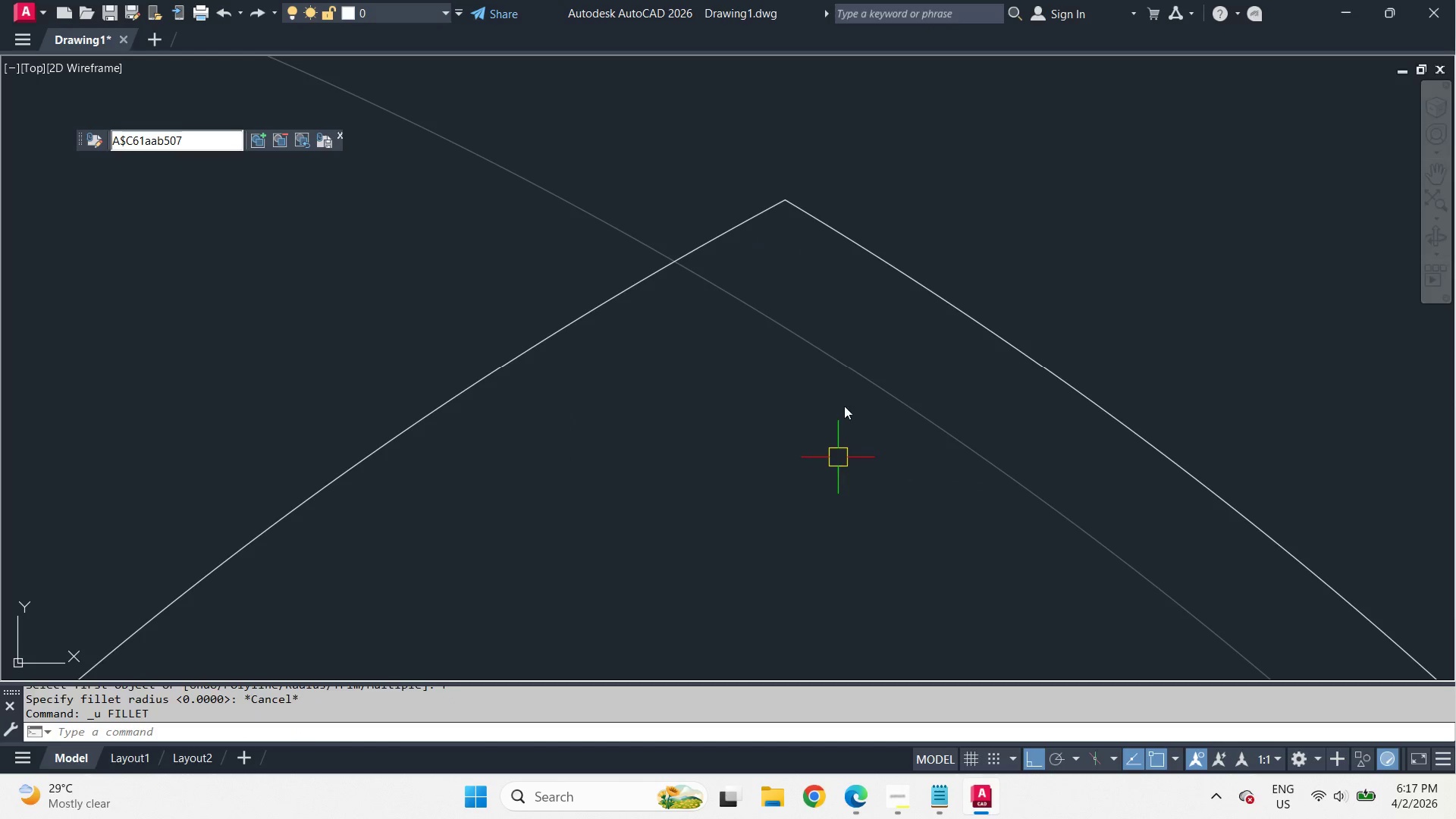 
key(Control+Z)
 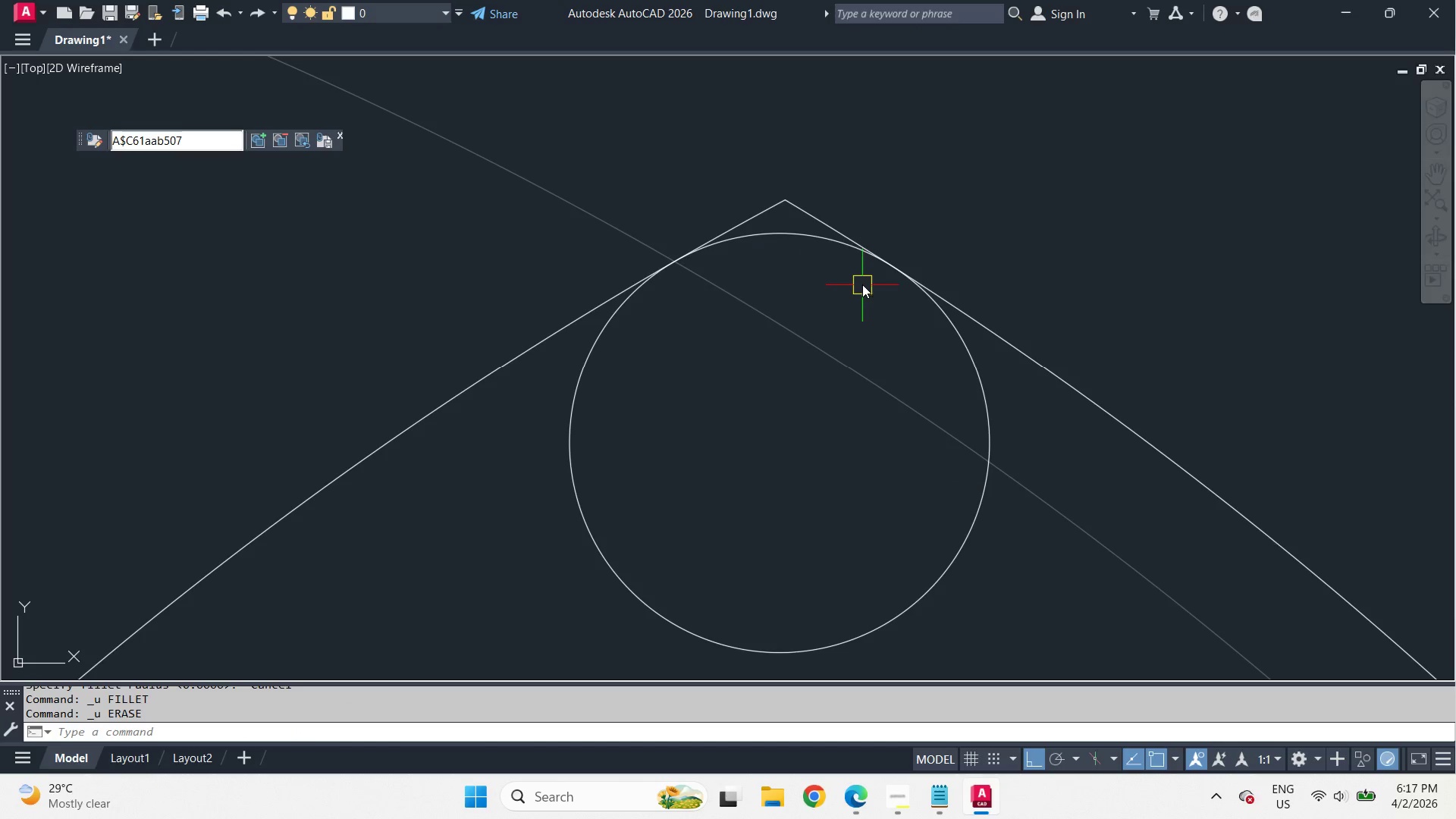 
key(Control+Z)
 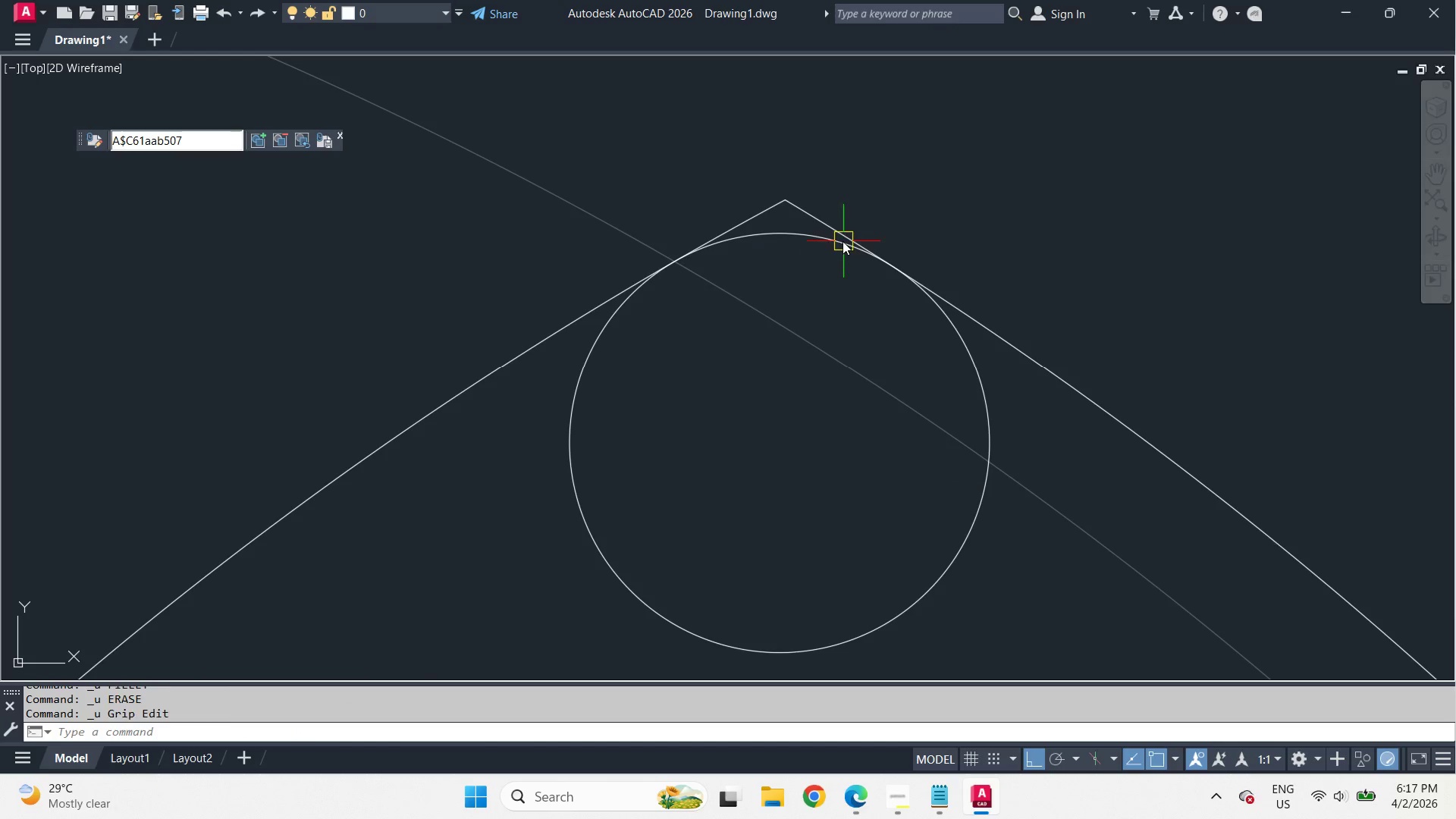 
key(Control+Z)
 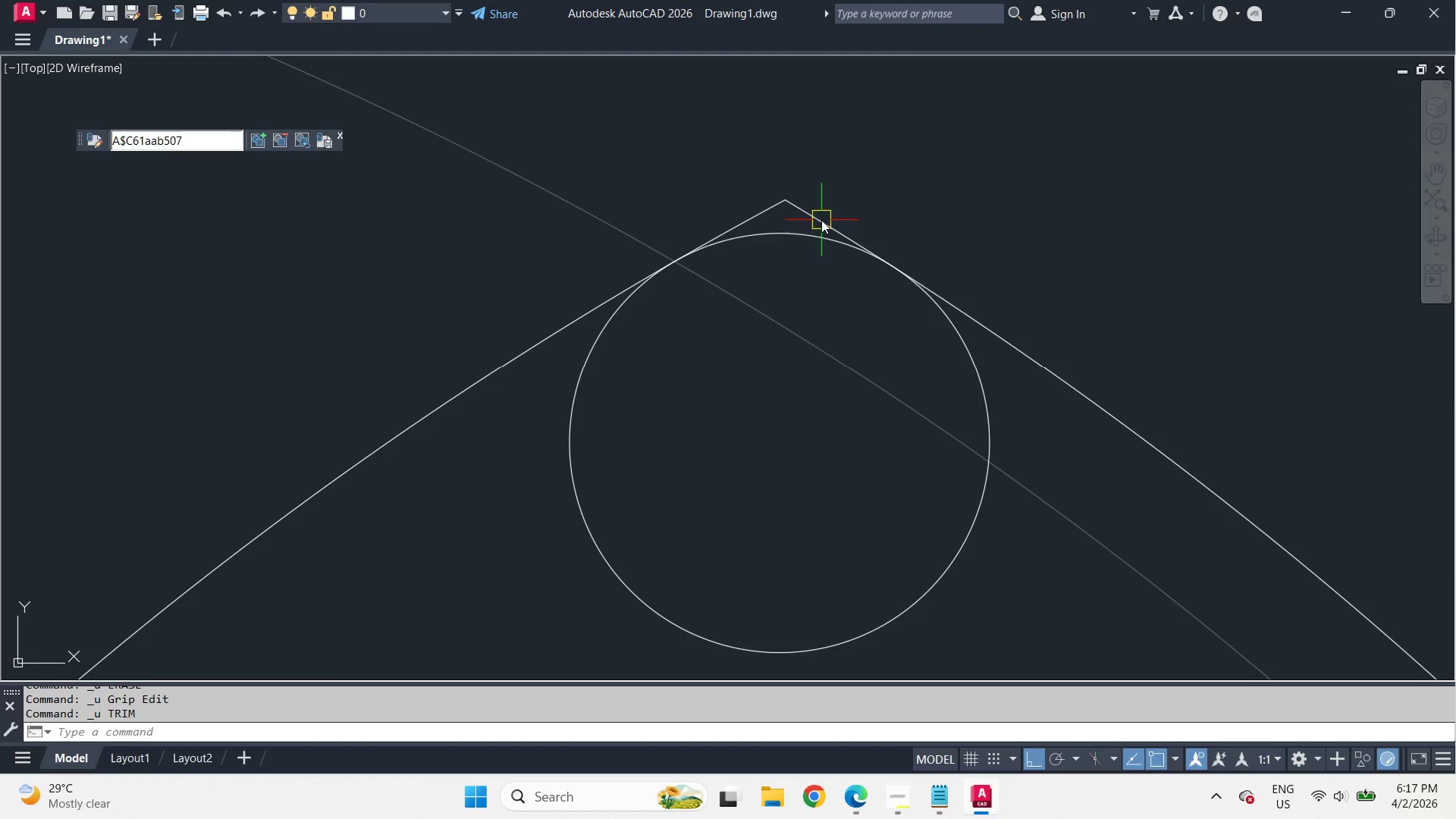 
key(Control+Z)
 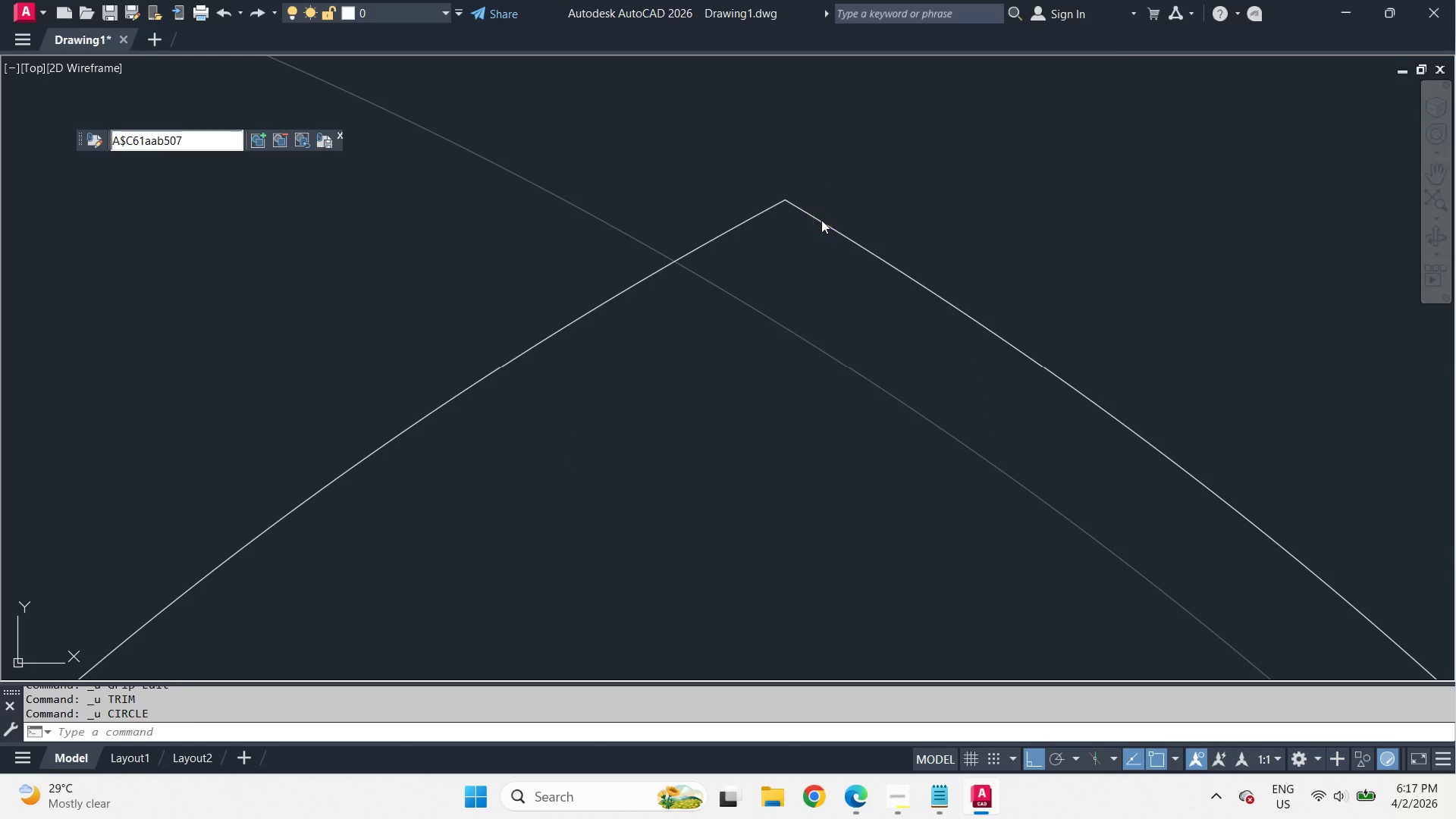 
key(Control+Z)
 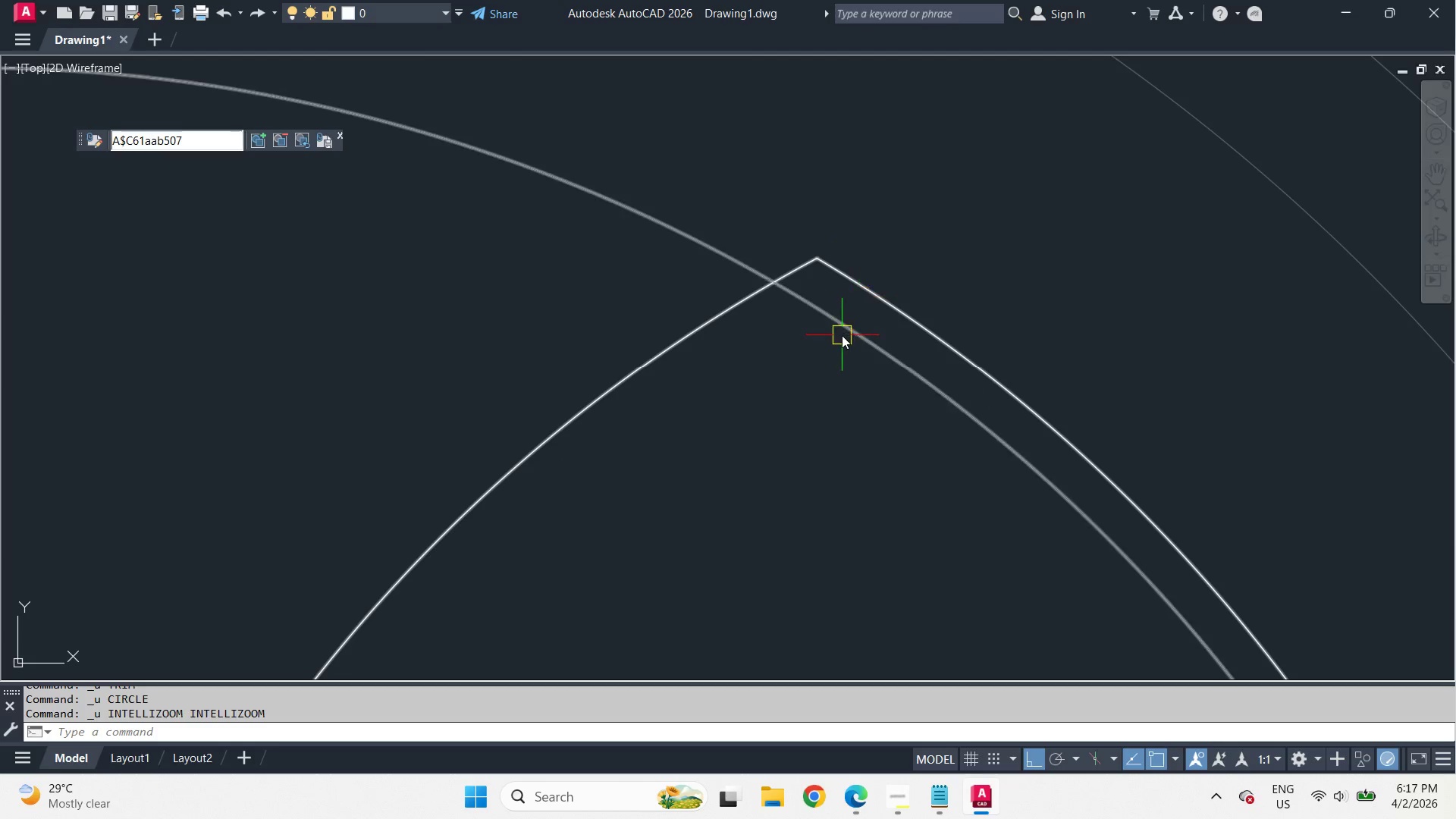 
scroll: coordinate [842, 335], scroll_direction: up, amount: 3.0
 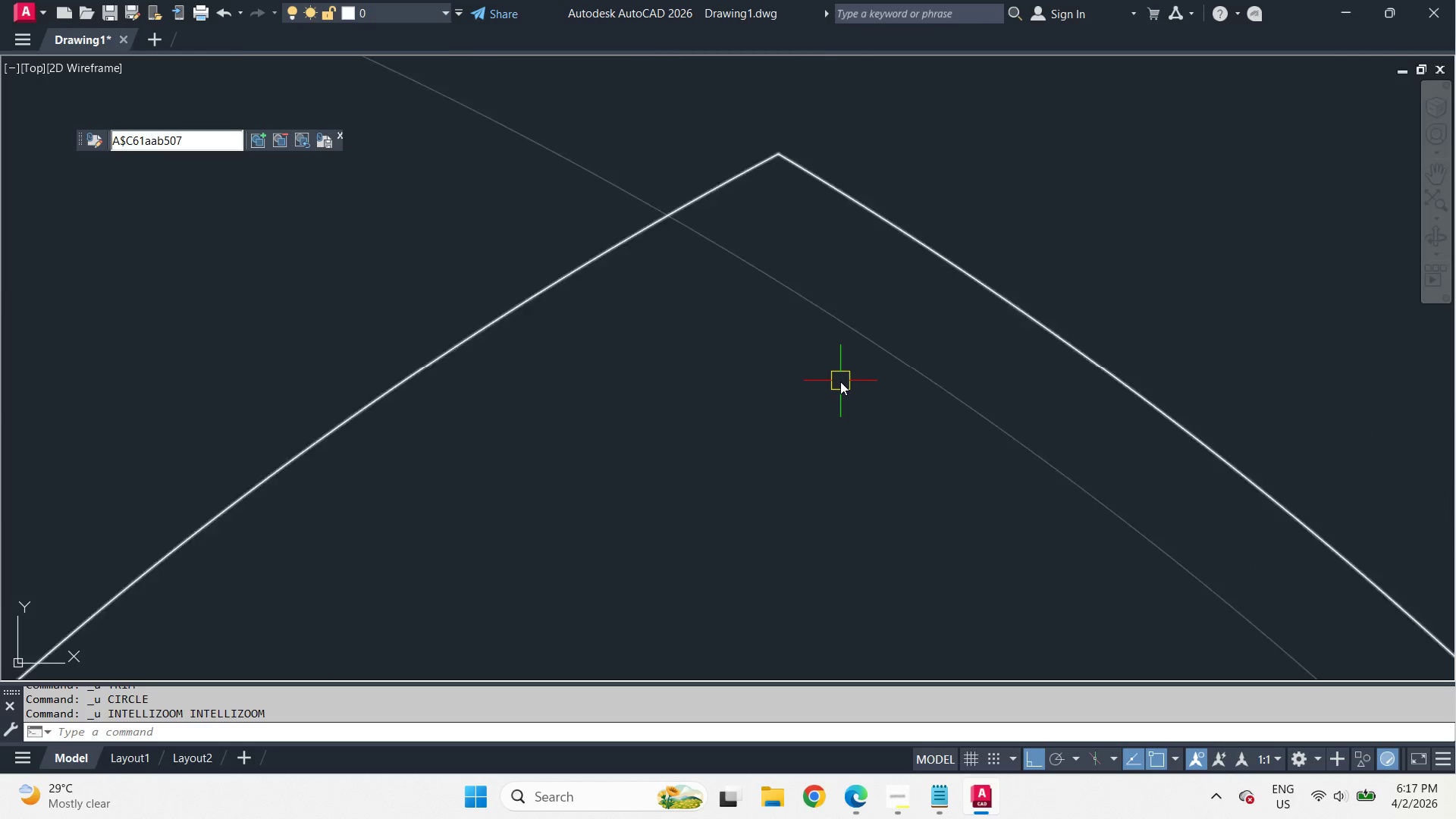 
key(F)
 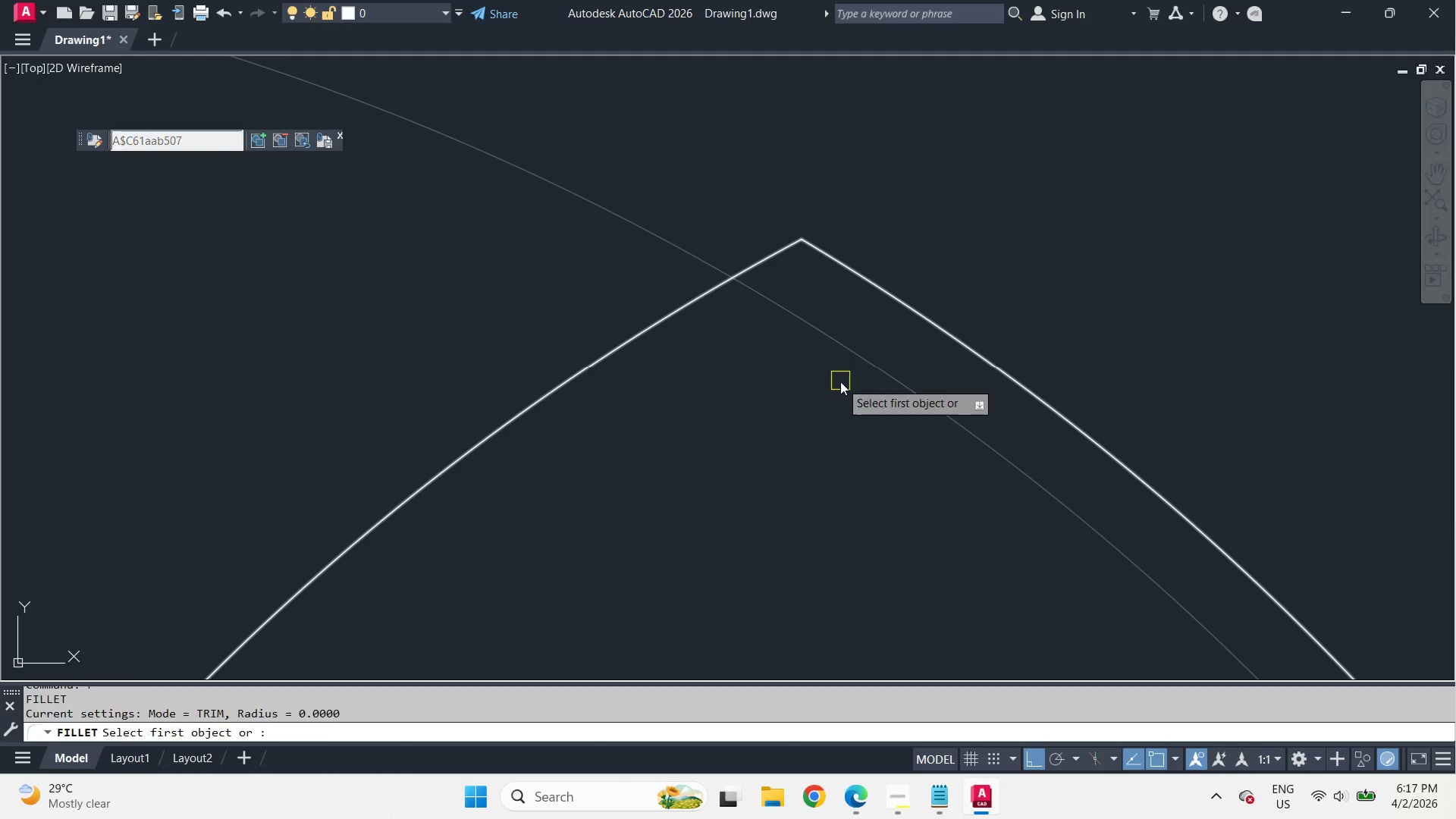 
key(Space)
 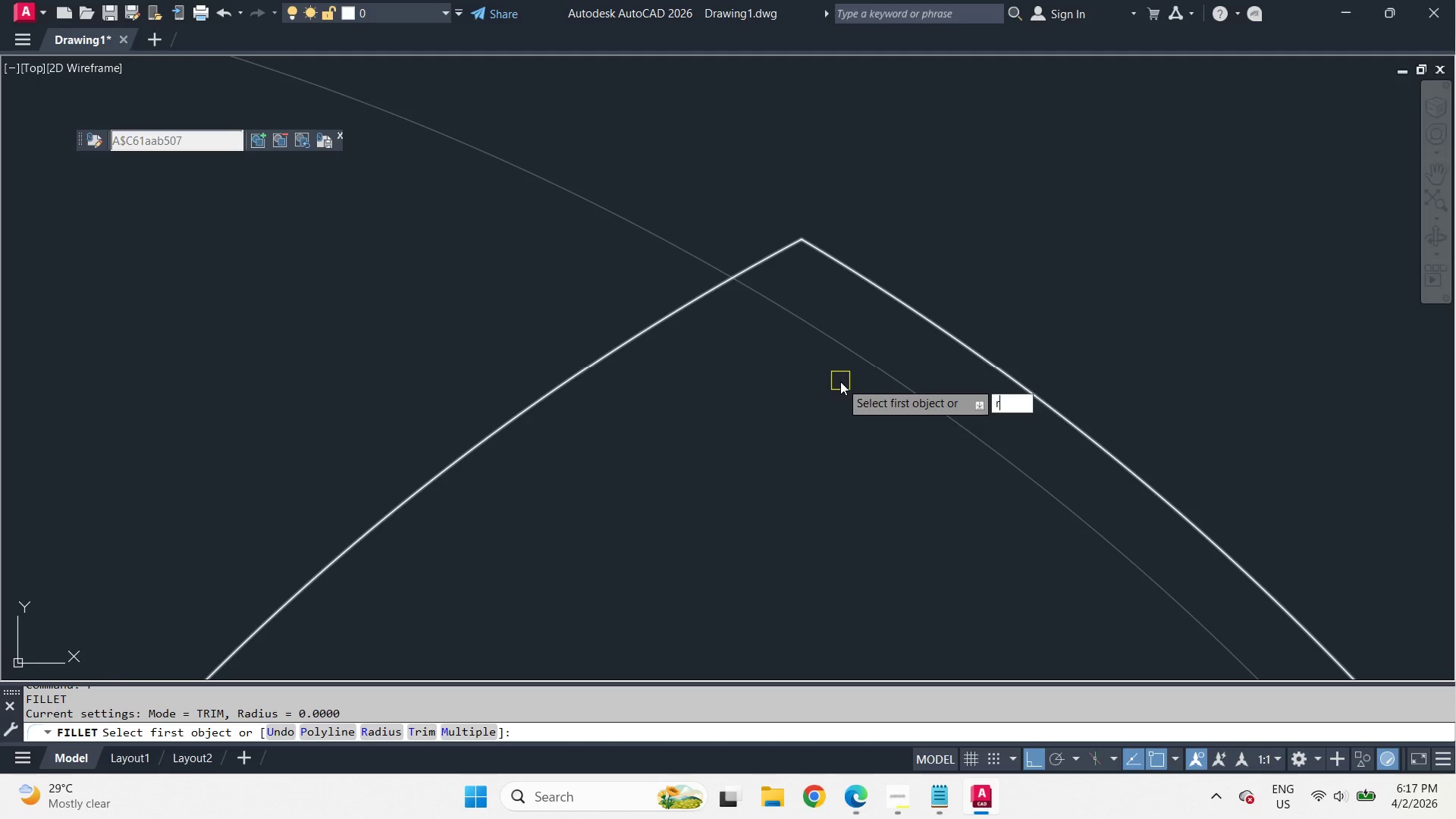 
key(R)
 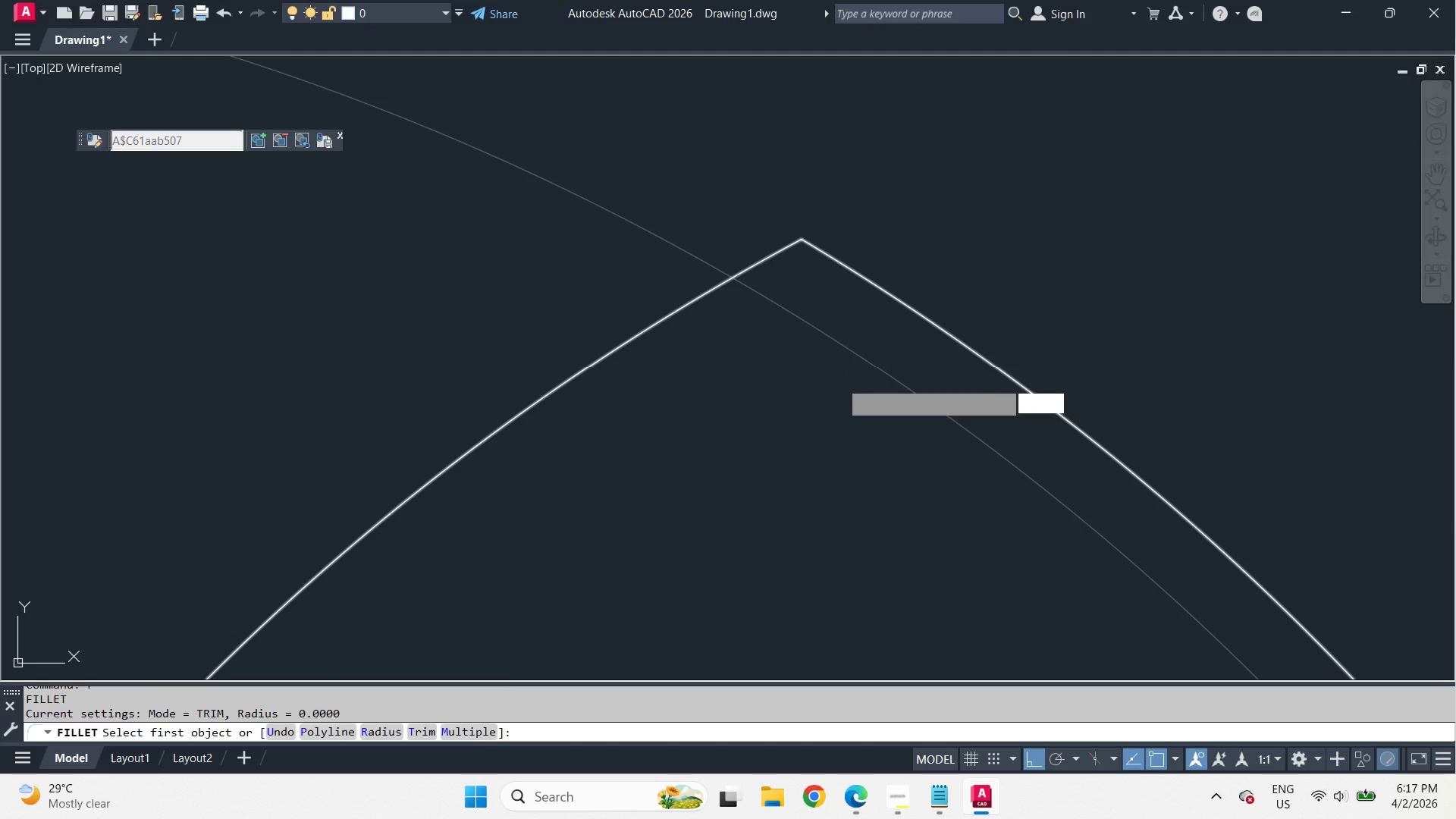 
scroll: coordinate [840, 381], scroll_direction: down, amount: 2.0
 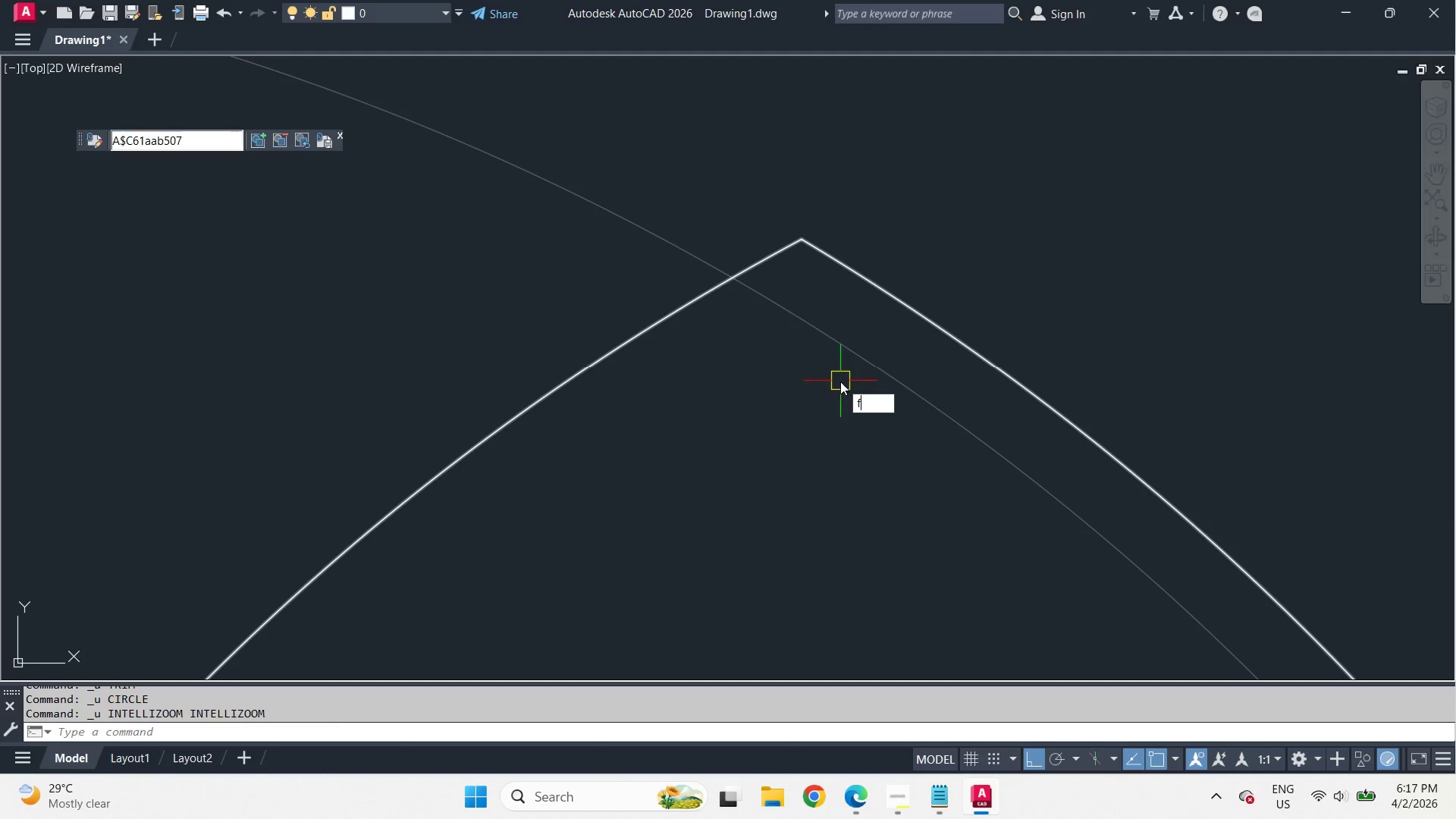 
key(Space)
 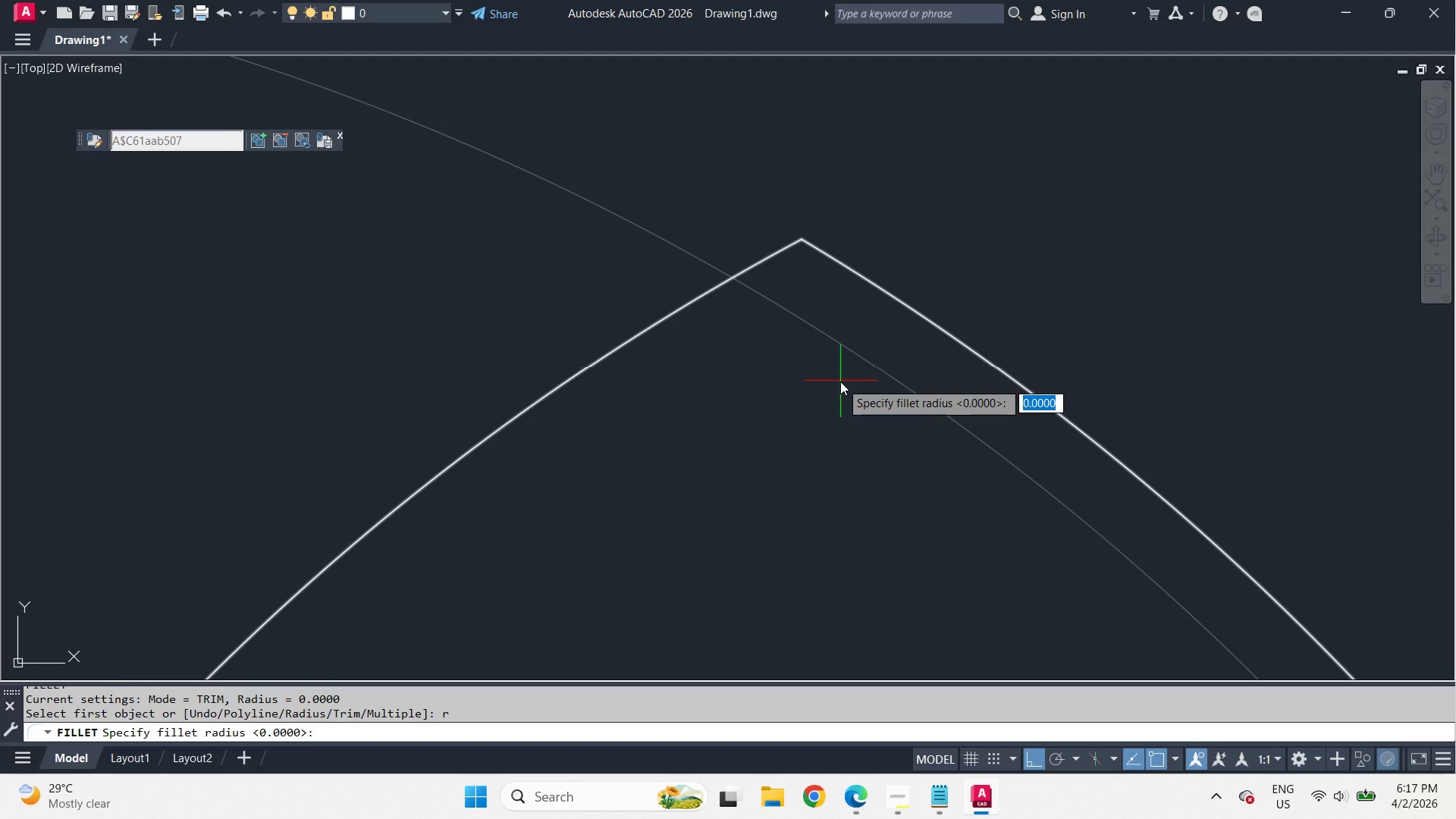 
key(3)
 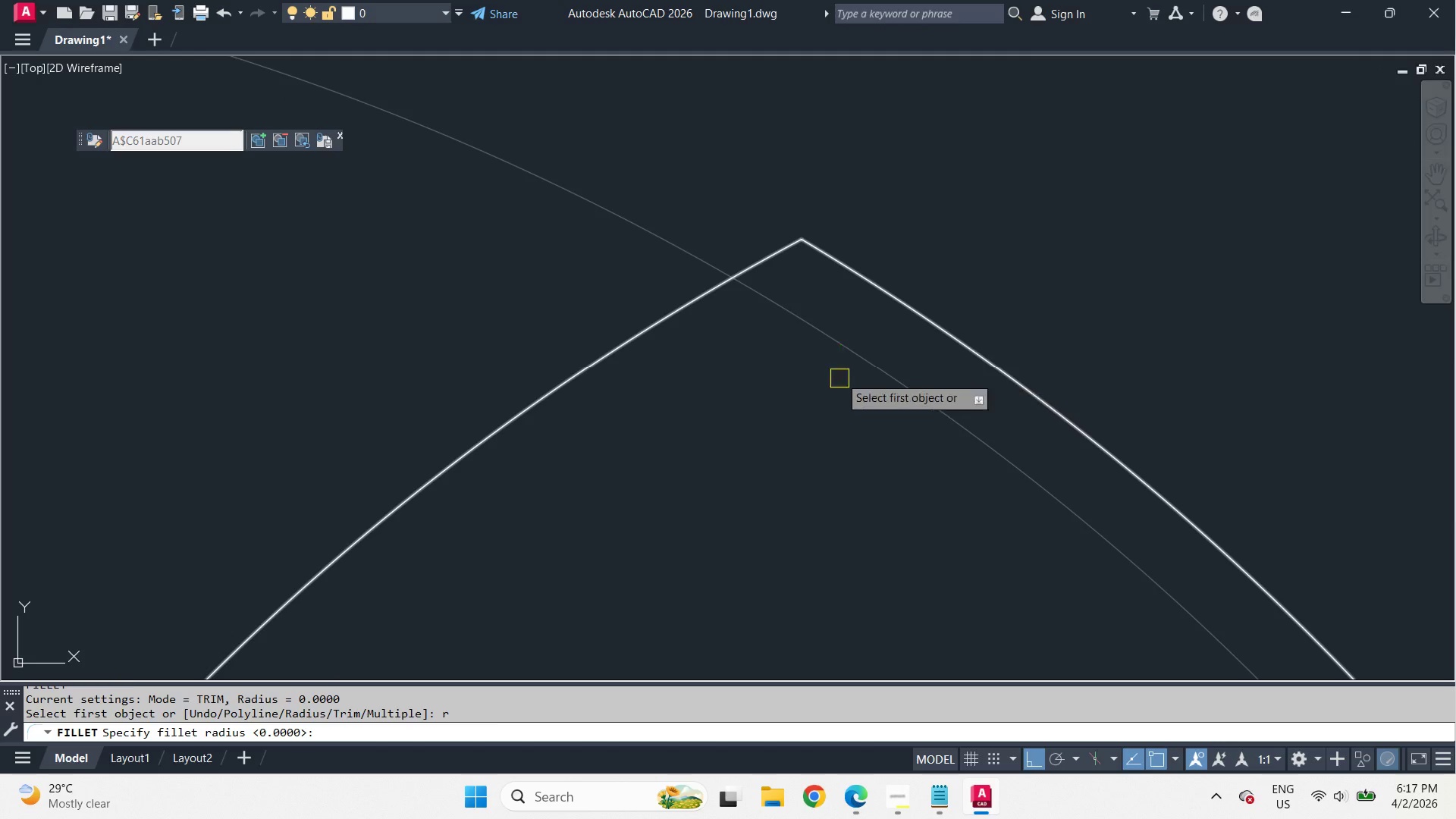 
key(Space)
 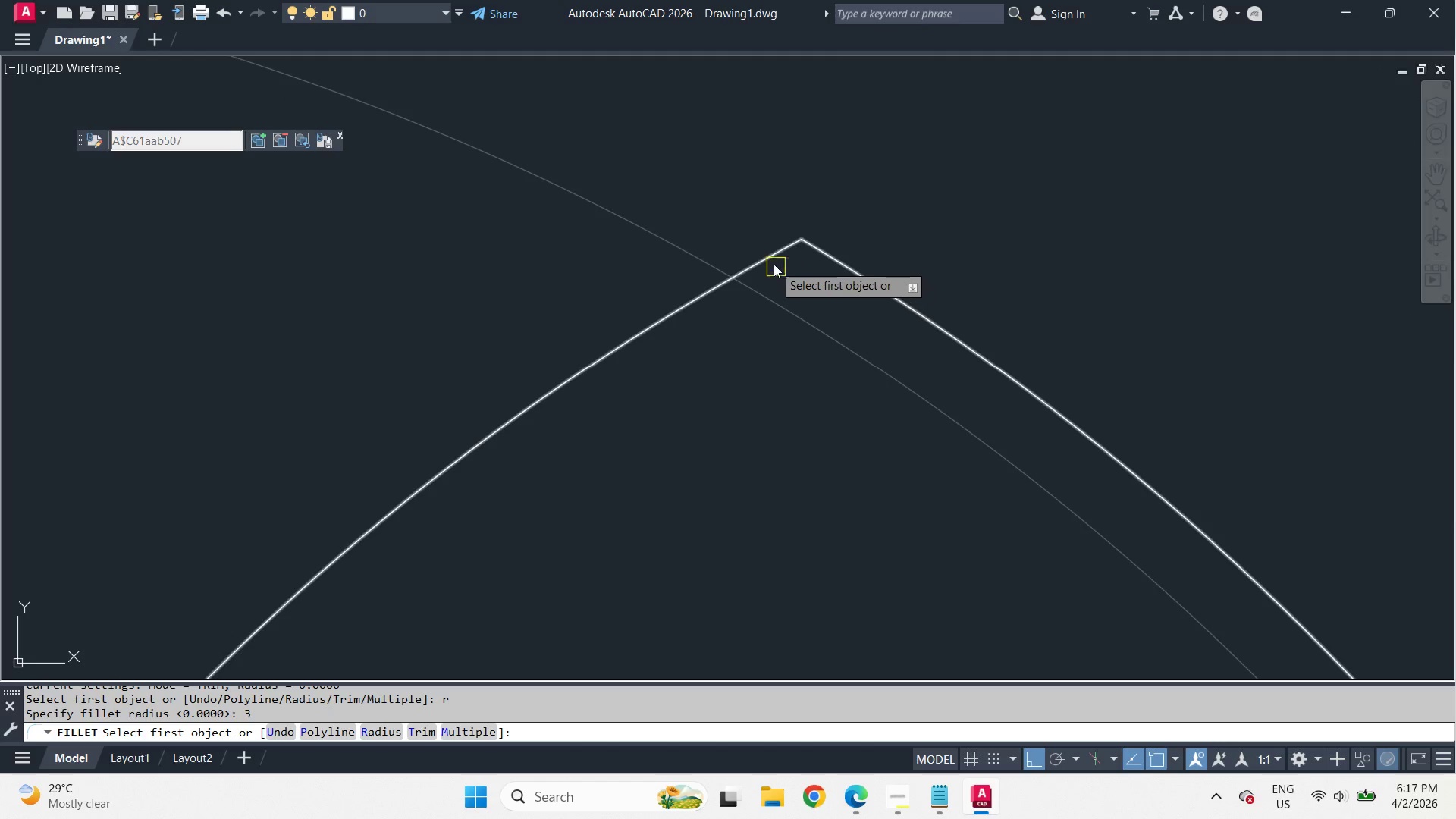 
left_click([763, 251])
 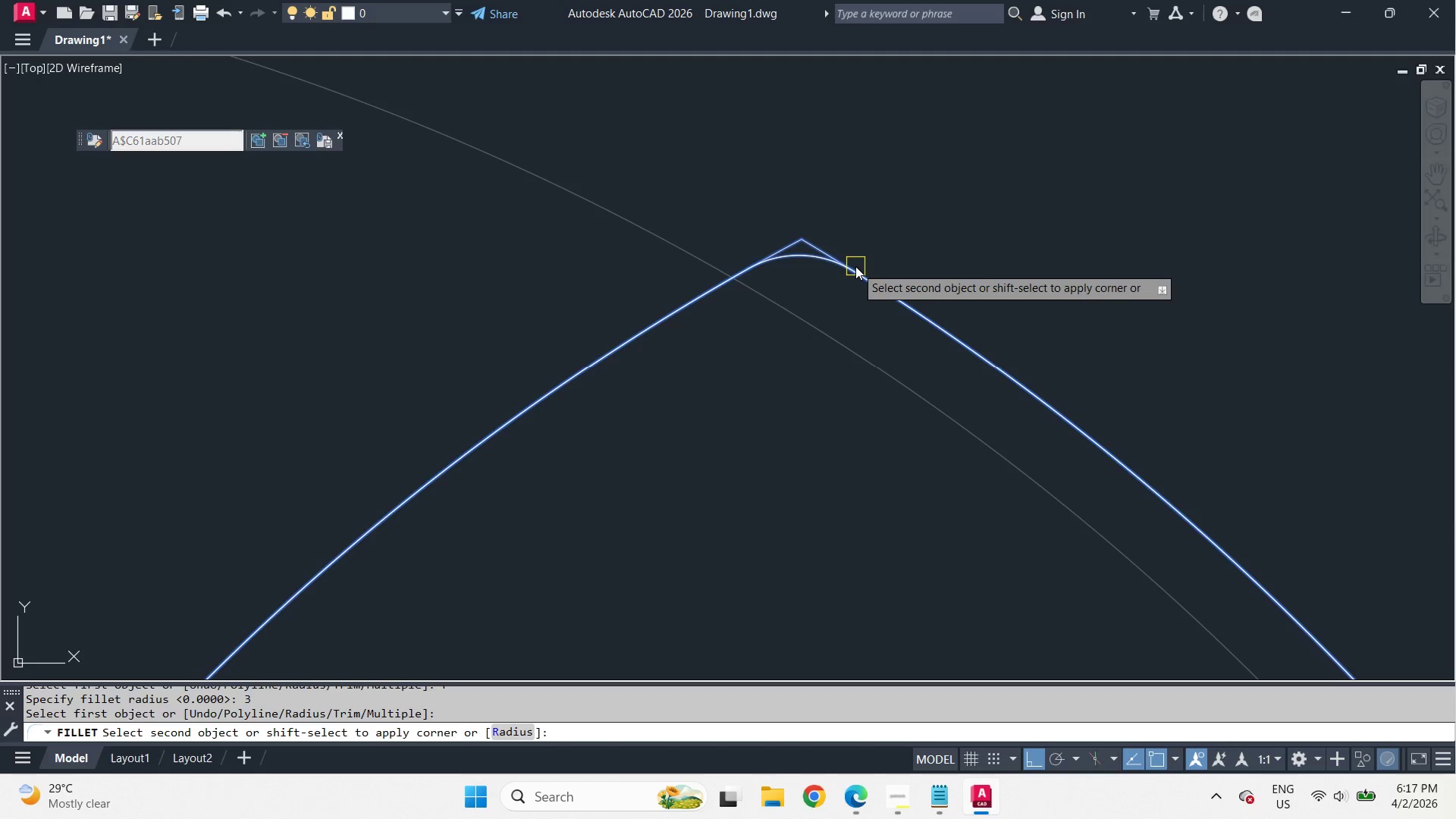 
left_click([855, 266])
 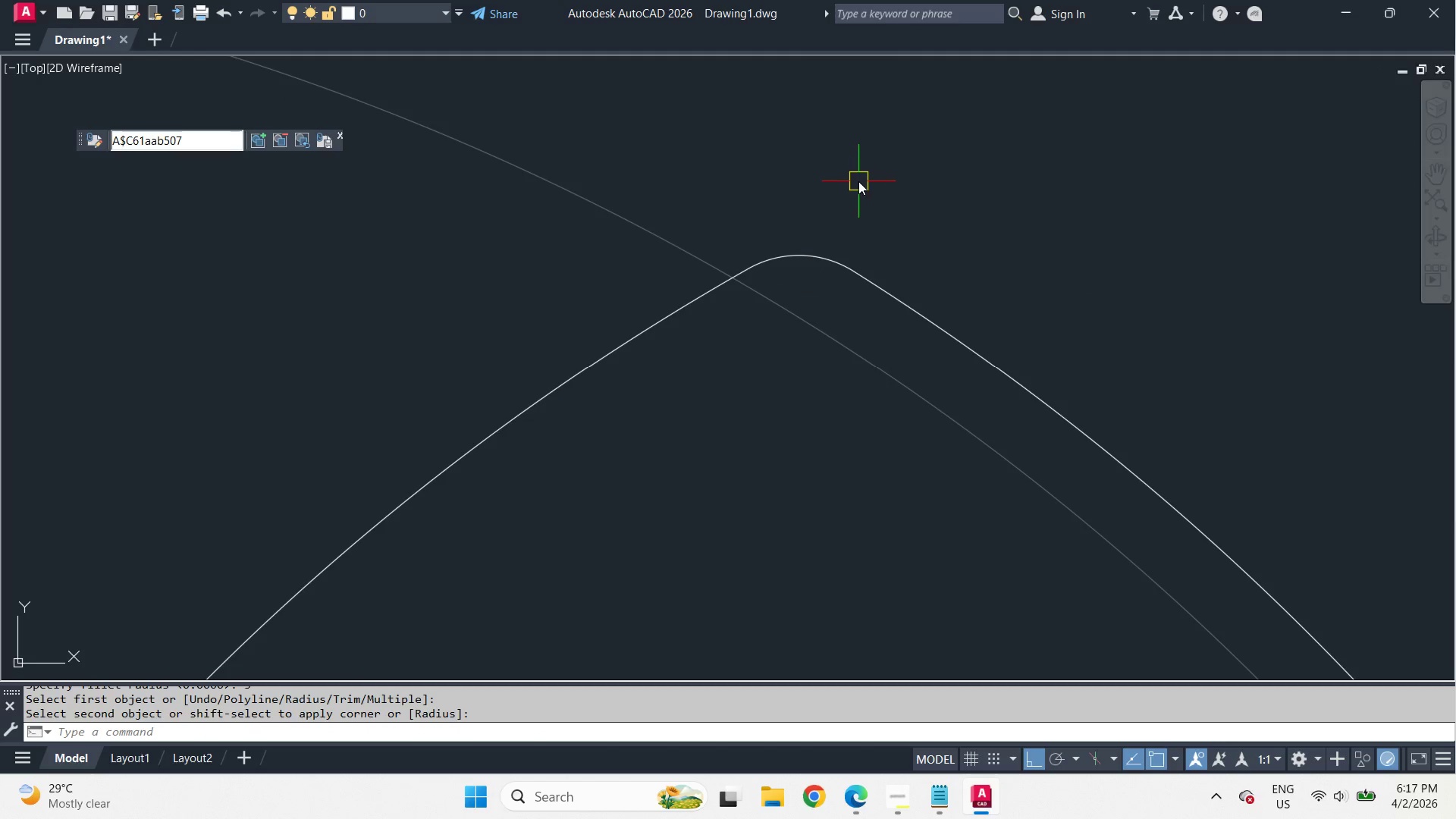 
scroll: coordinate [858, 181], scroll_direction: down, amount: 3.0
 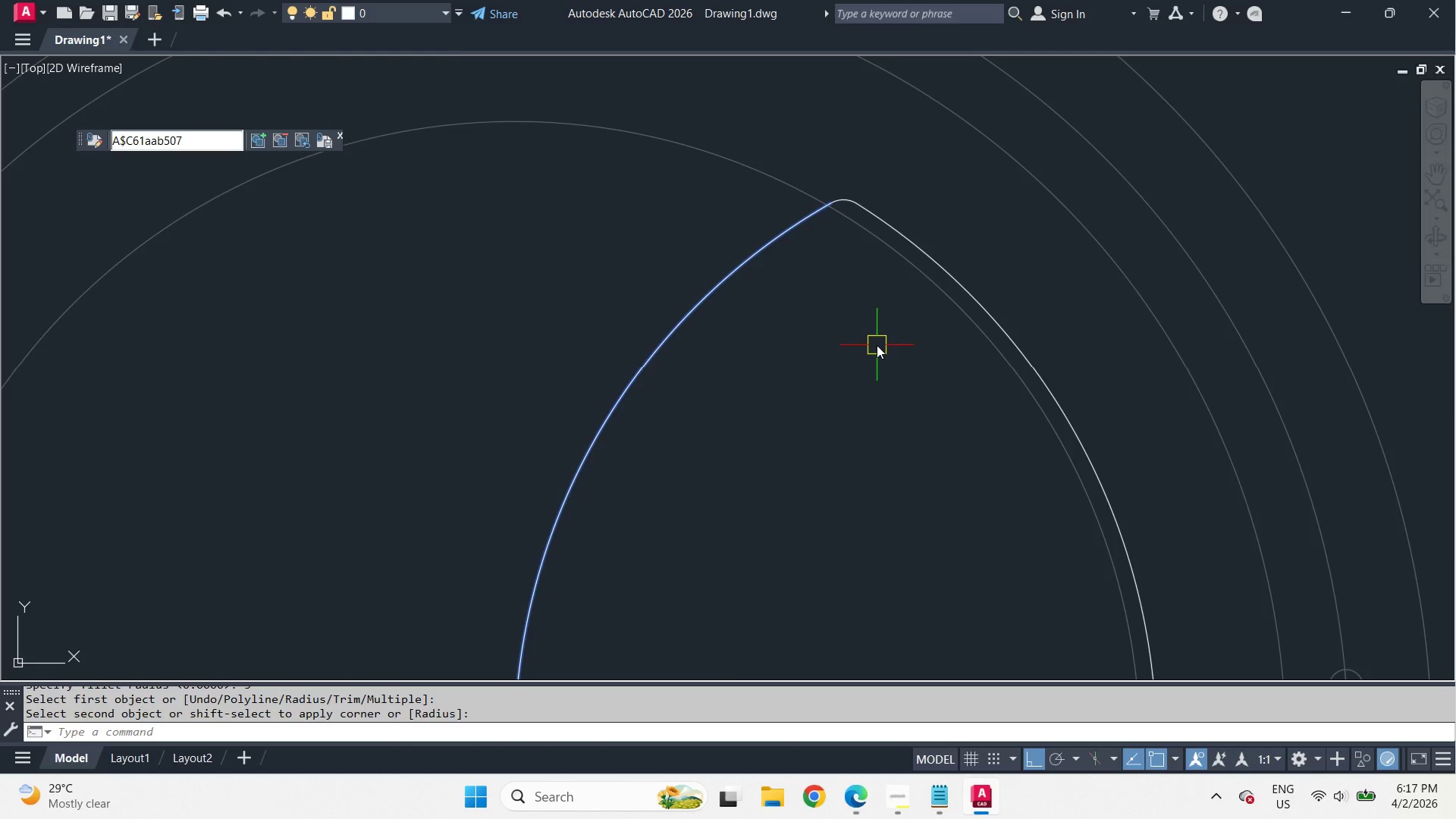 
scroll: coordinate [871, 431], scroll_direction: none, amount: 0.0
 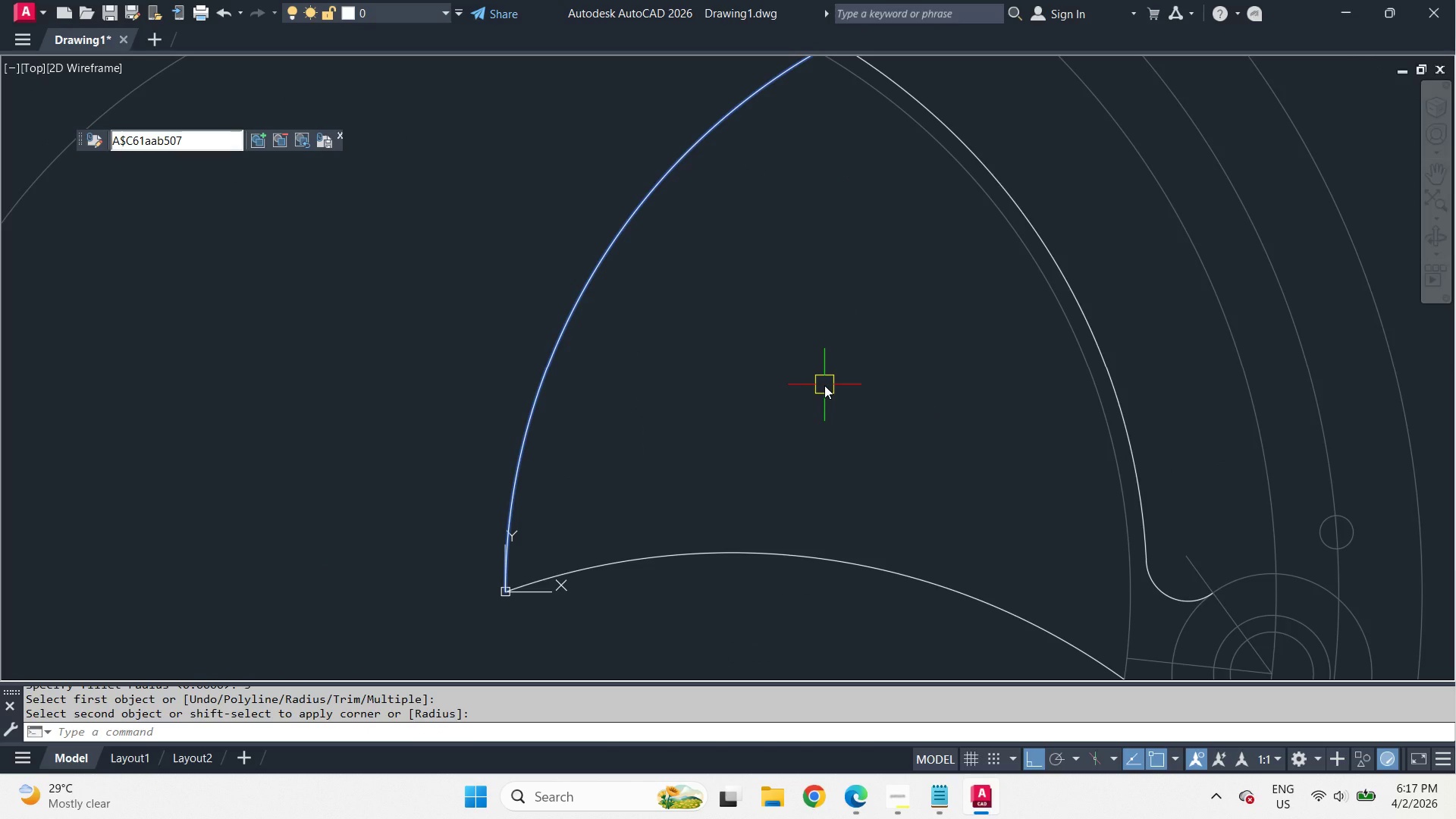 
scroll: coordinate [824, 385], scroll_direction: down, amount: 1.0
 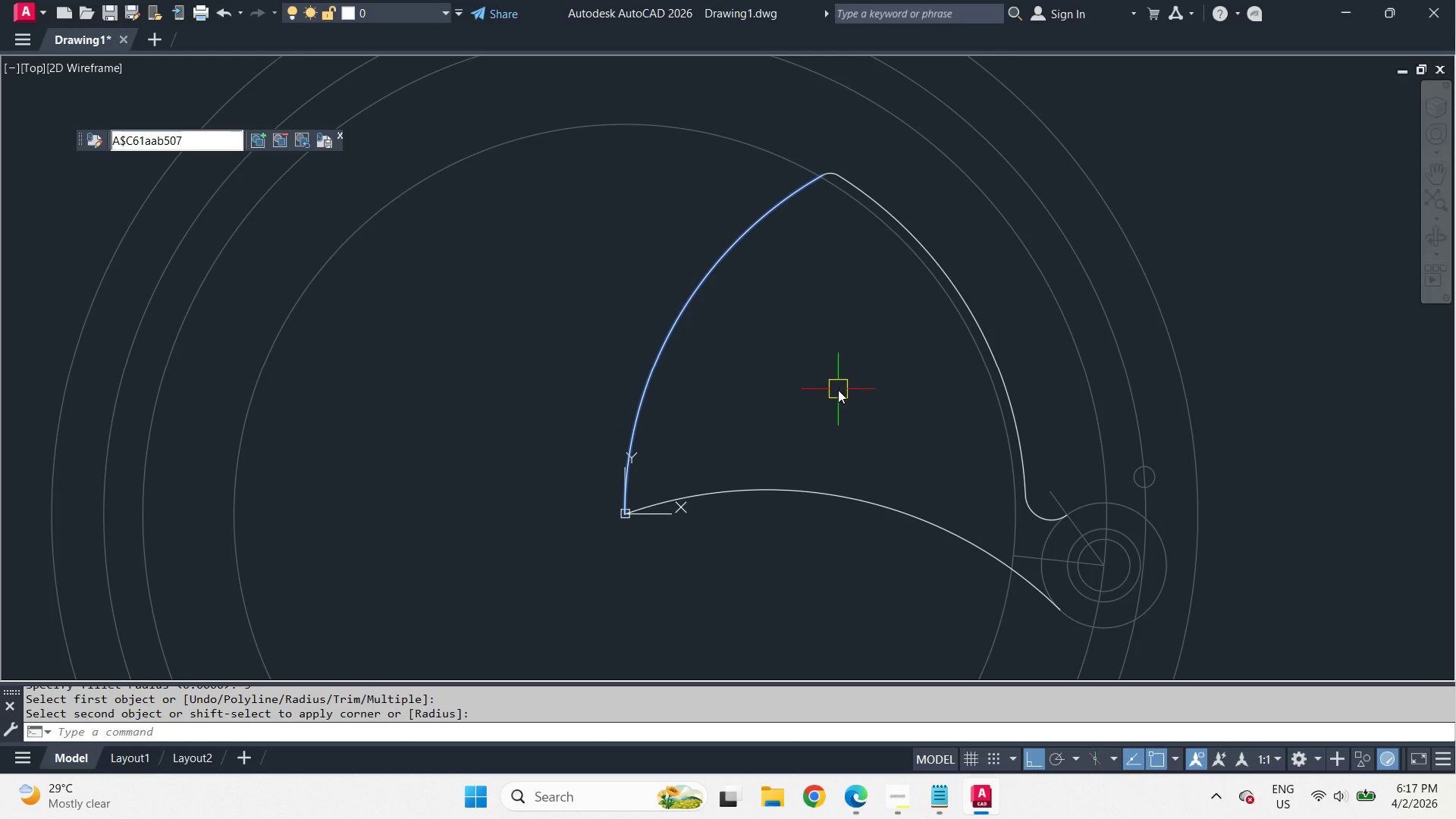 
key(Escape)
 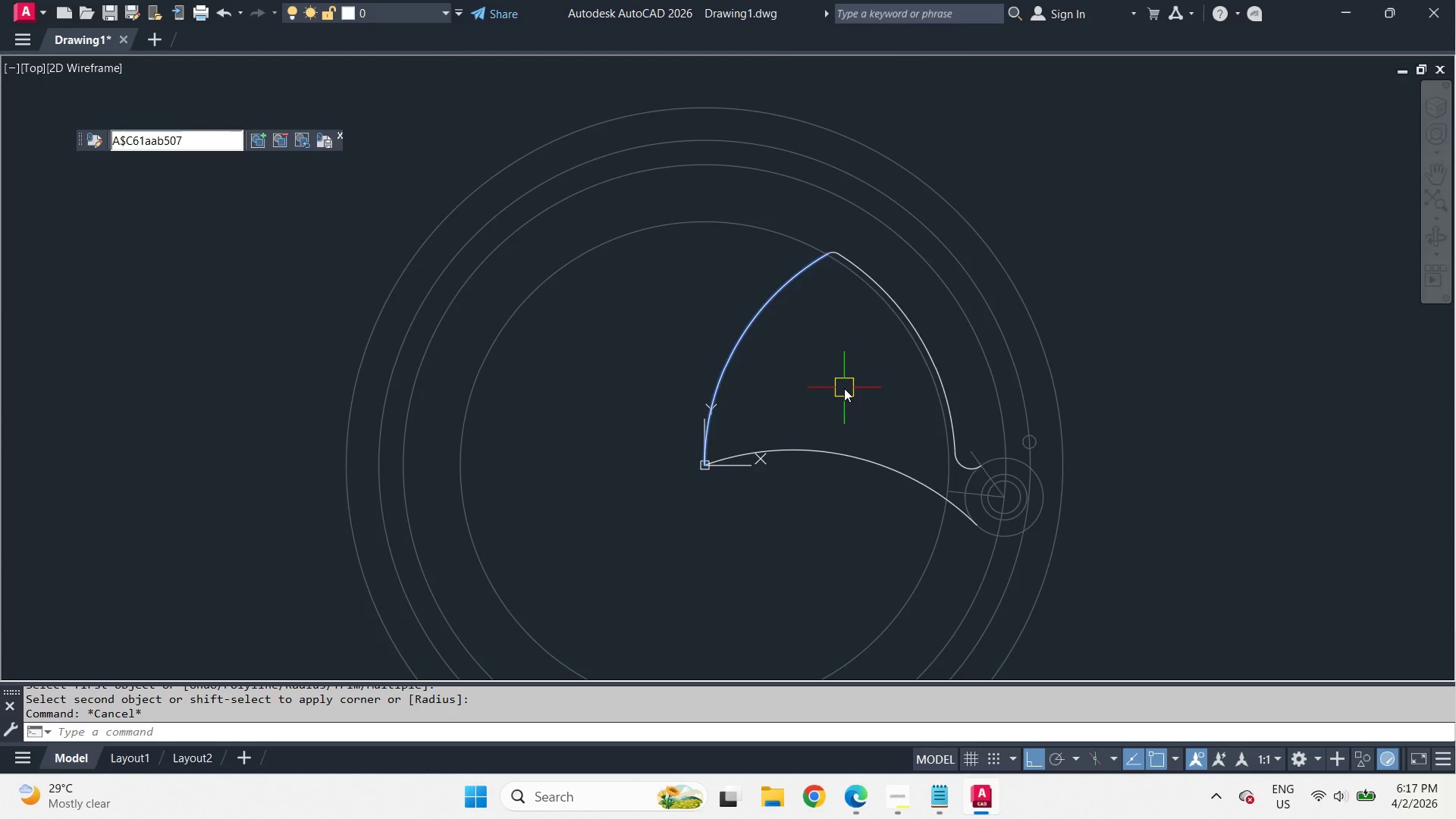 
scroll: coordinate [838, 384], scroll_direction: down, amount: 1.0
 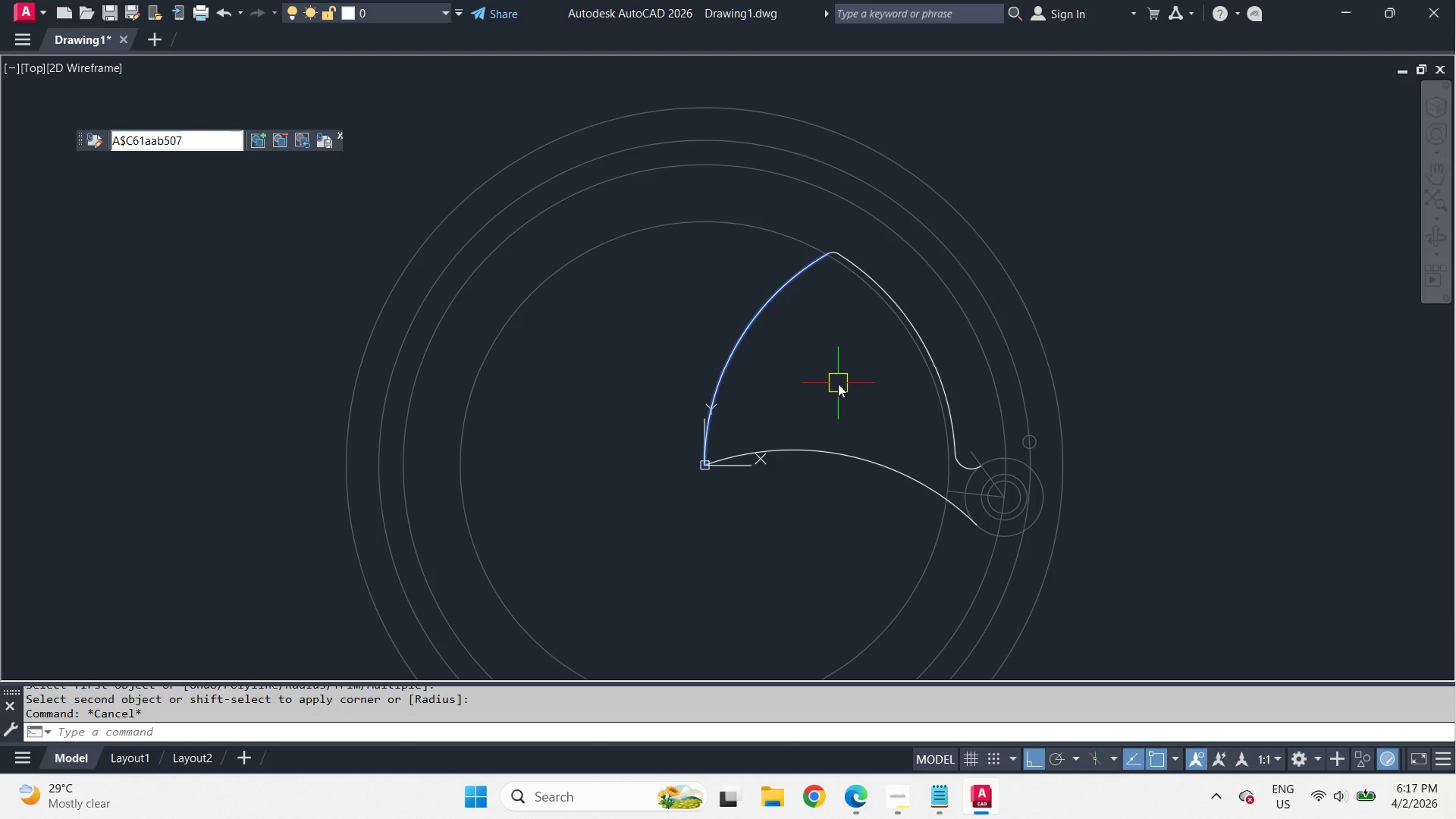 
scroll: coordinate [844, 388], scroll_direction: up, amount: 2.0
 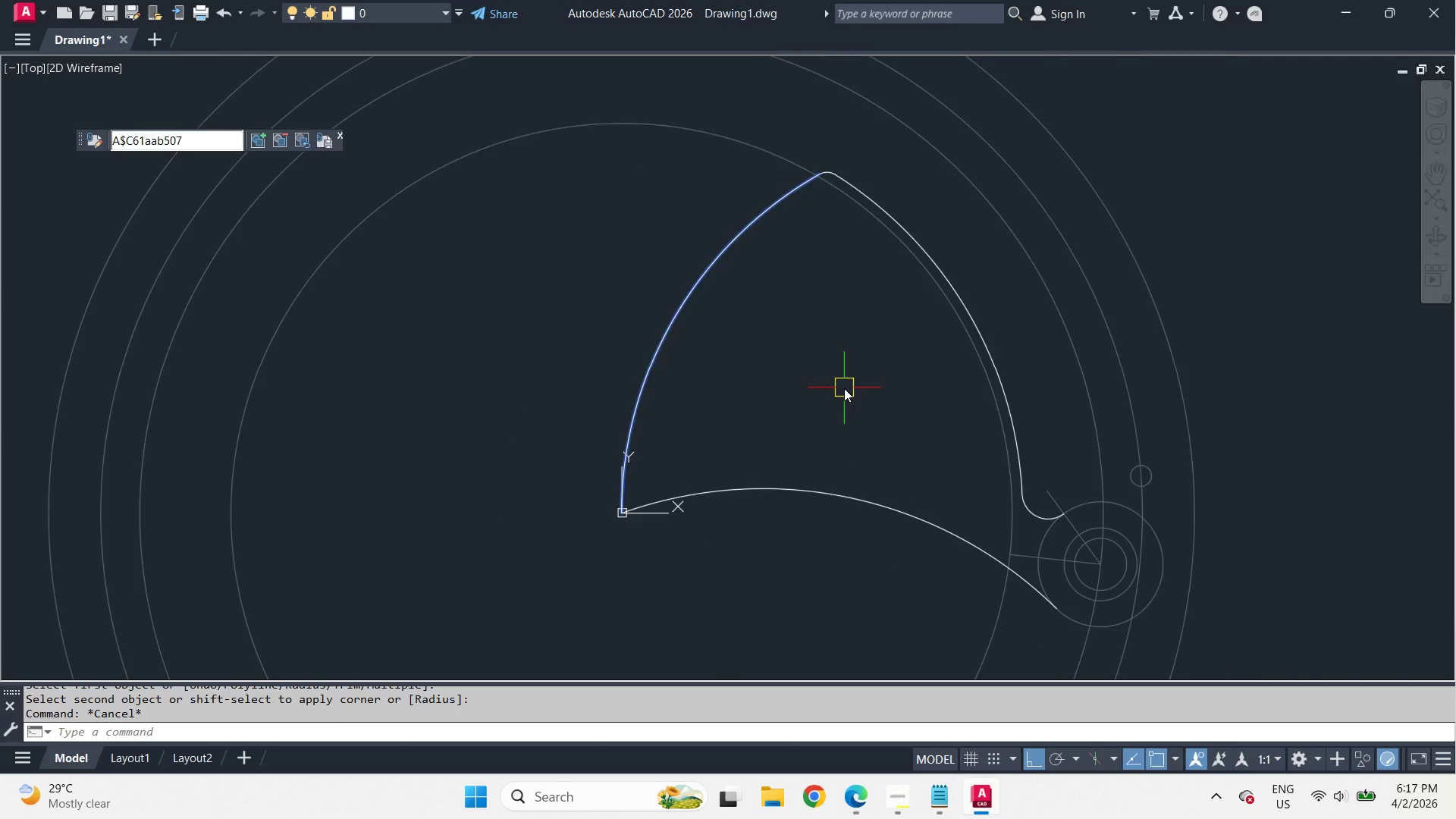 
scroll: coordinate [844, 388], scroll_direction: down, amount: 1.0
 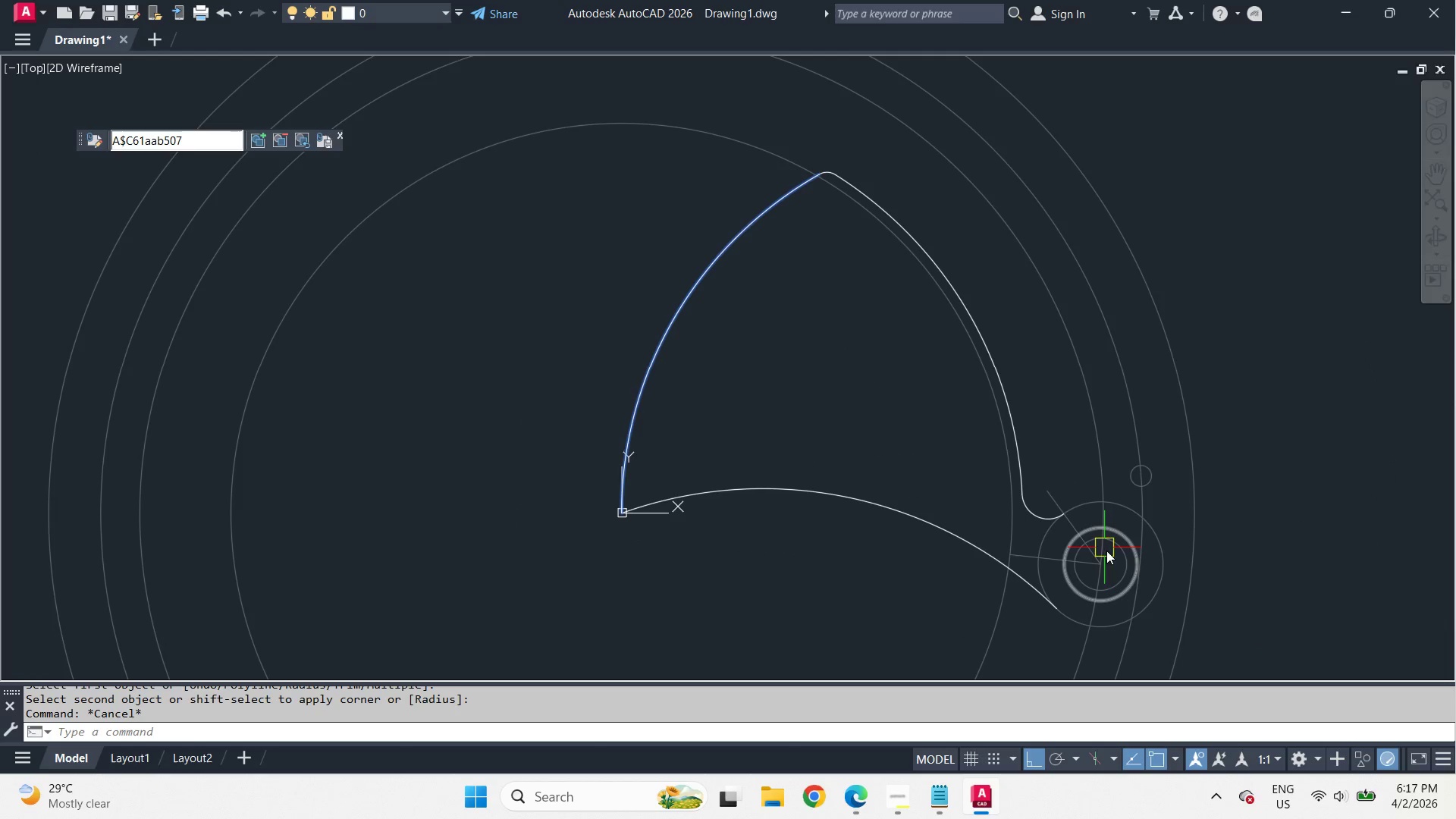 
scroll: coordinate [1128, 601], scroll_direction: up, amount: 2.0
 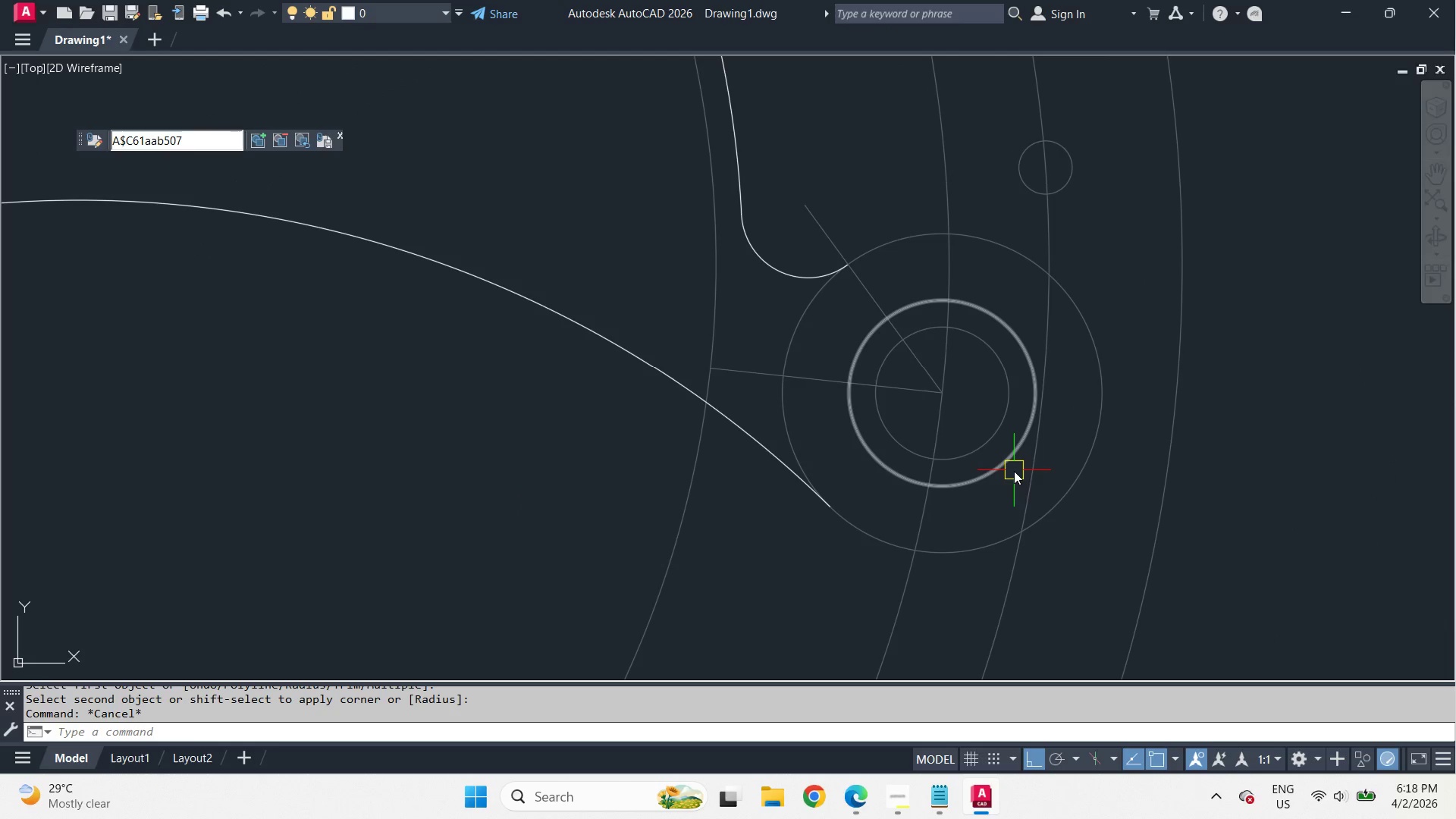 
type(c en)
 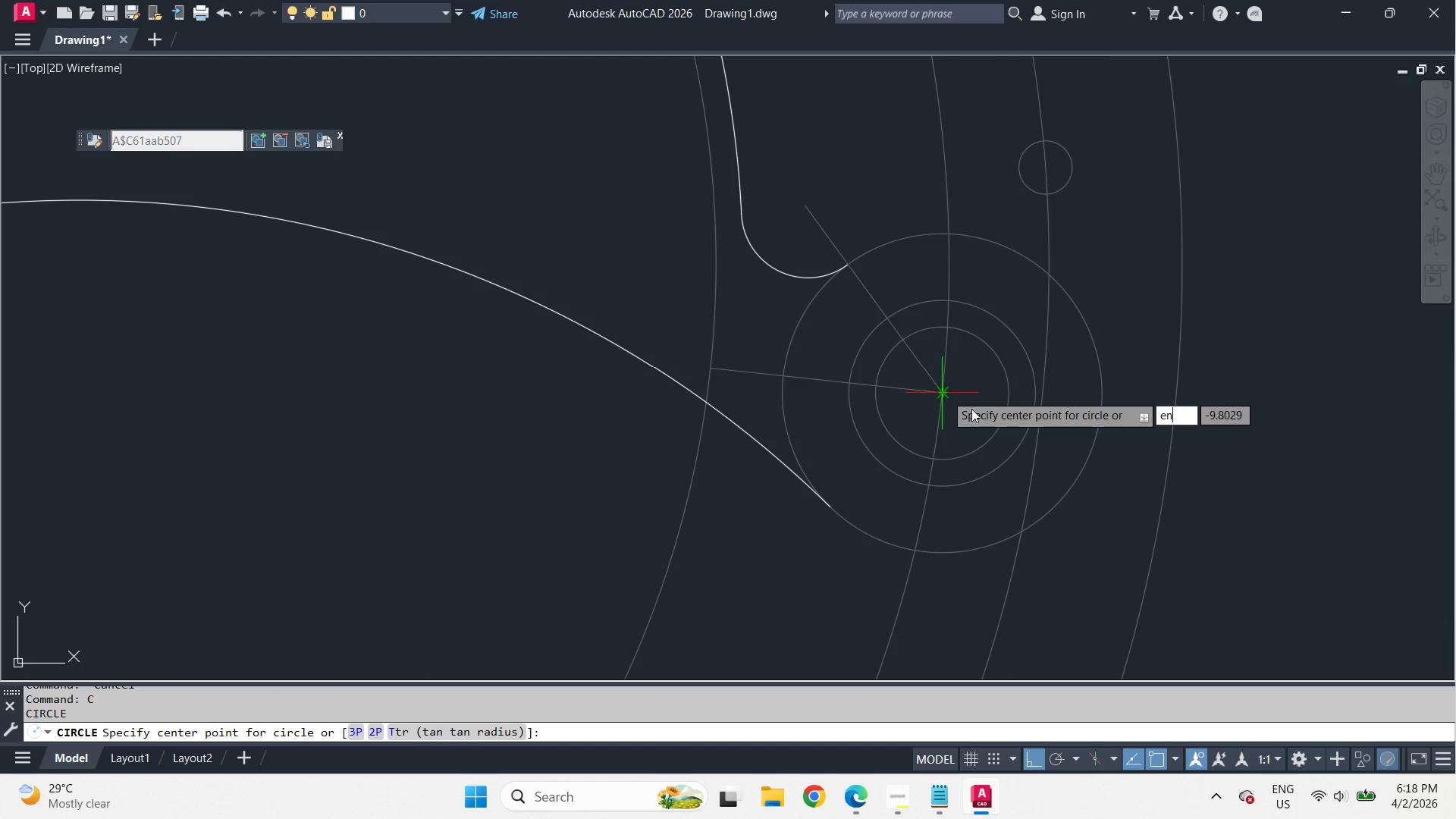 
key(Escape)
type(c cen )
 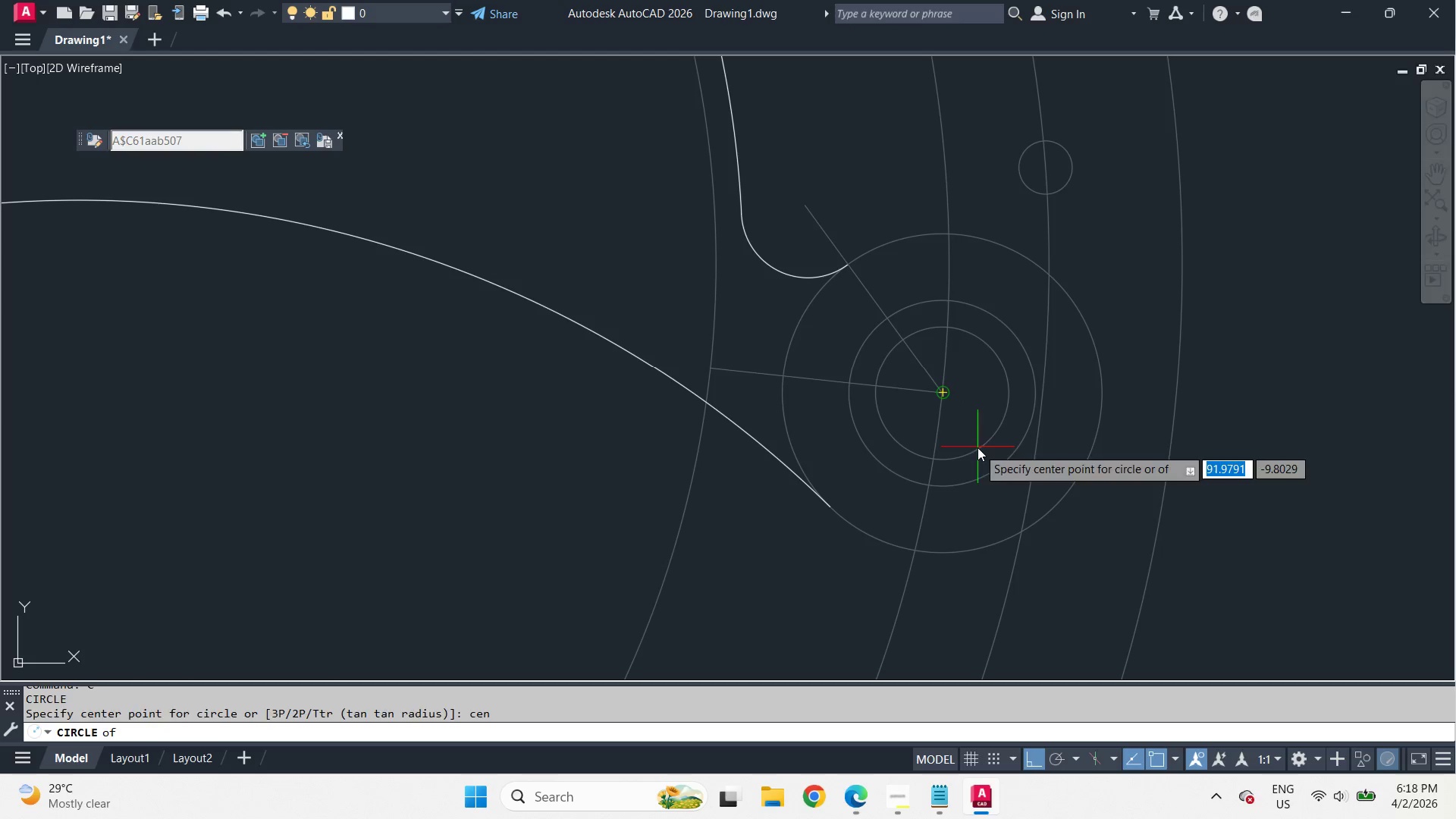 
left_click([977, 447])
 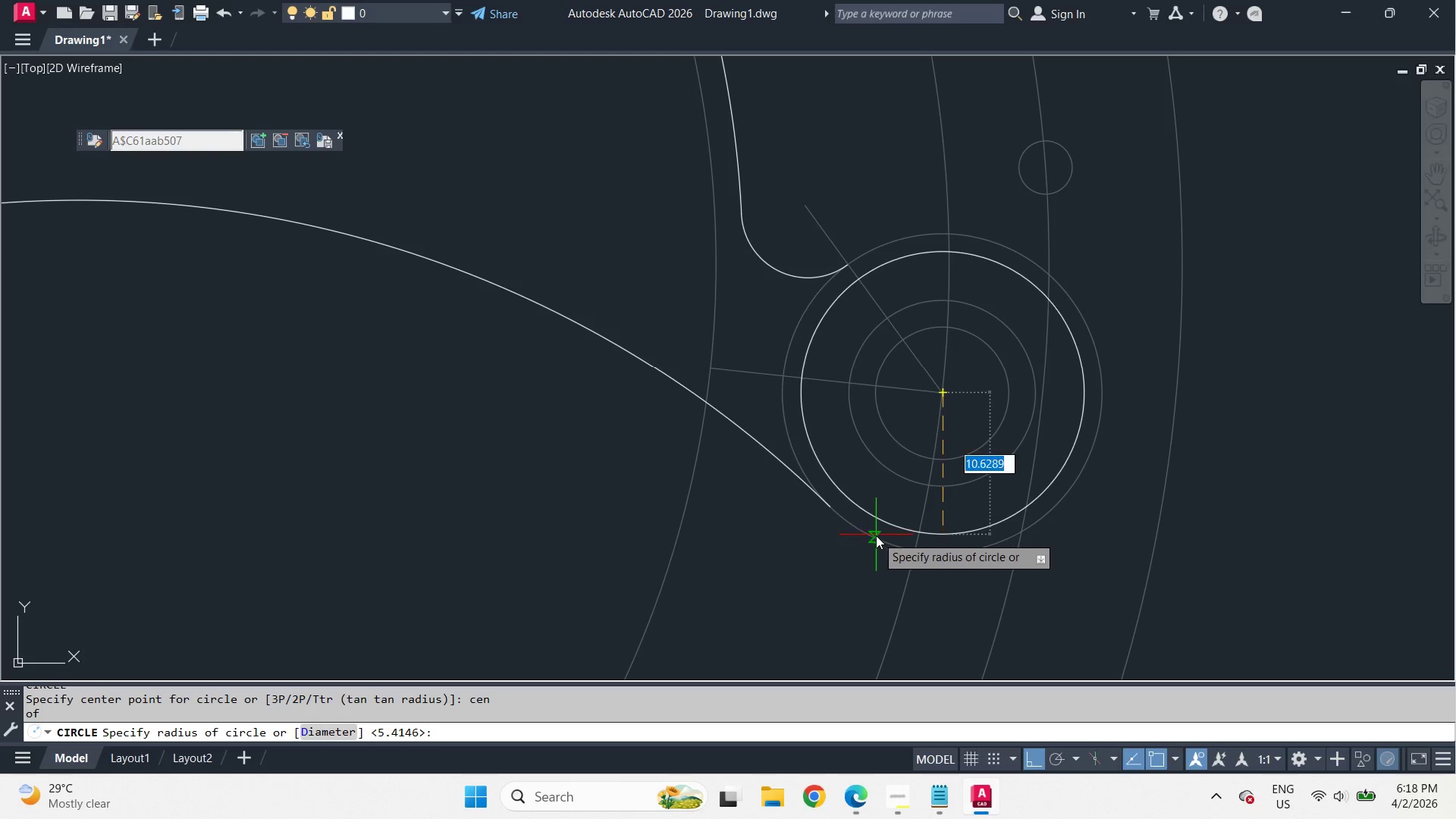 
left_click([875, 535])
 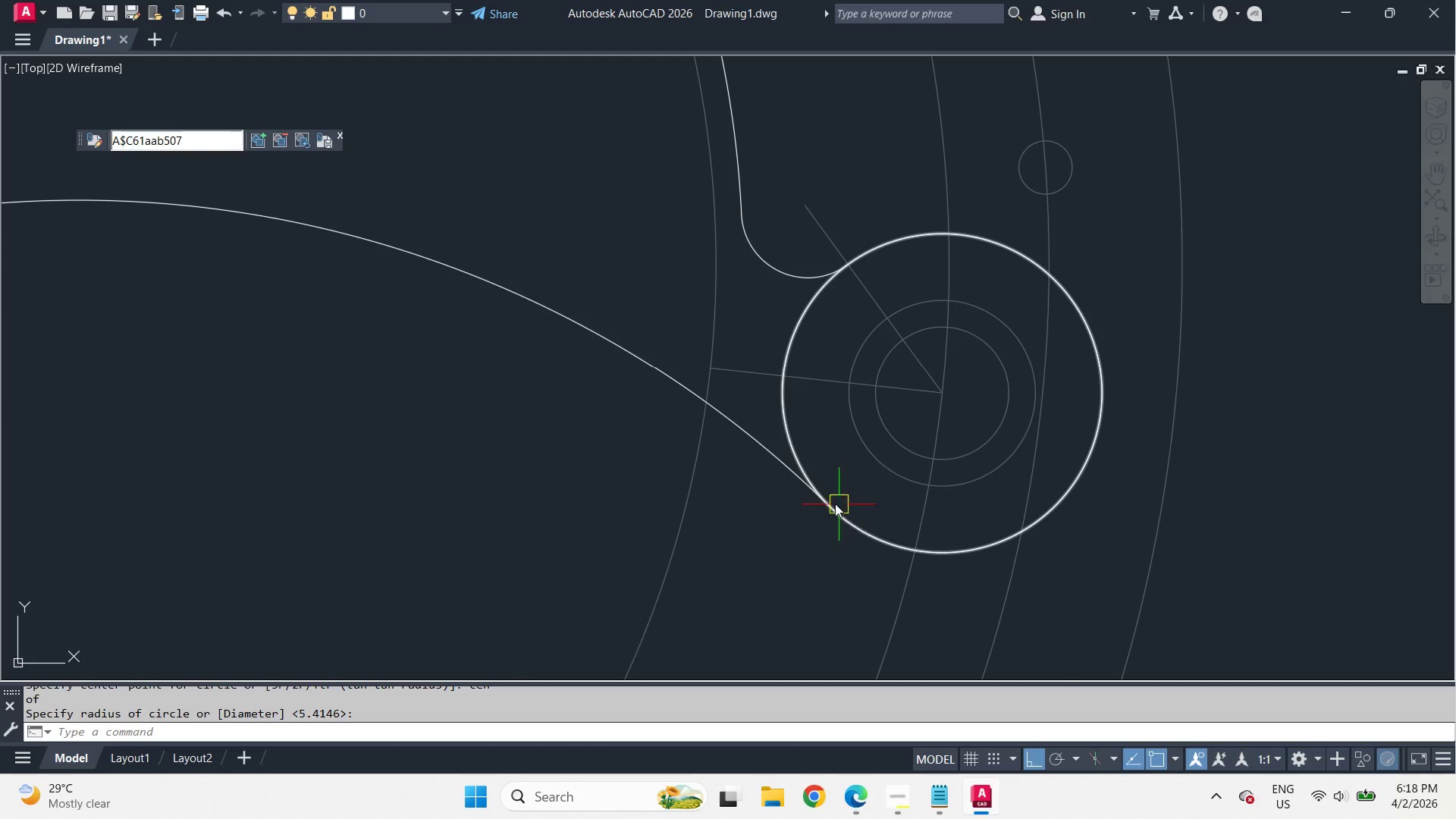 
type(tr )
 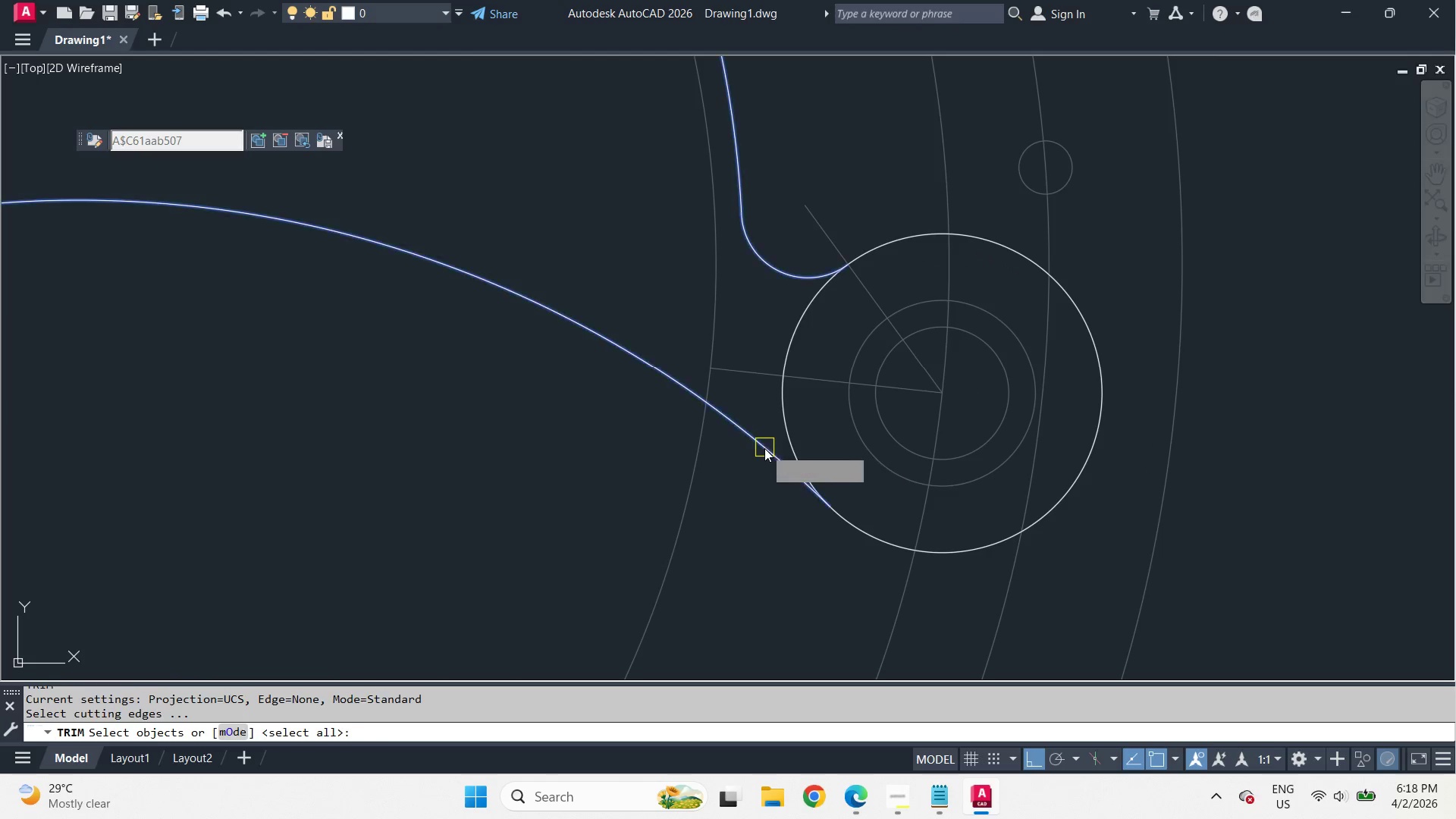 
left_click([764, 448])
 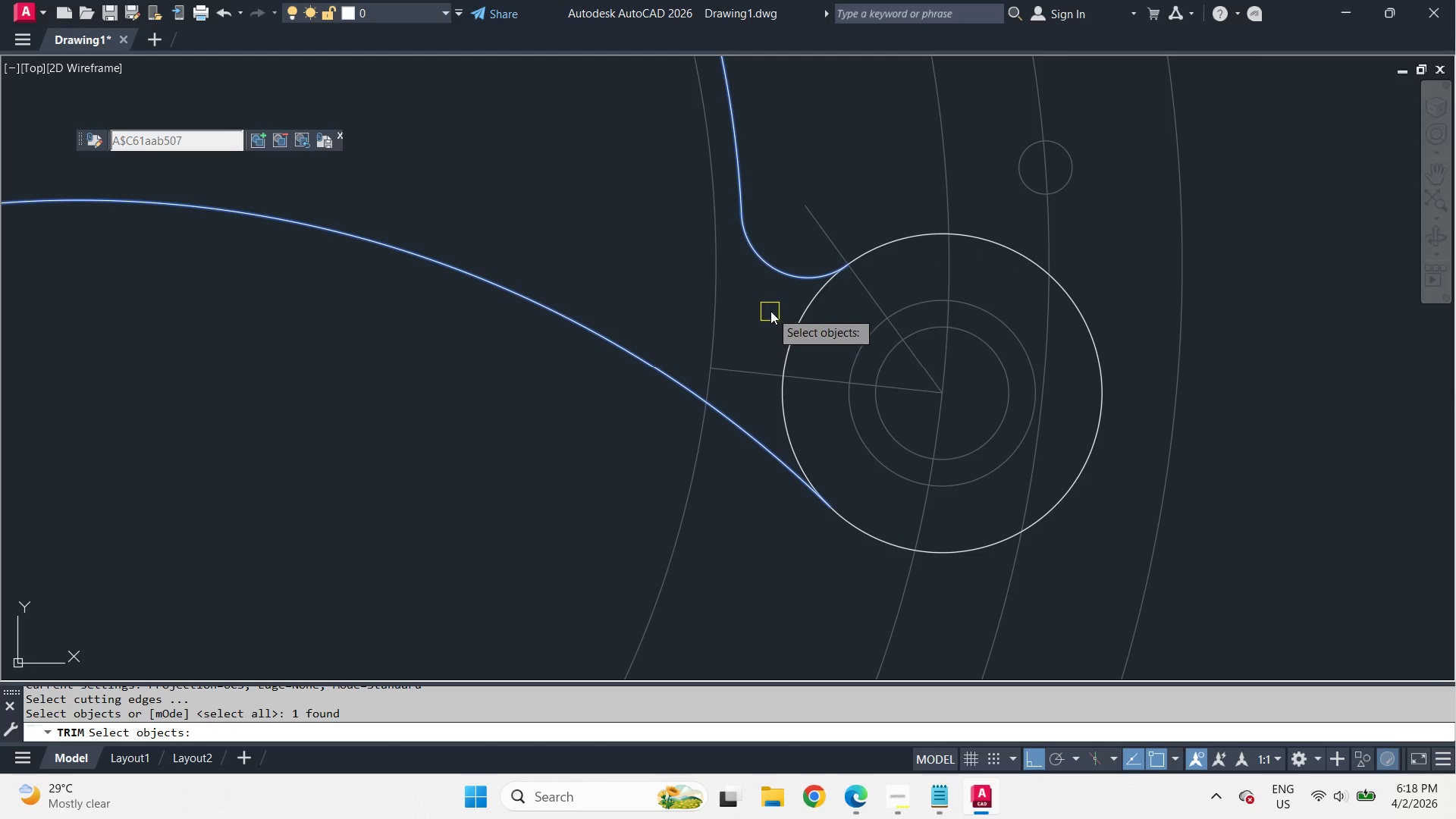 
key(Space)
 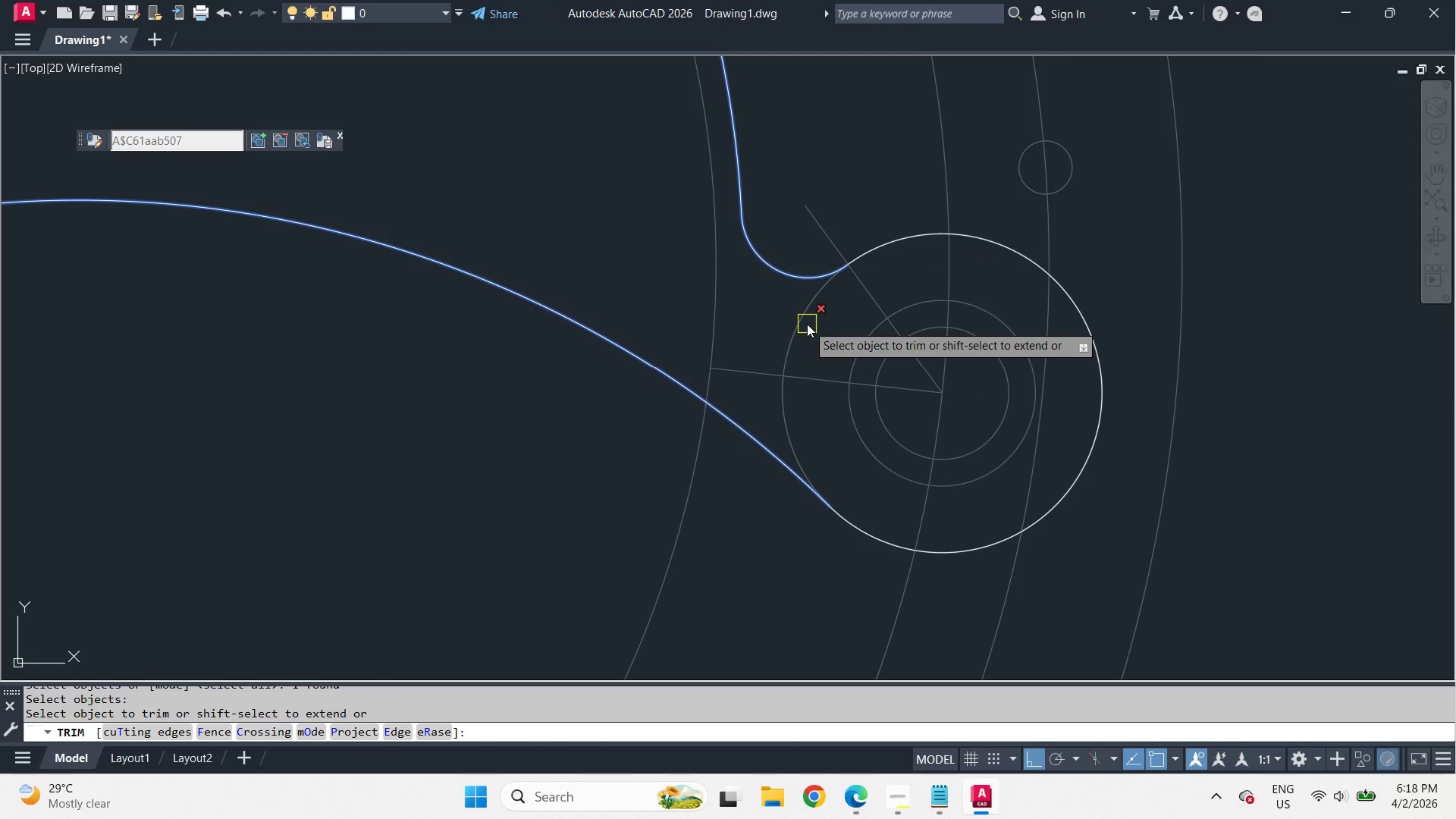 
left_click([807, 324])
 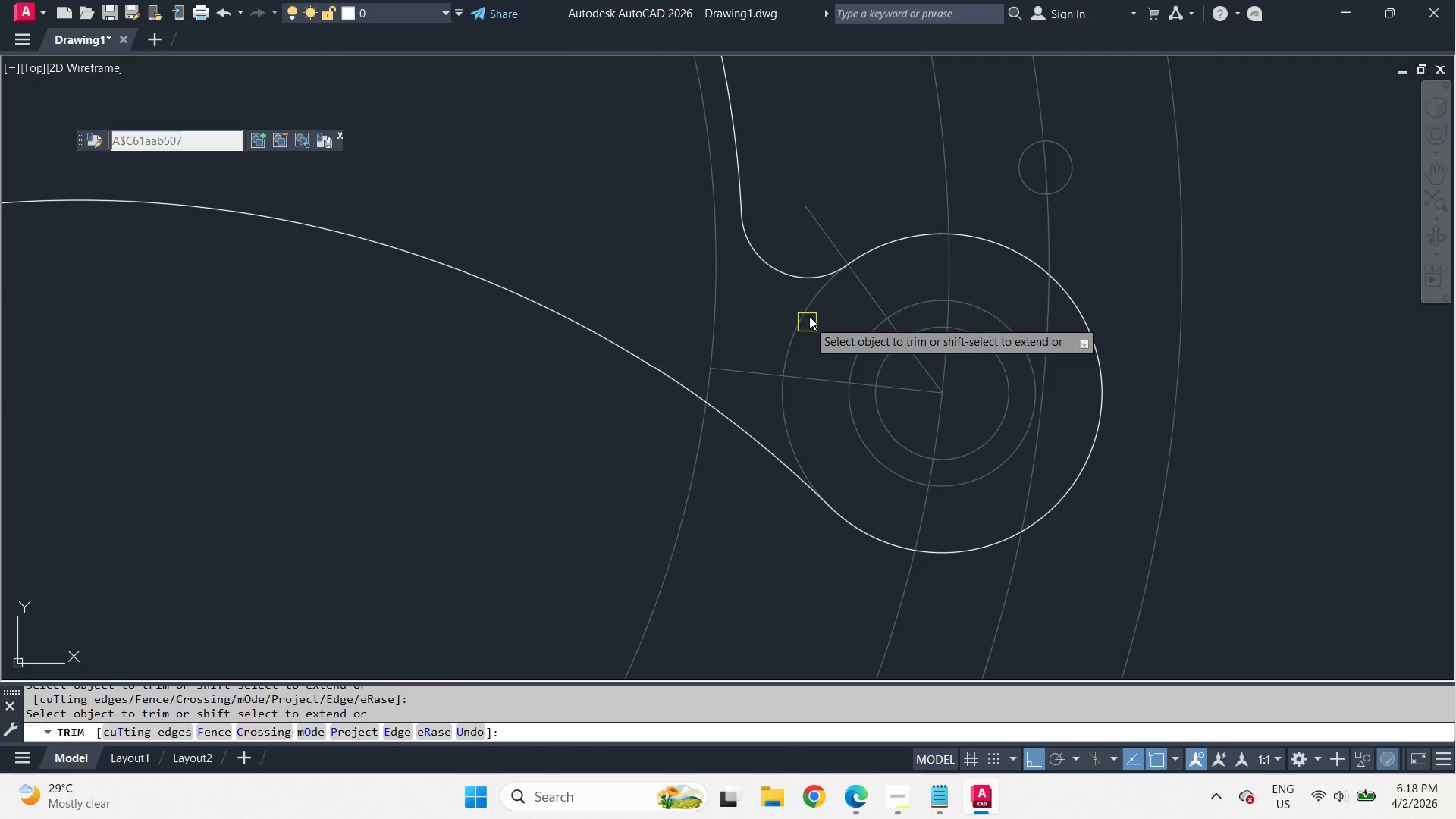 
key(Space)
 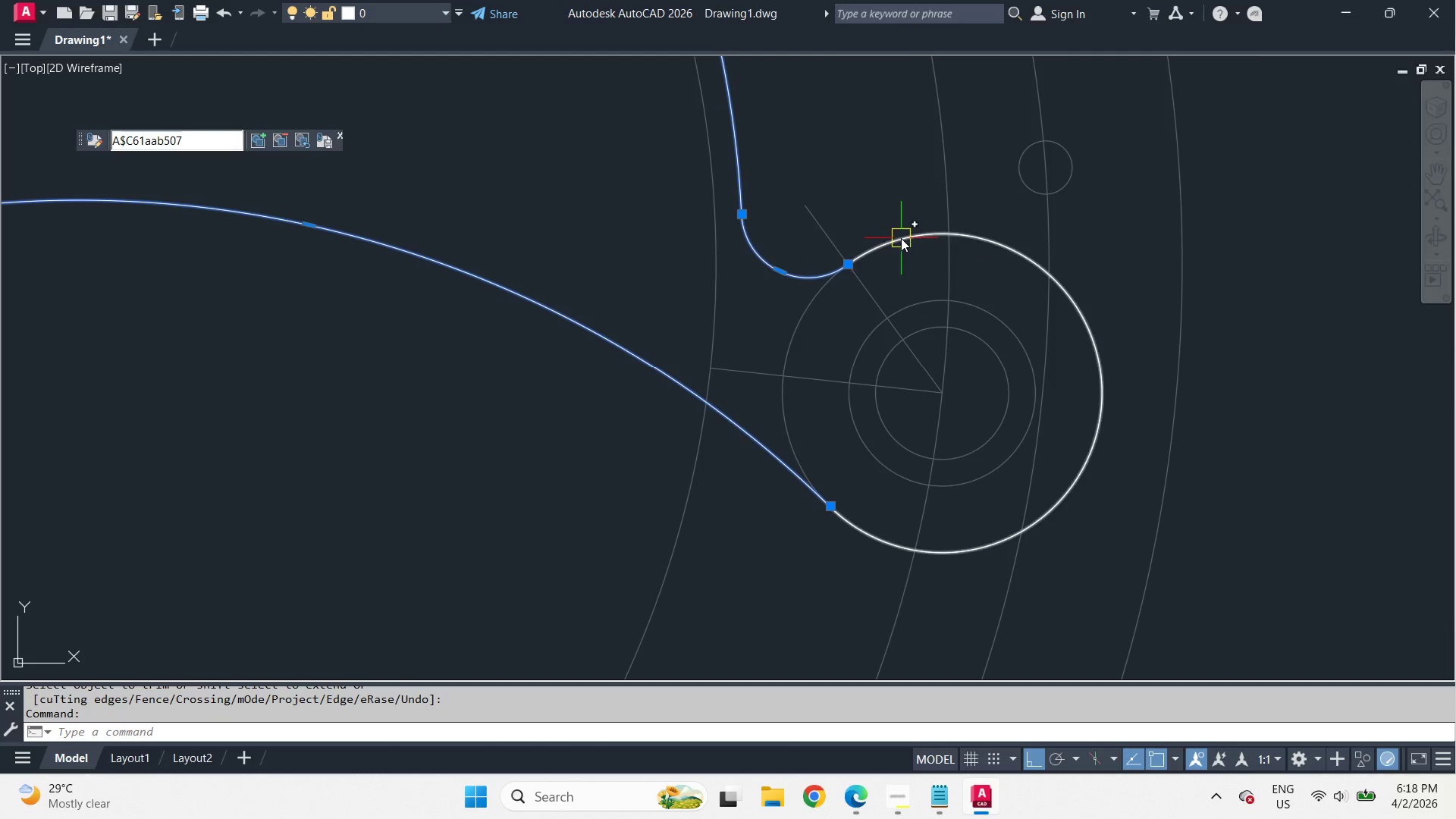 
left_click_drag(start_coordinate=[901, 239], to_coordinate=[901, 243])
 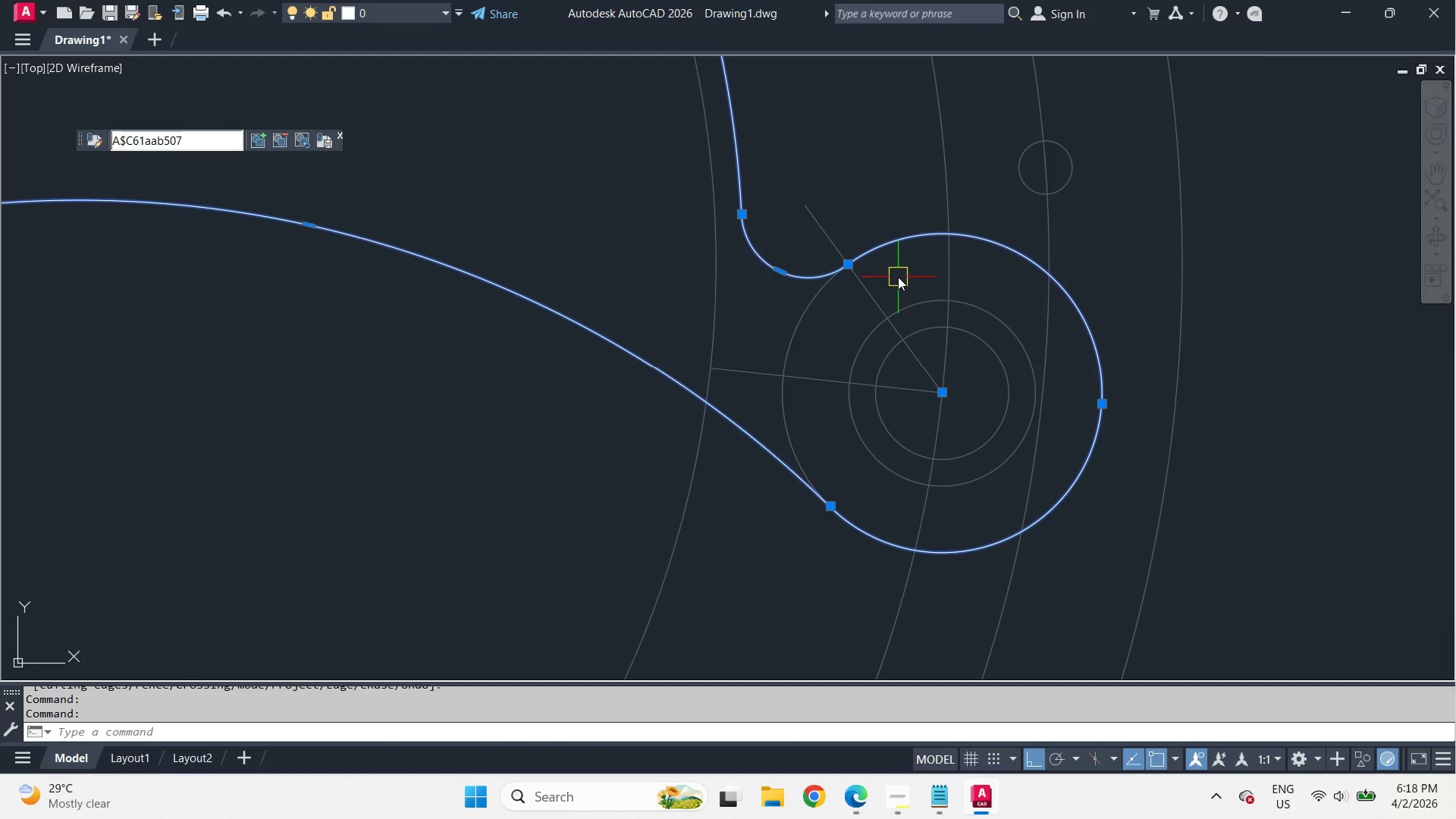 
key(J)
 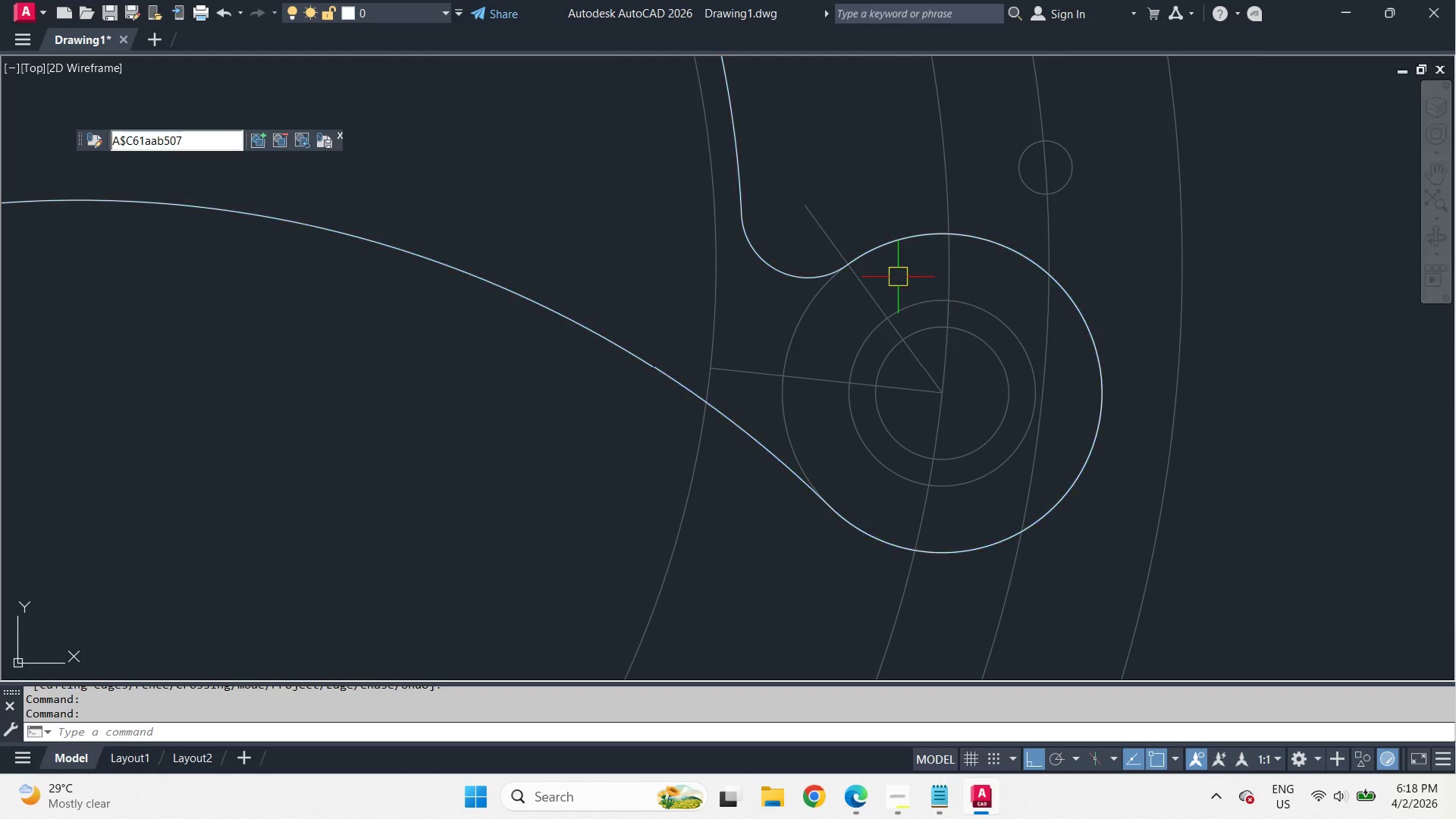 
key(Space)
 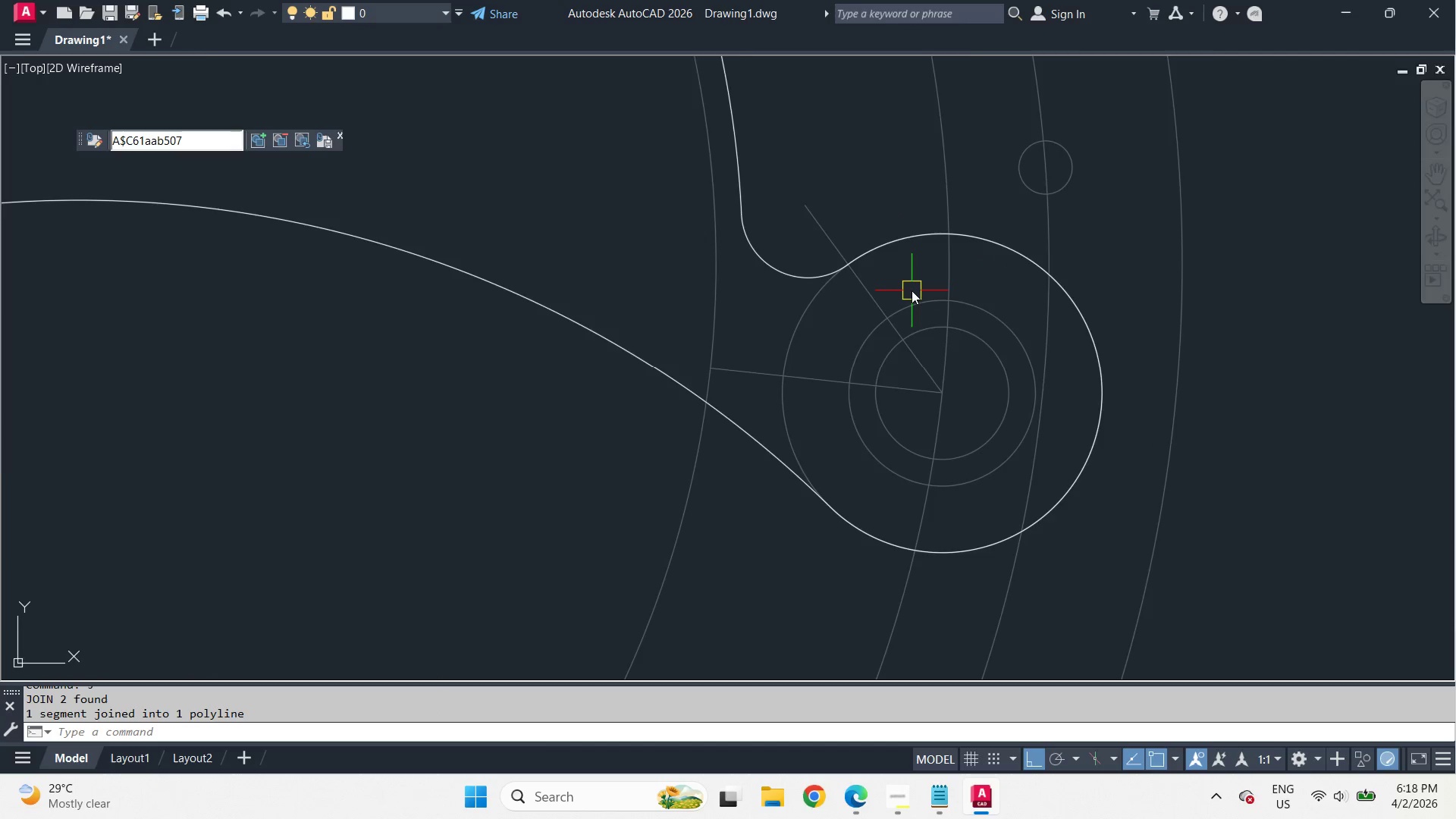 
scroll: coordinate [918, 296], scroll_direction: down, amount: 2.0
 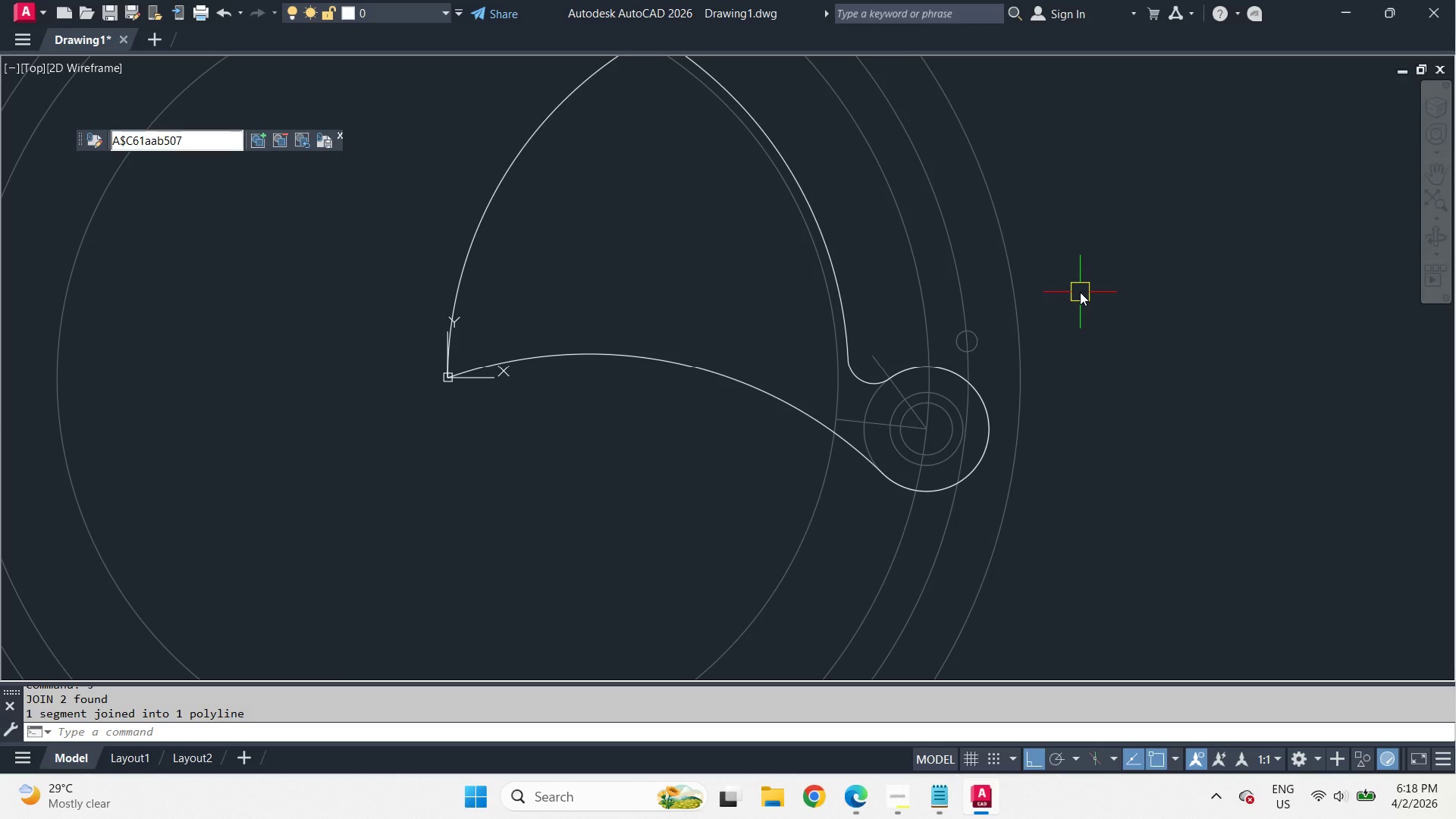 
wait(12.63)
 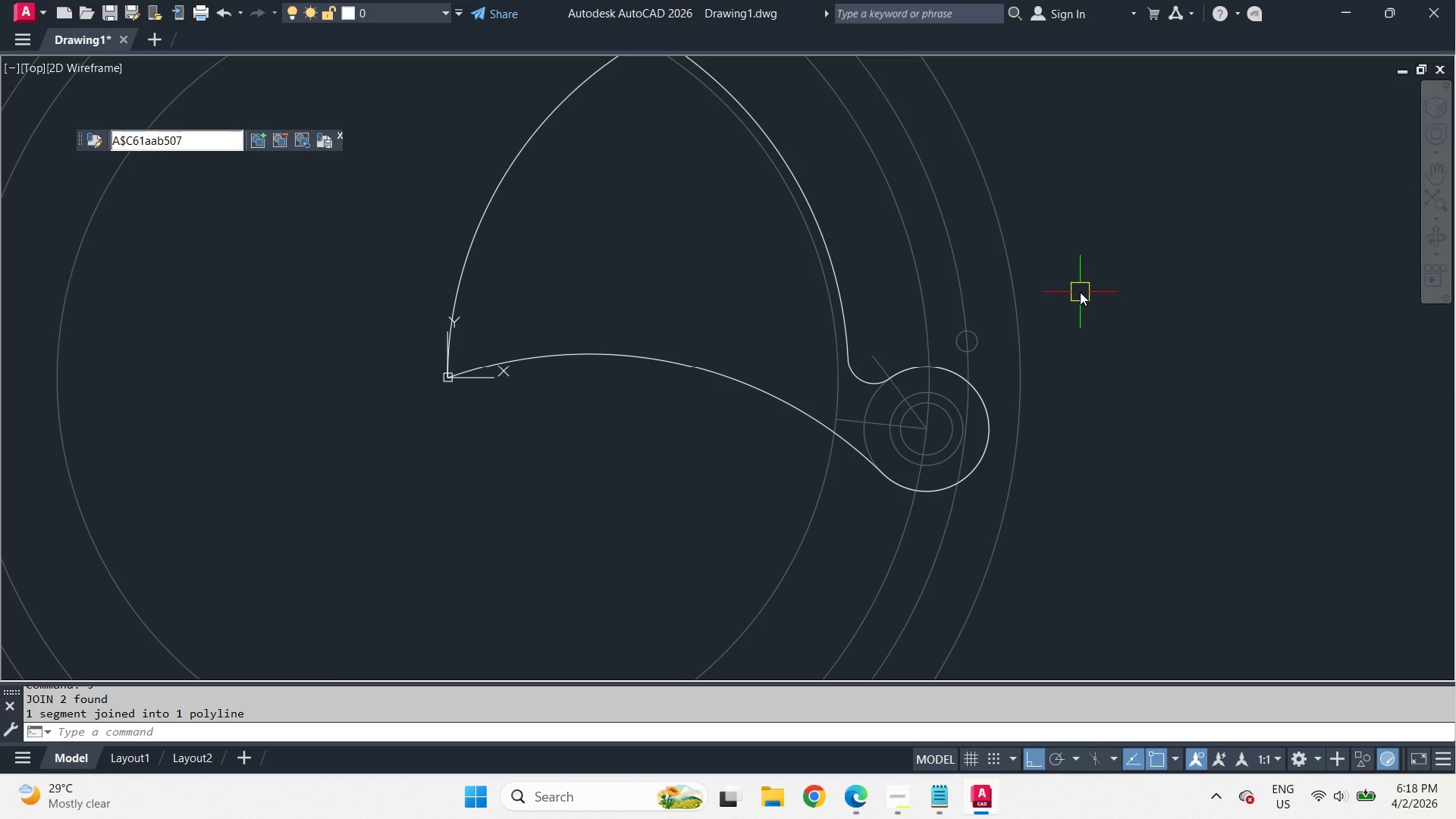 
scroll: coordinate [946, 398], scroll_direction: up, amount: 2.0
 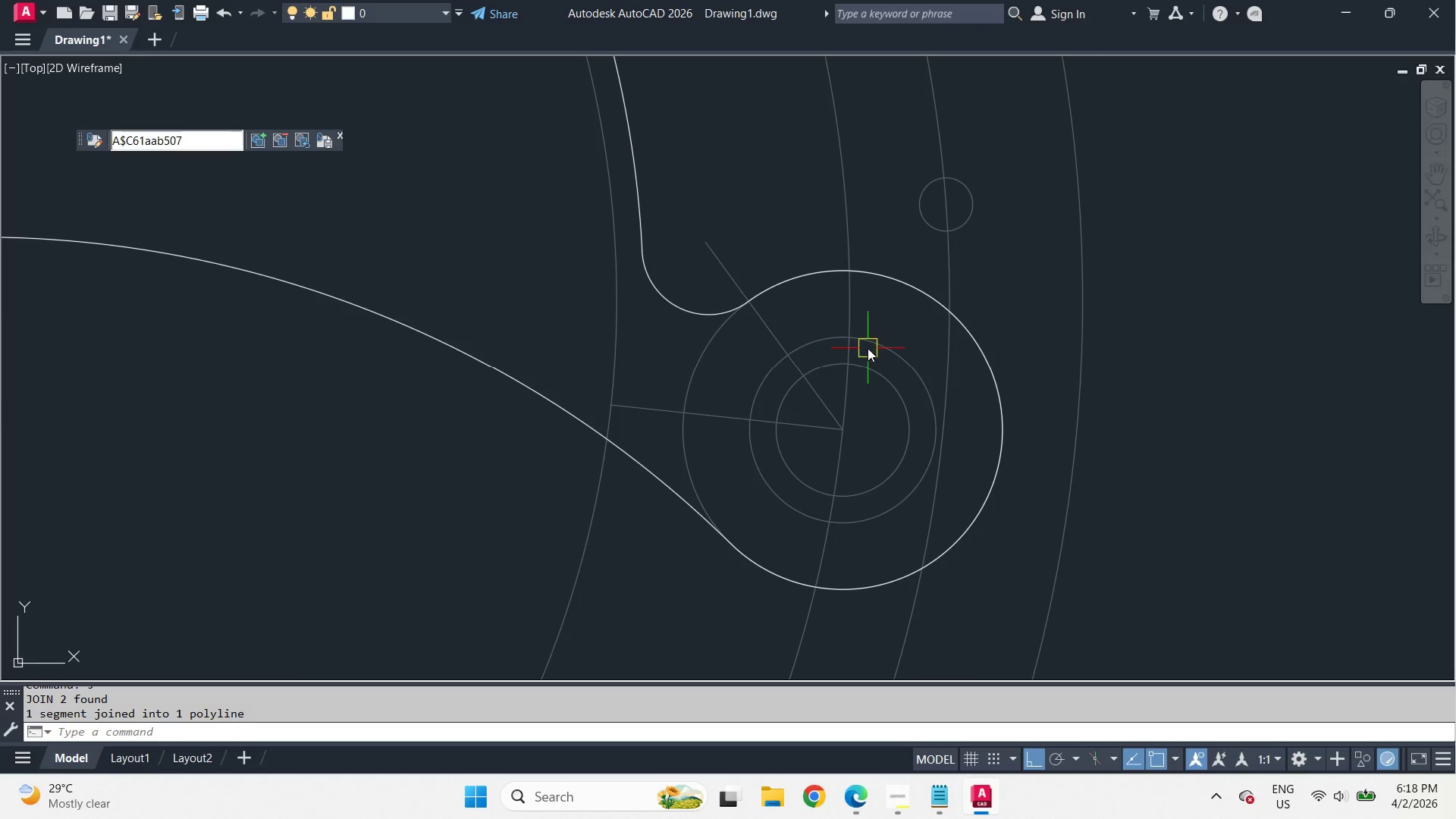 
type(re )
 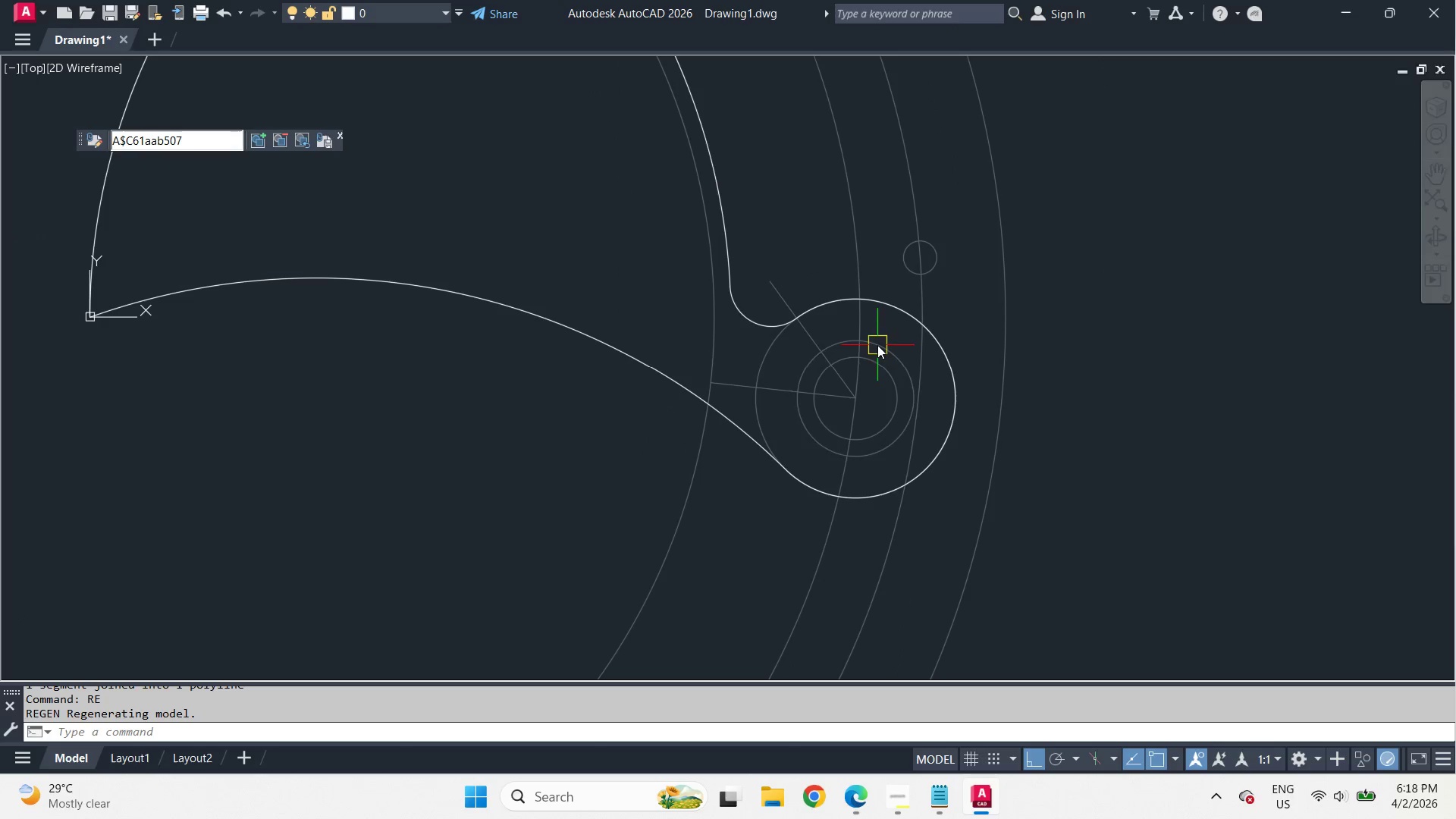 
scroll: coordinate [877, 345], scroll_direction: down, amount: 1.0
 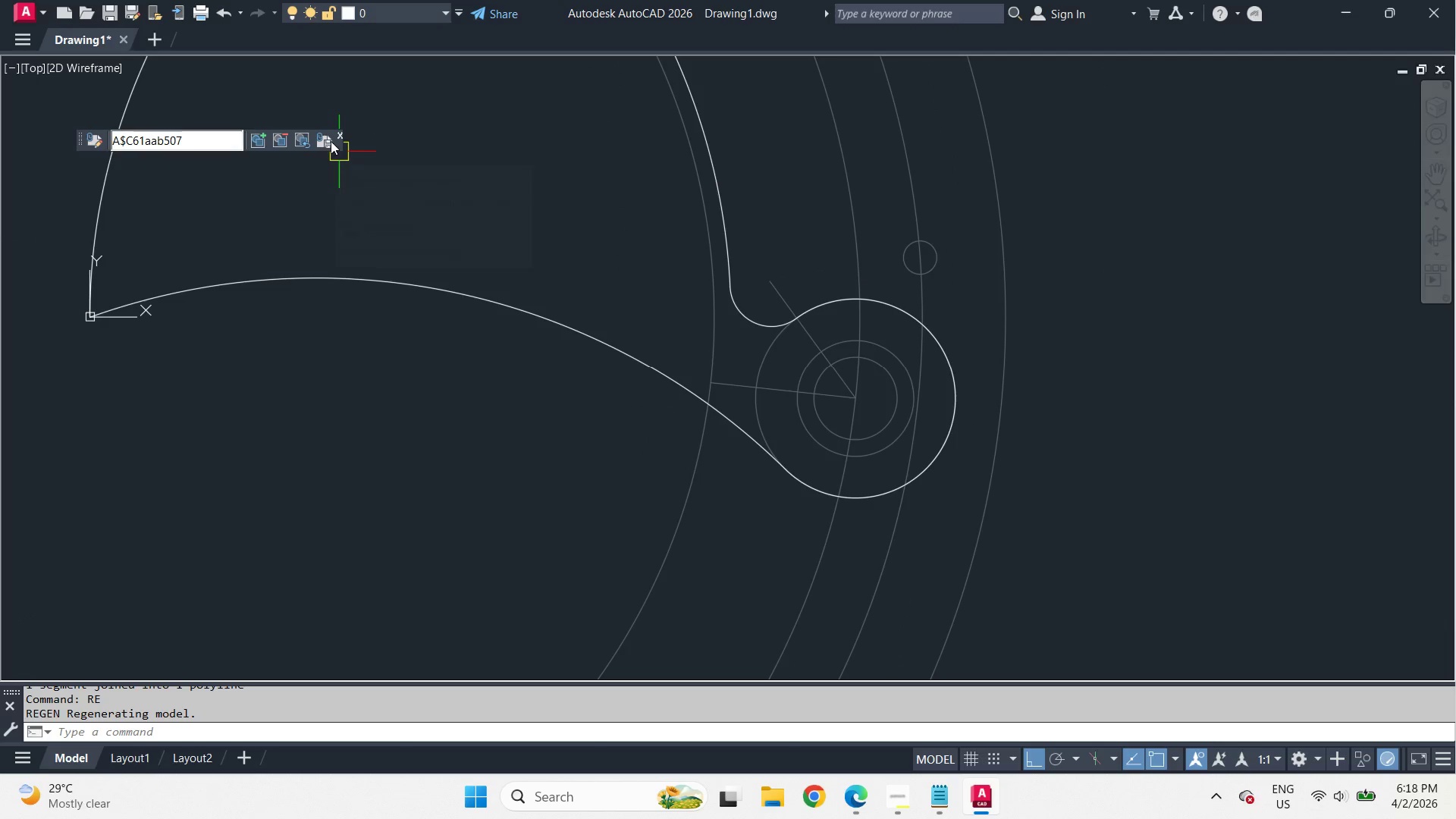 
left_click([327, 140])
 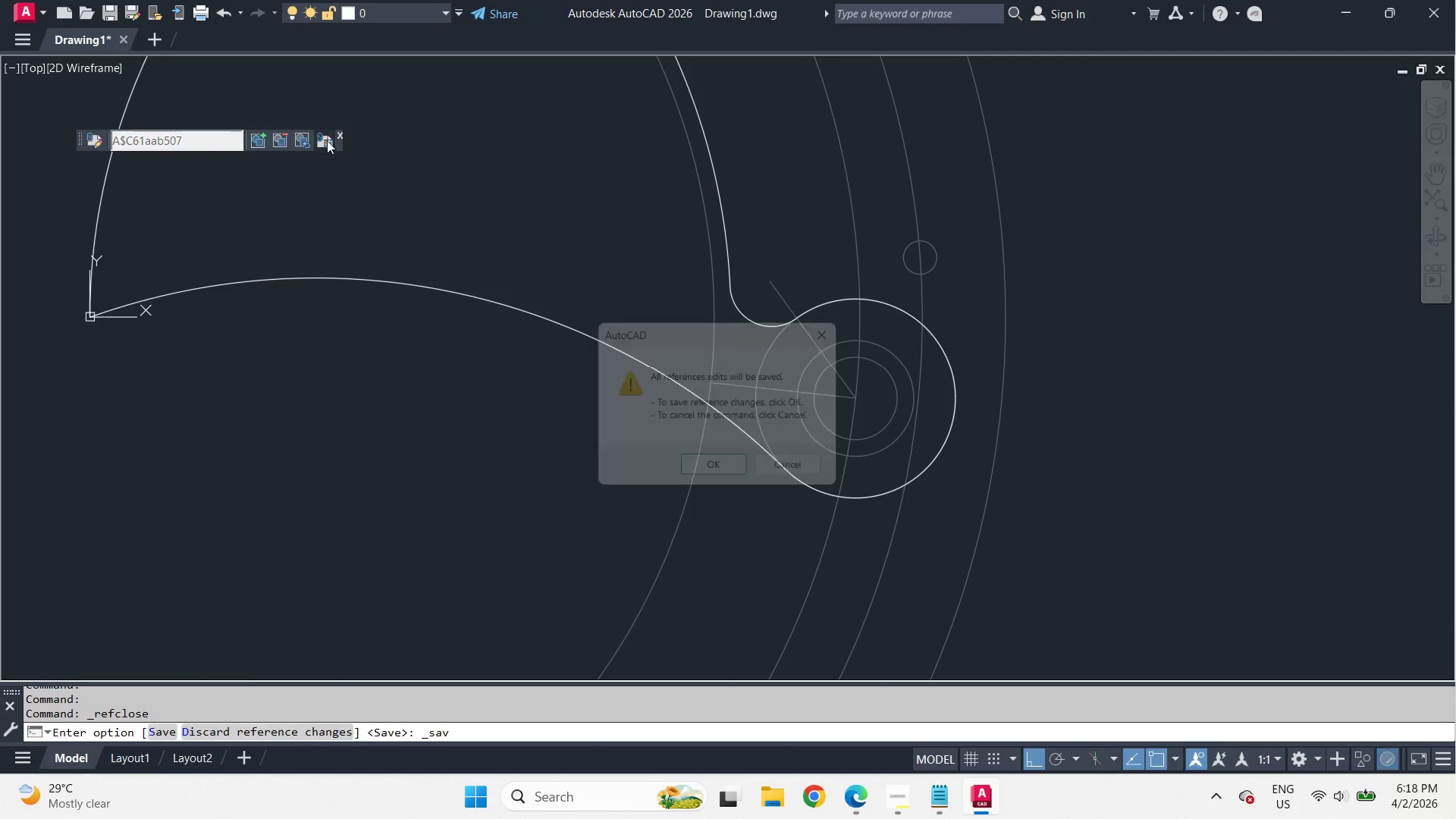 
key(Space)
 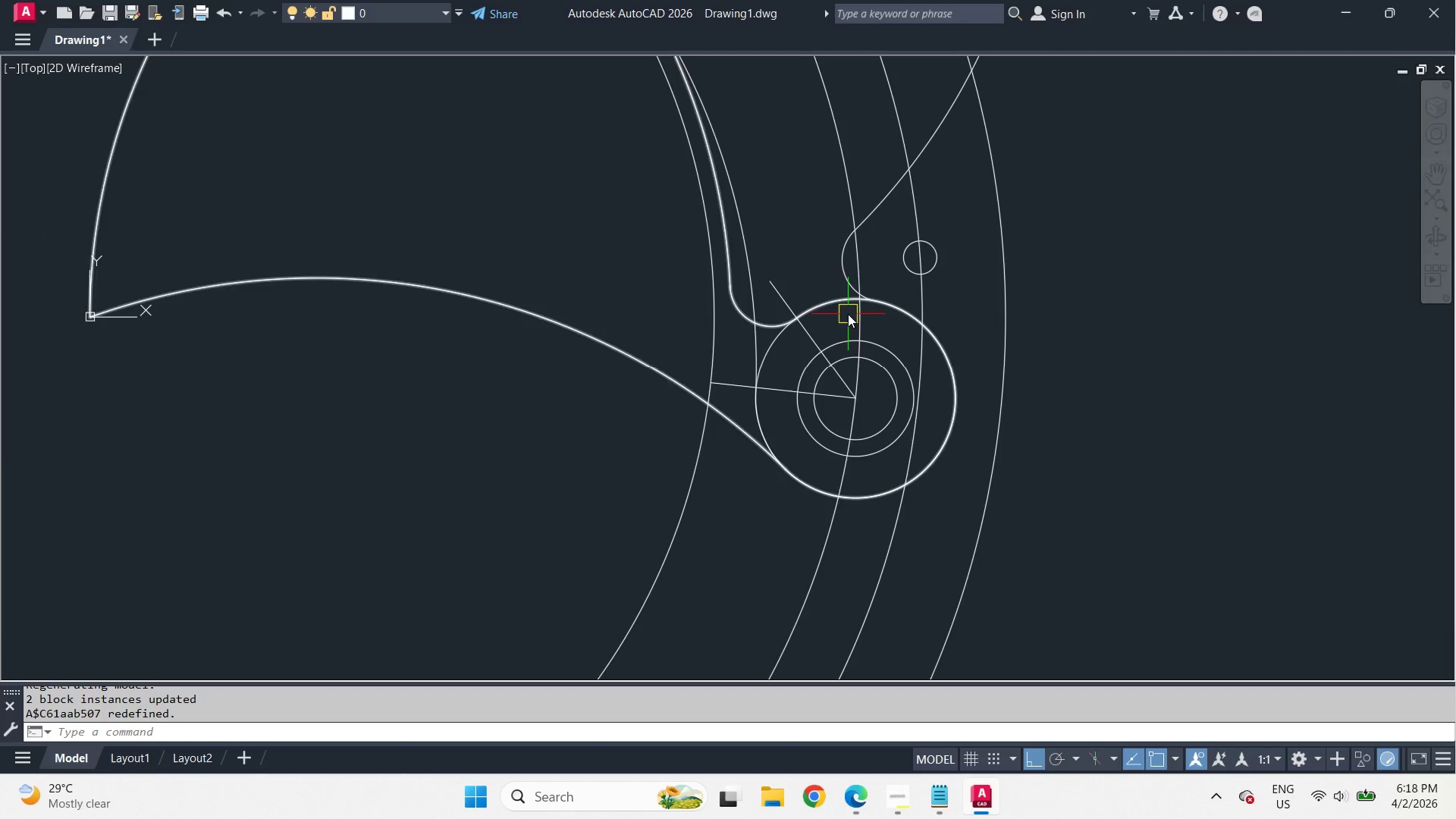 
scroll: coordinate [847, 353], scroll_direction: down, amount: 2.0
 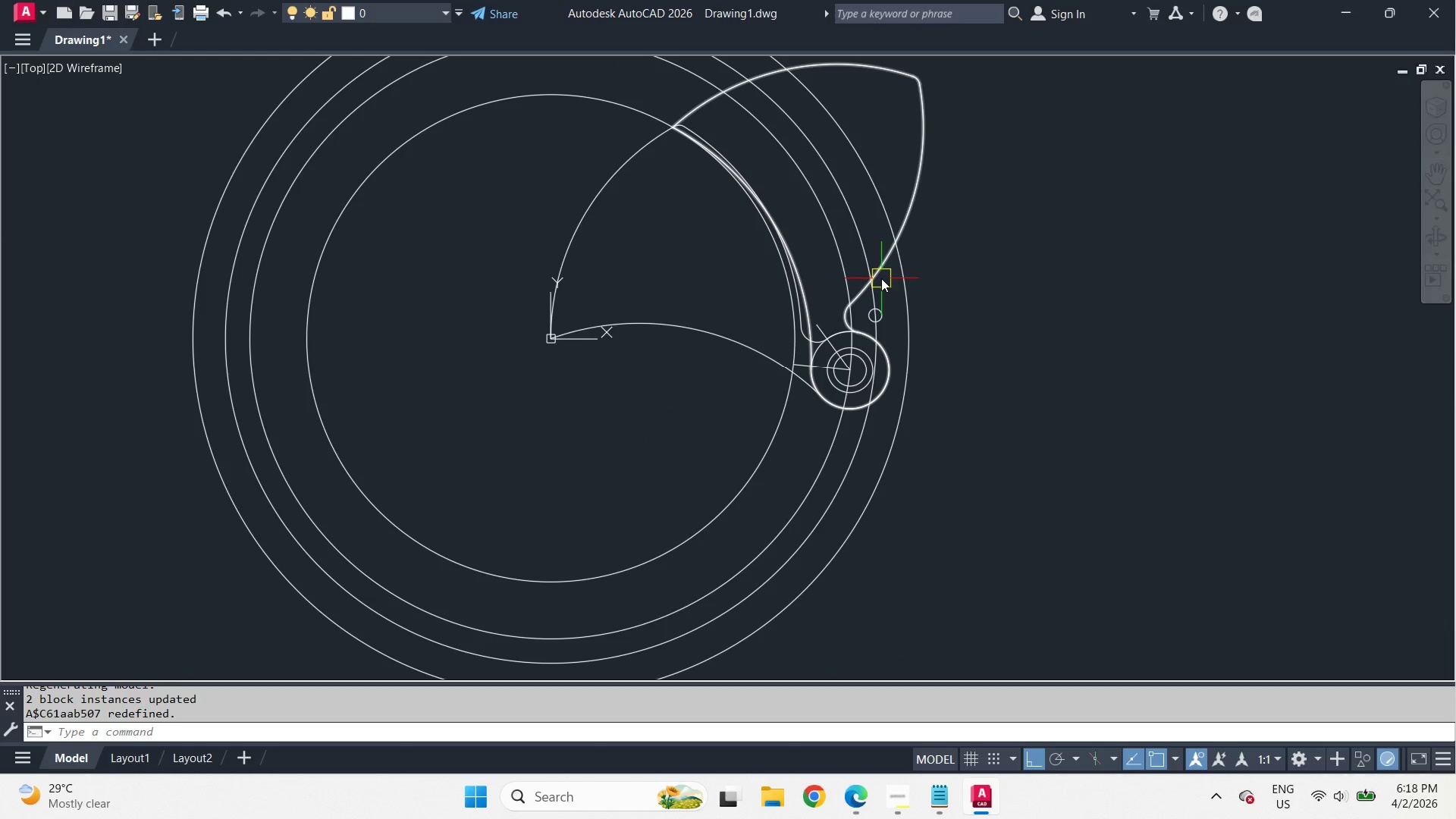 
left_click([881, 278])
 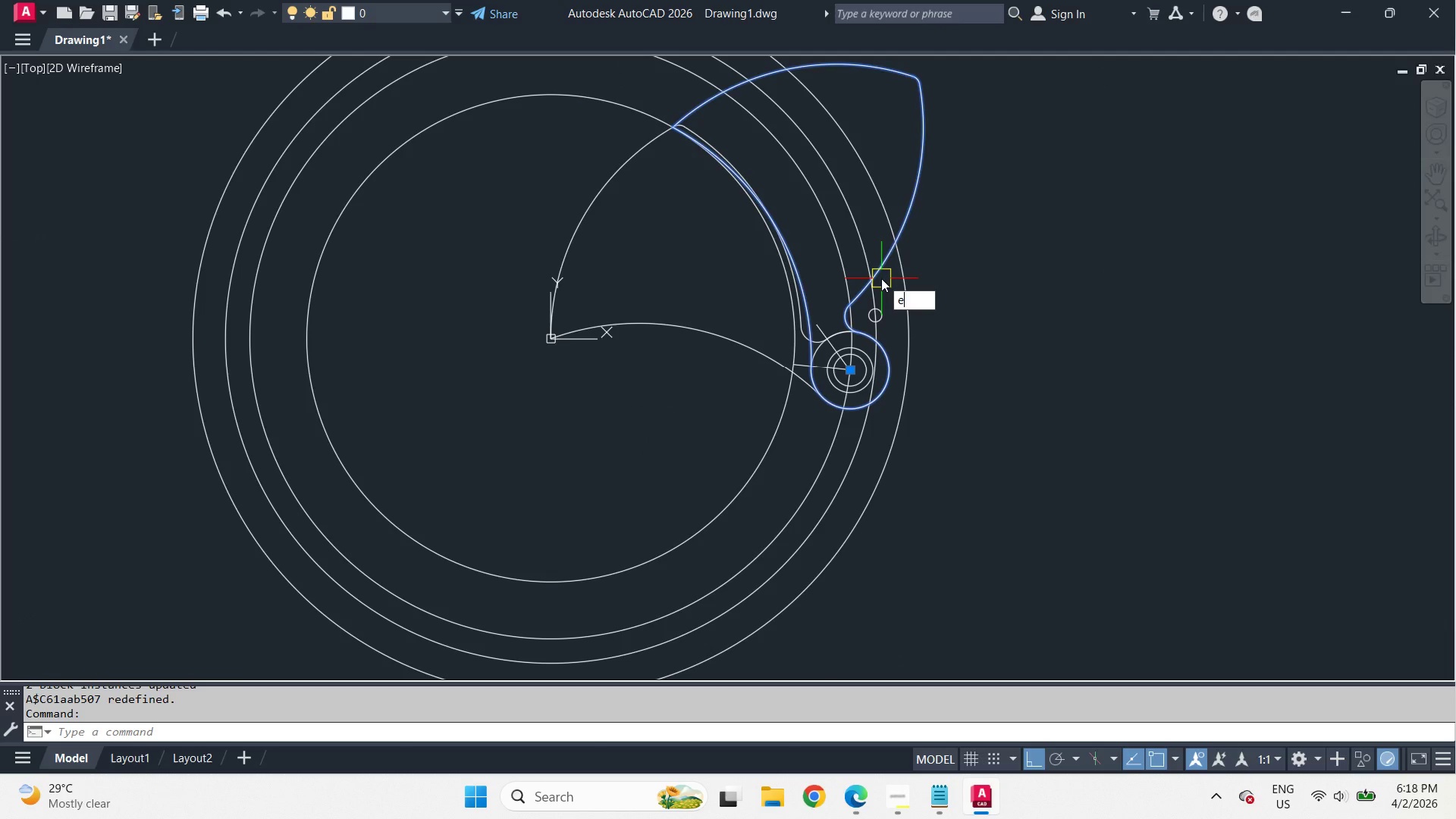 
key(E)
 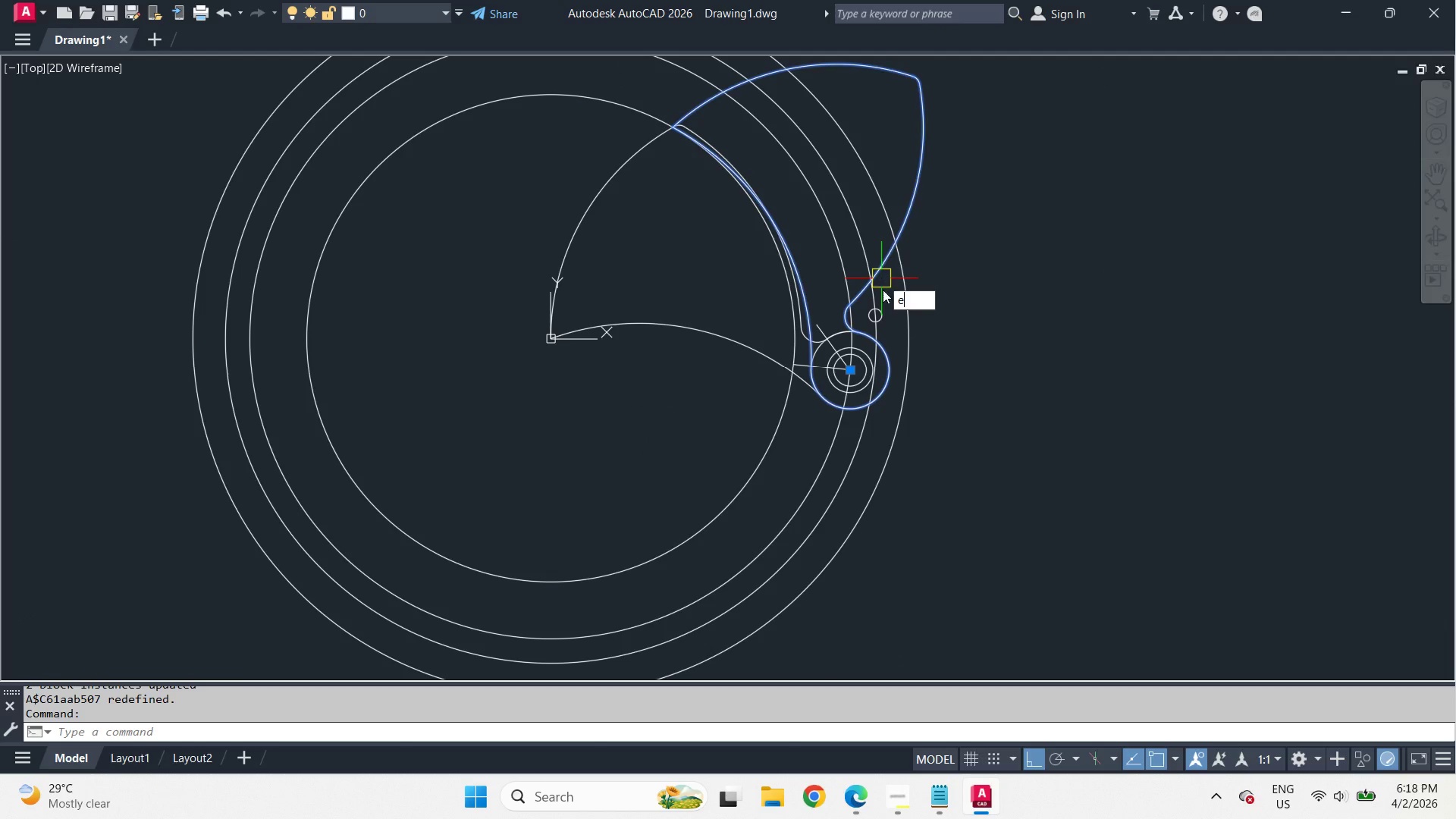 
key(Space)
 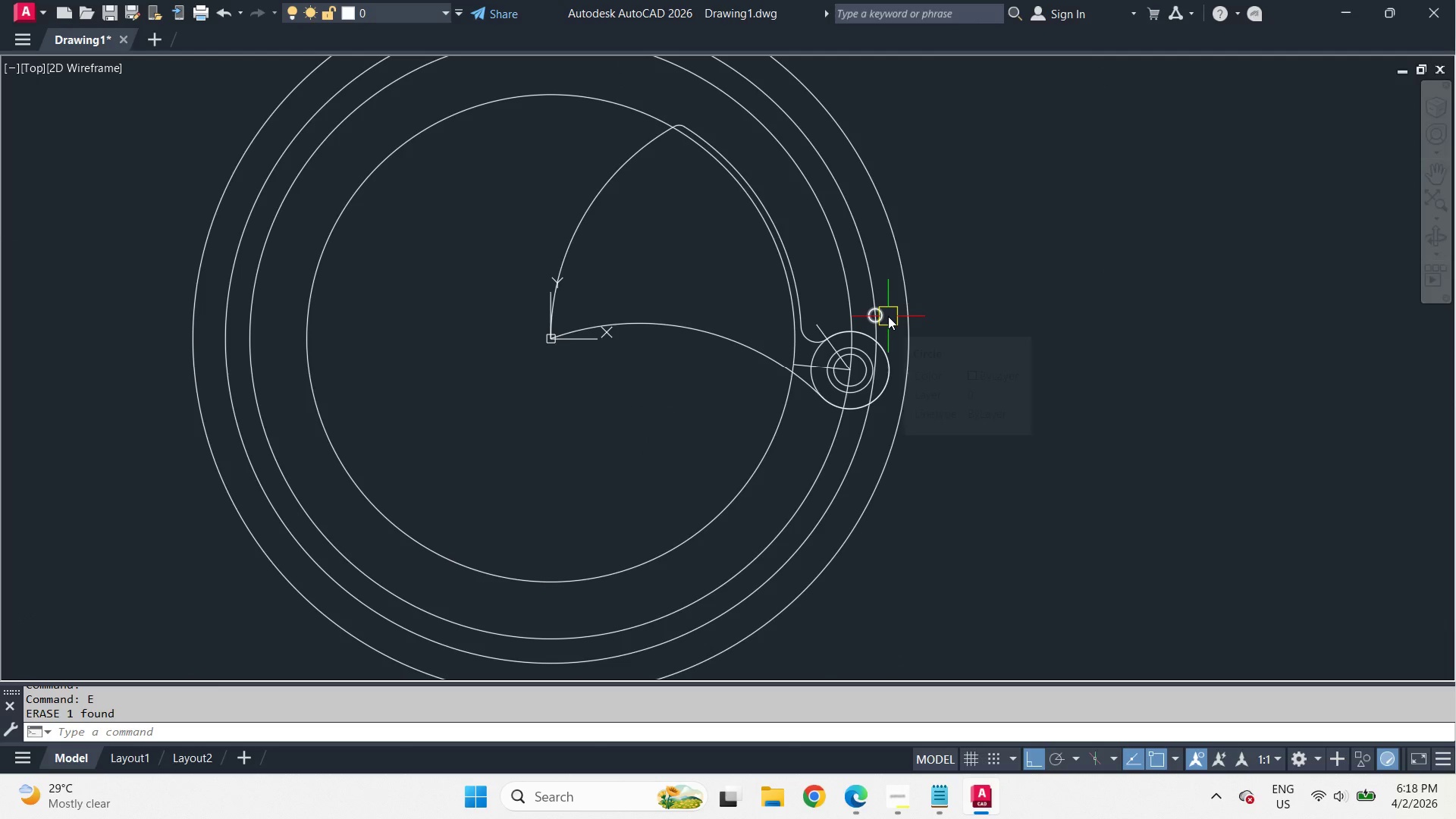 
left_click([888, 316])
 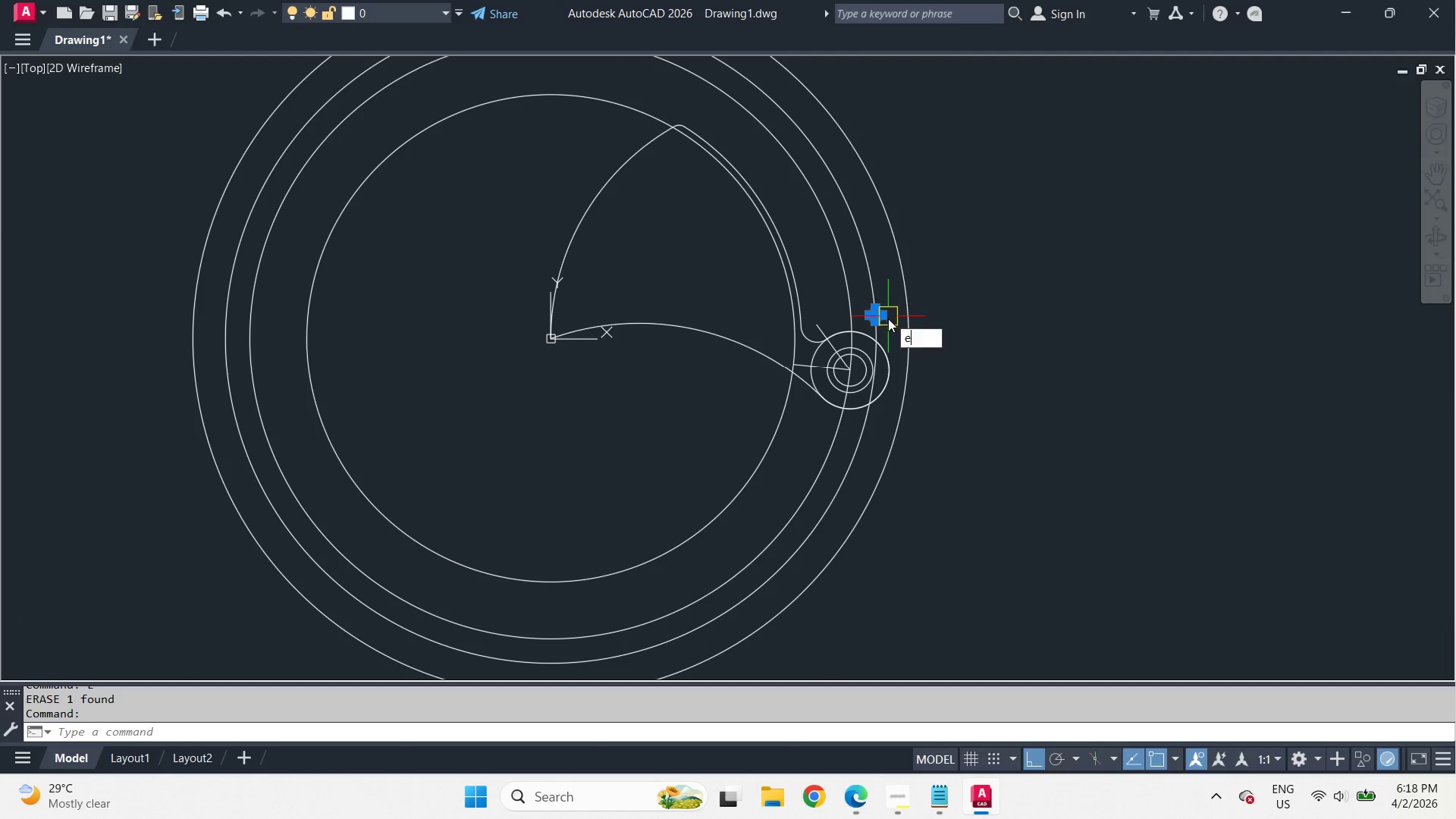 
key(E)
 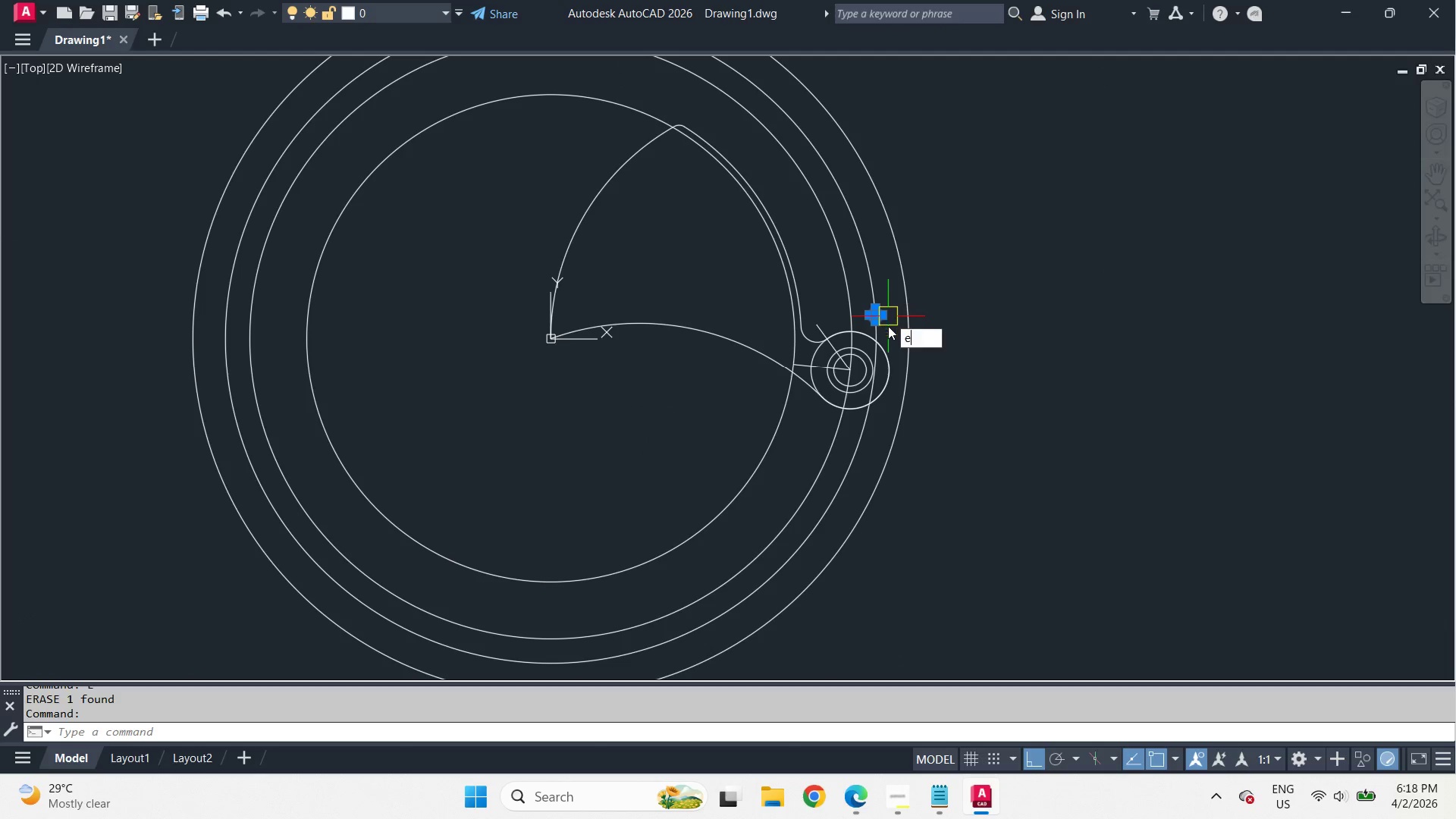 
key(Space)
 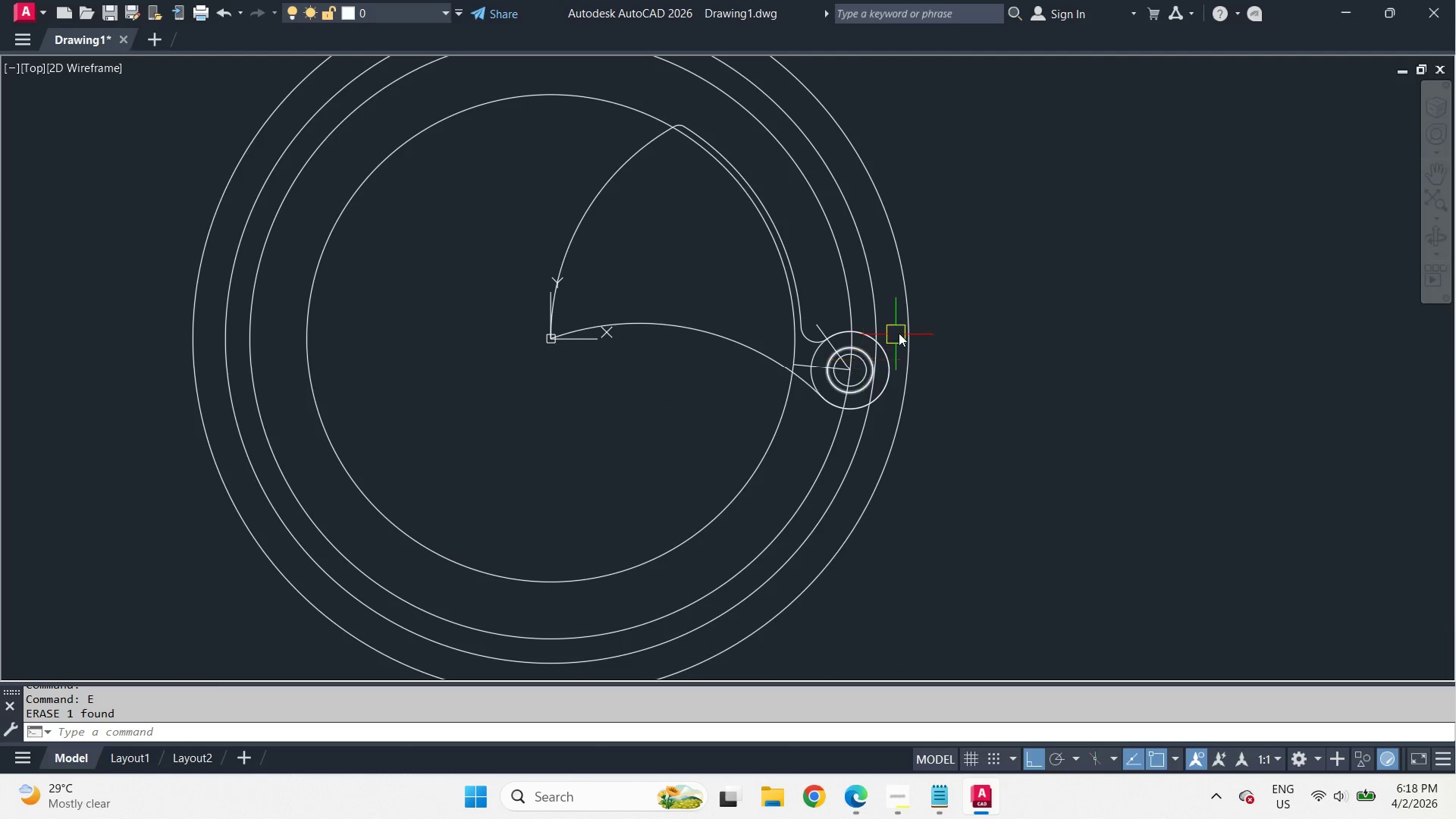 
key(Control+Z)
 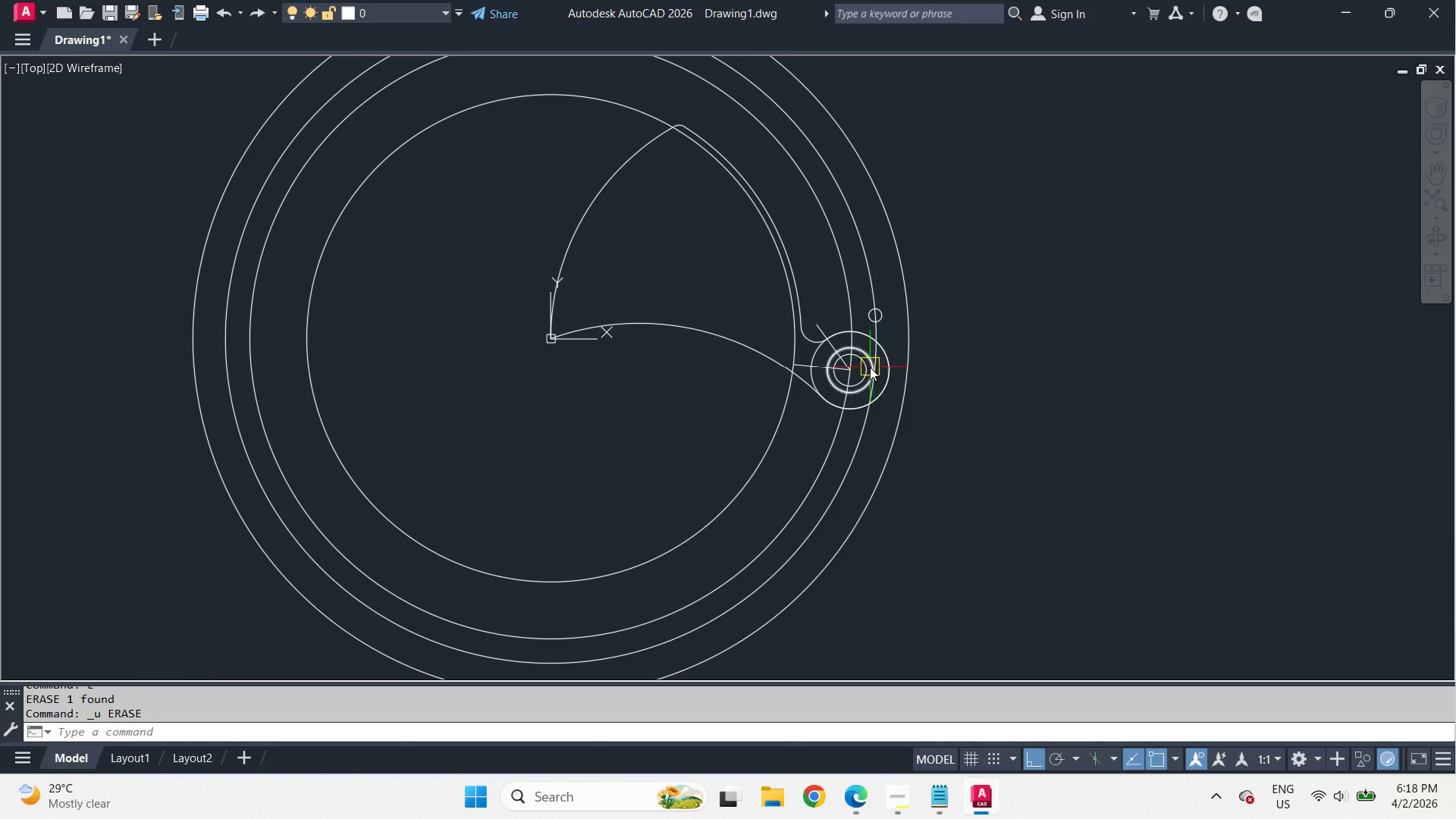 
scroll: coordinate [856, 355], scroll_direction: up, amount: 3.0
 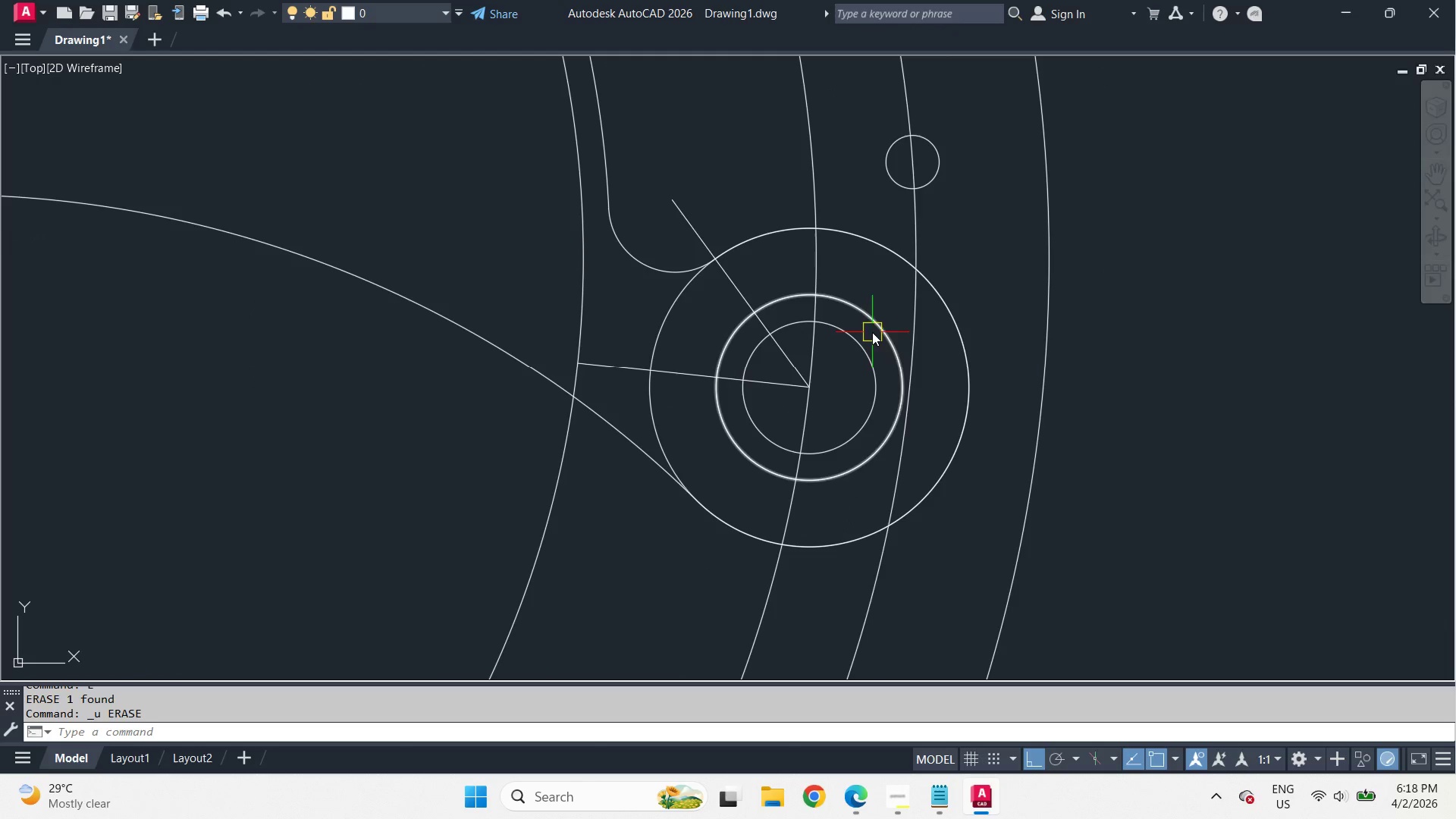 
mouse_move([905, 314])
 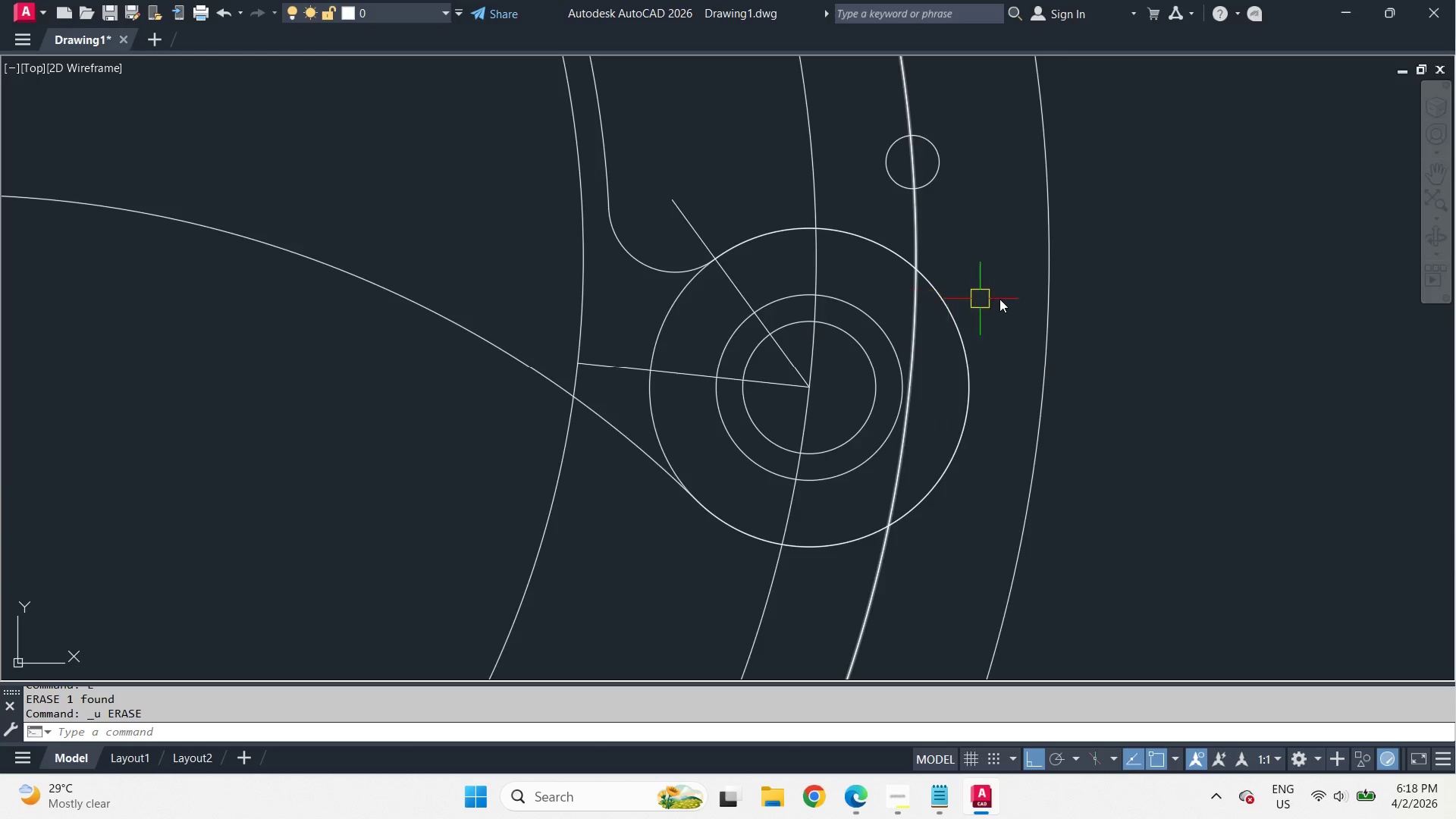 
scroll: coordinate [999, 299], scroll_direction: down, amount: 2.0
 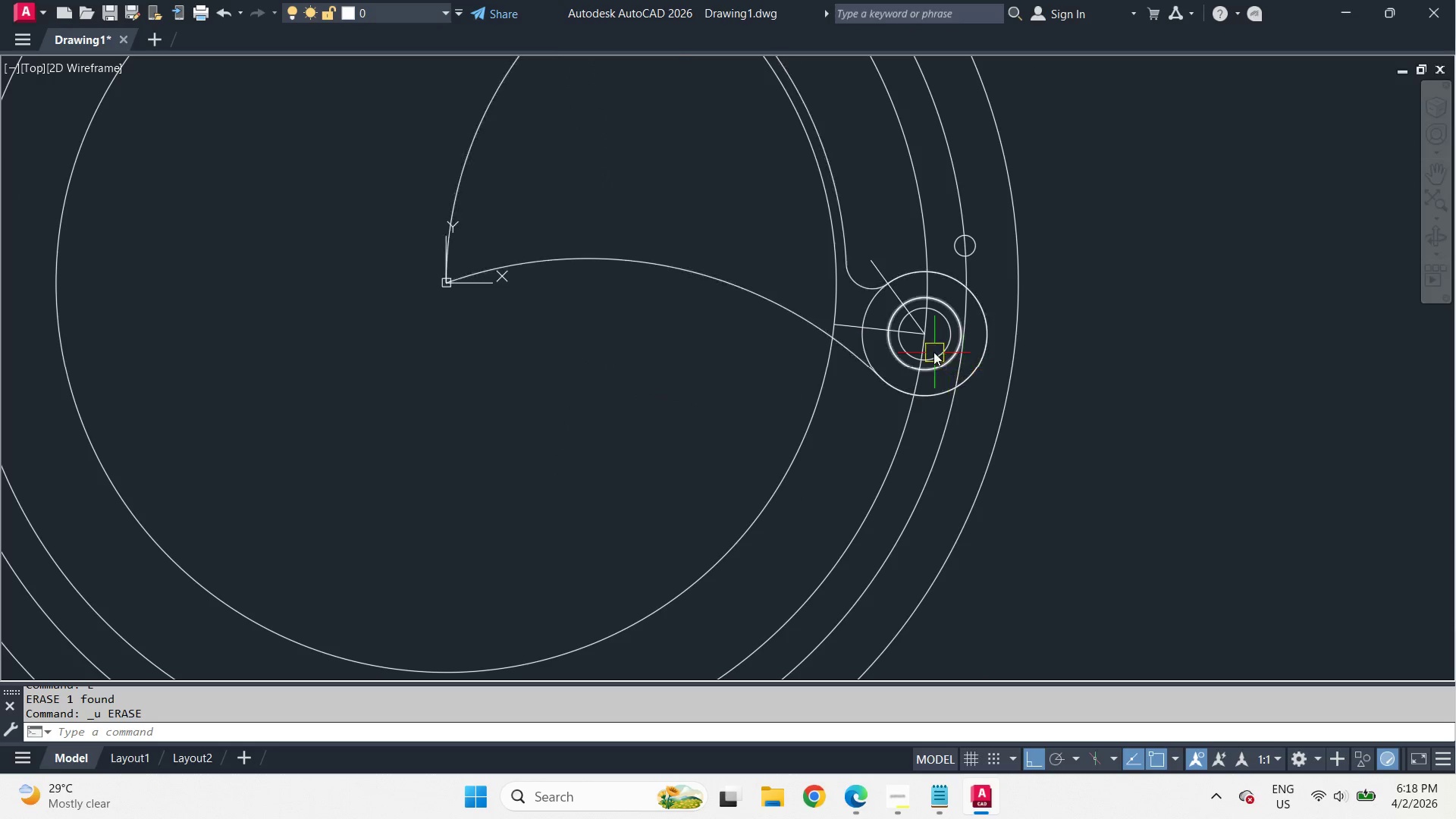 
scroll: coordinate [927, 264], scroll_direction: up, amount: 4.0
 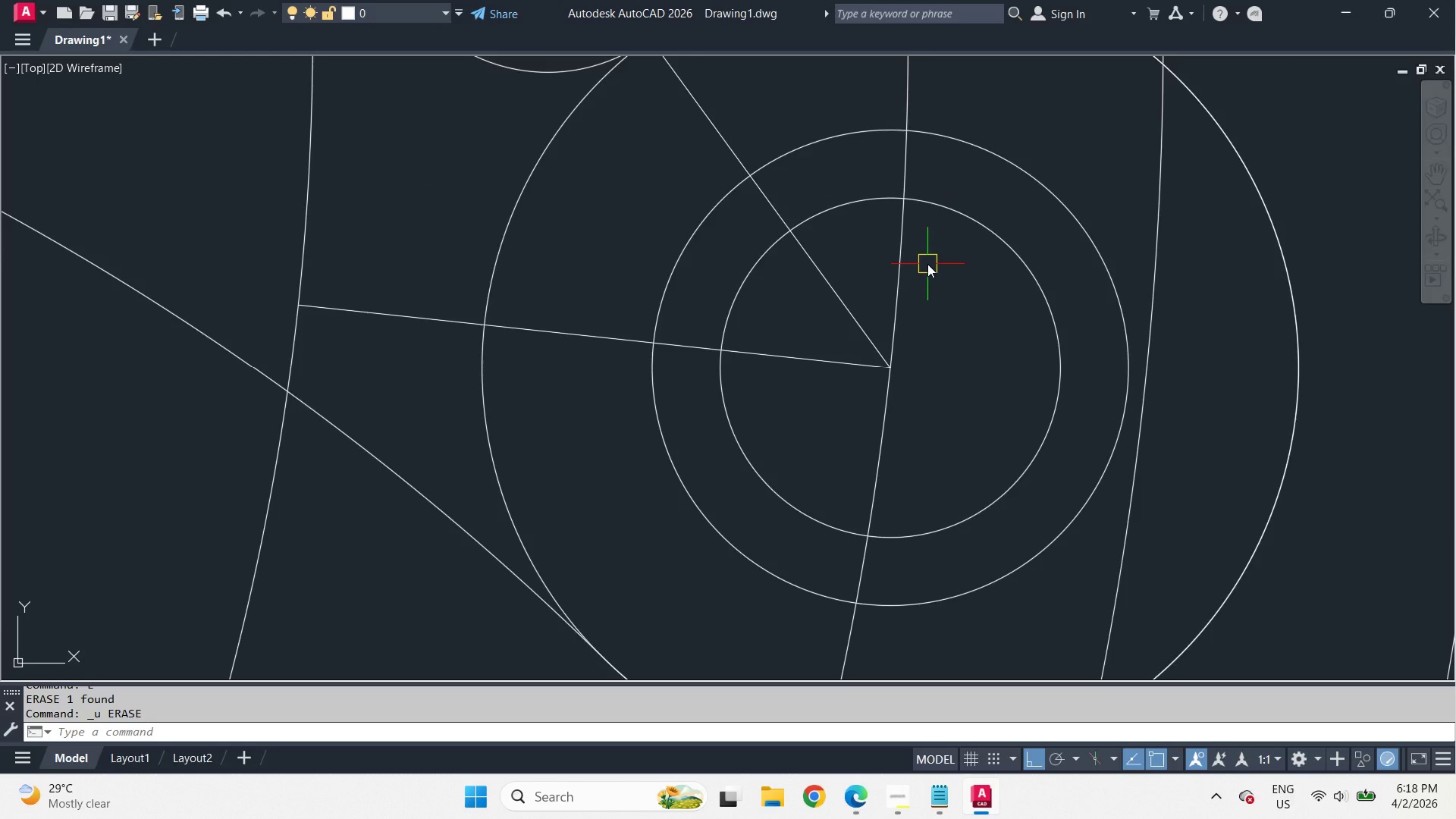 
scroll: coordinate [927, 264], scroll_direction: down, amount: 2.0
 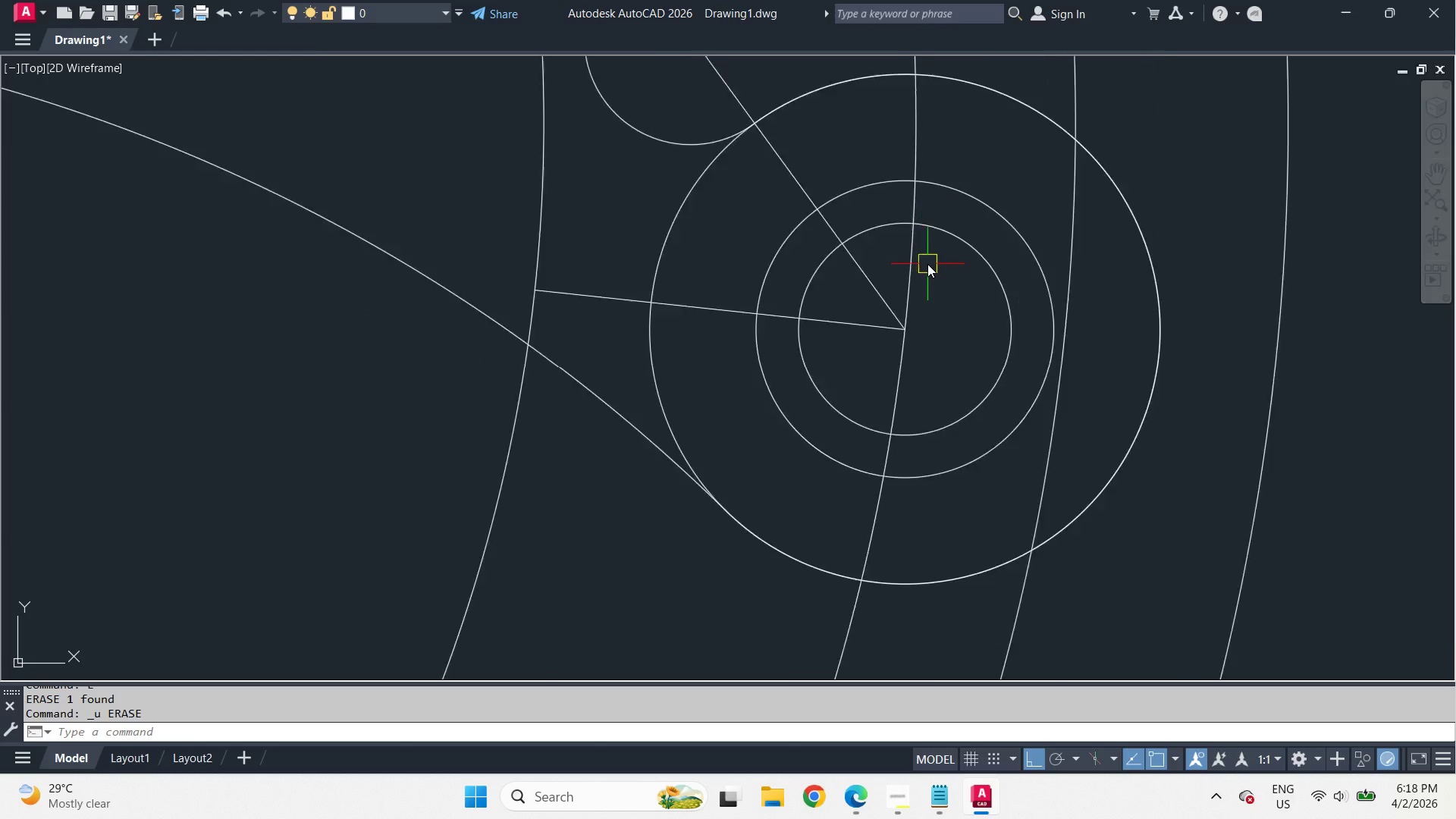 
scroll: coordinate [927, 264], scroll_direction: up, amount: 2.0
 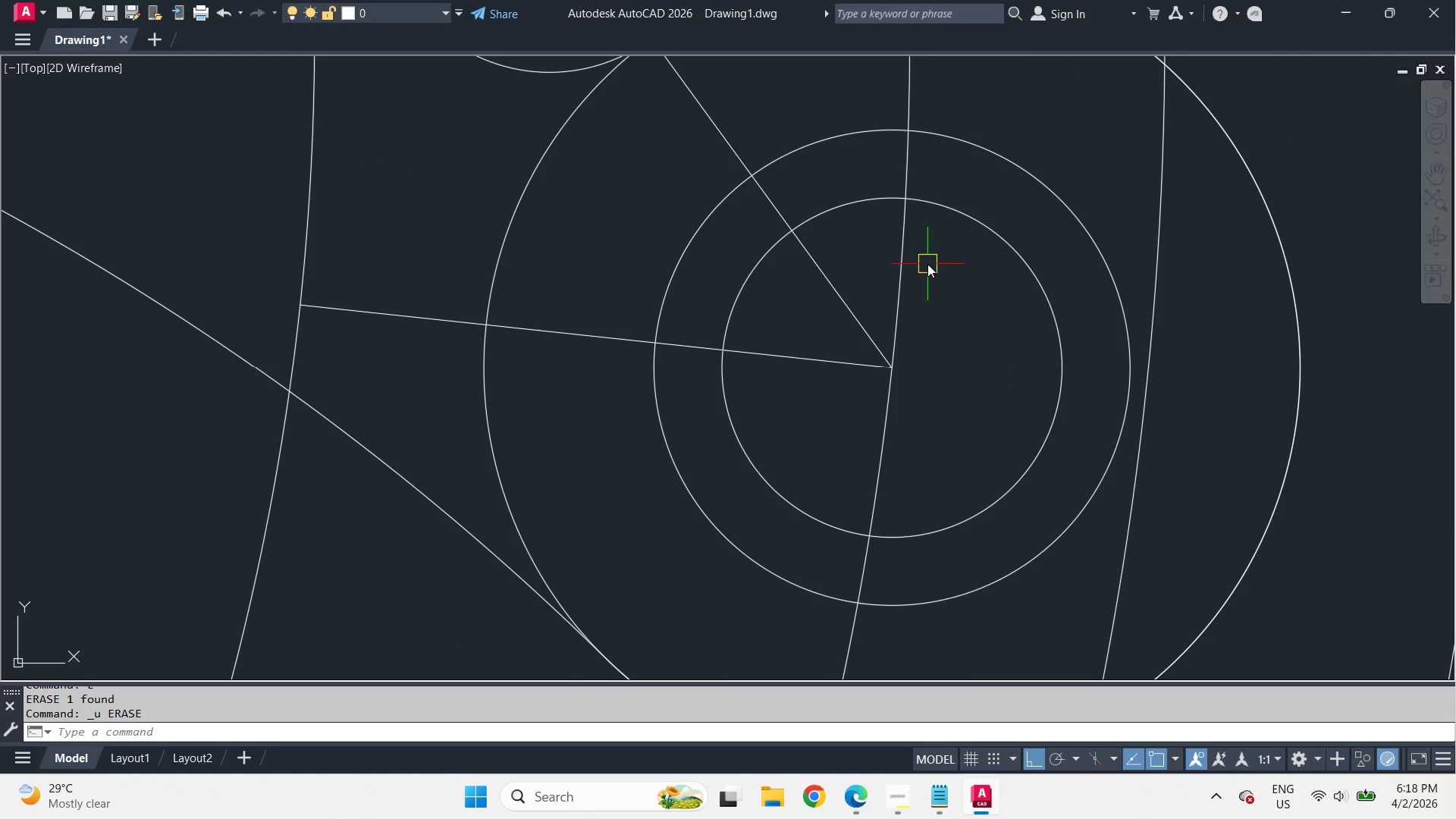 
wait(5.09)
 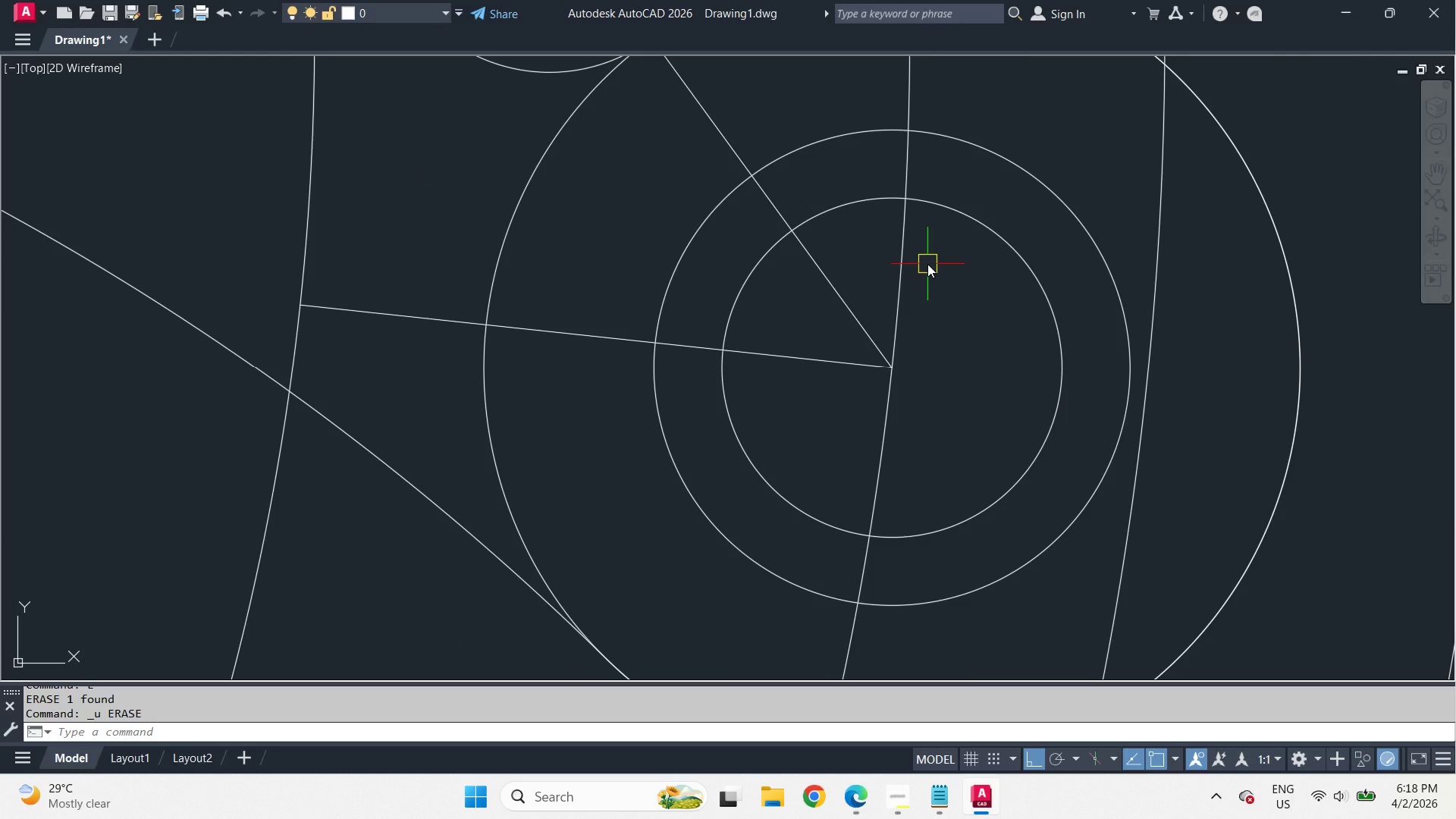 
scroll: coordinate [927, 264], scroll_direction: down, amount: 1.0
 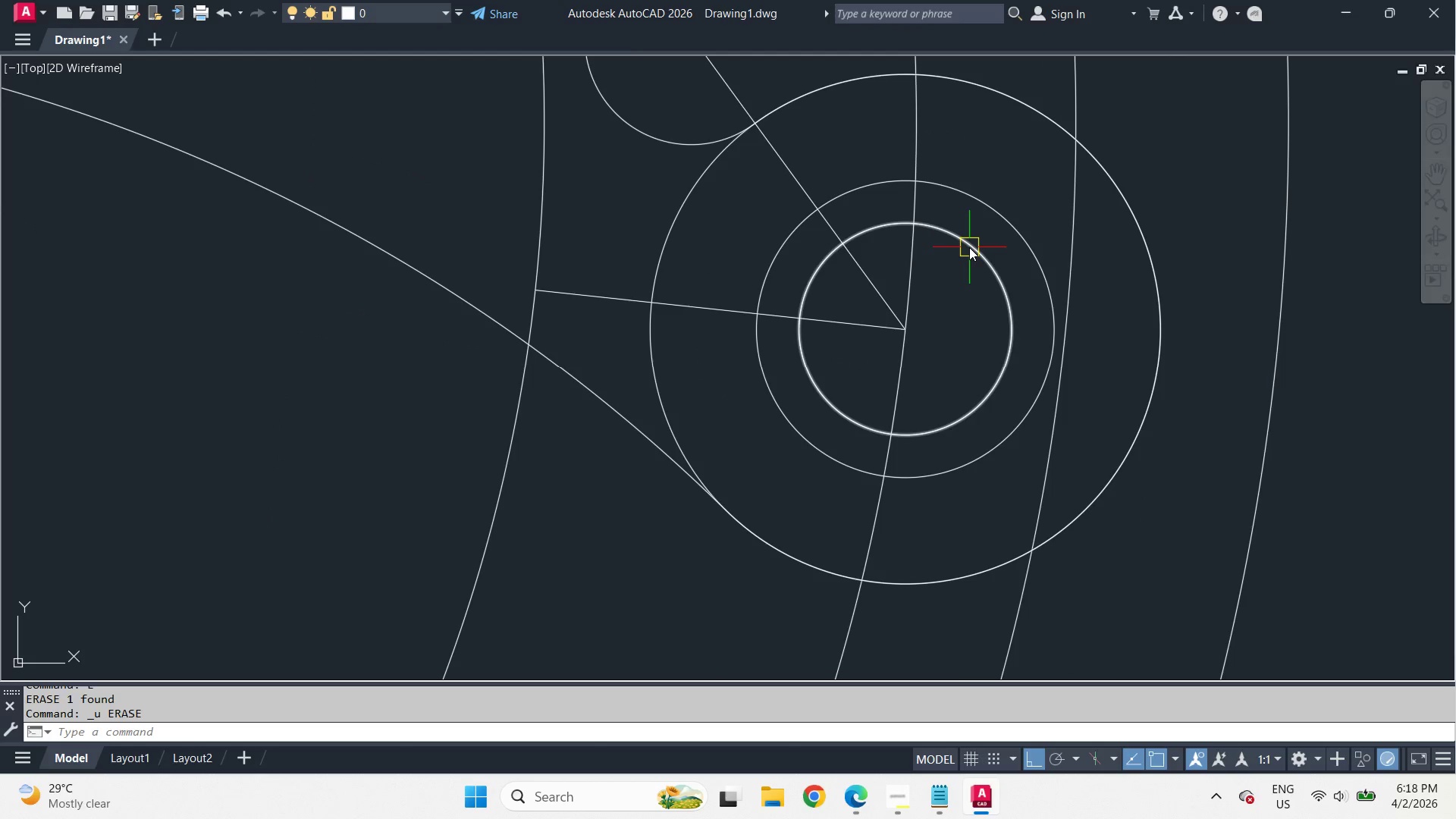 
left_click([969, 247])
 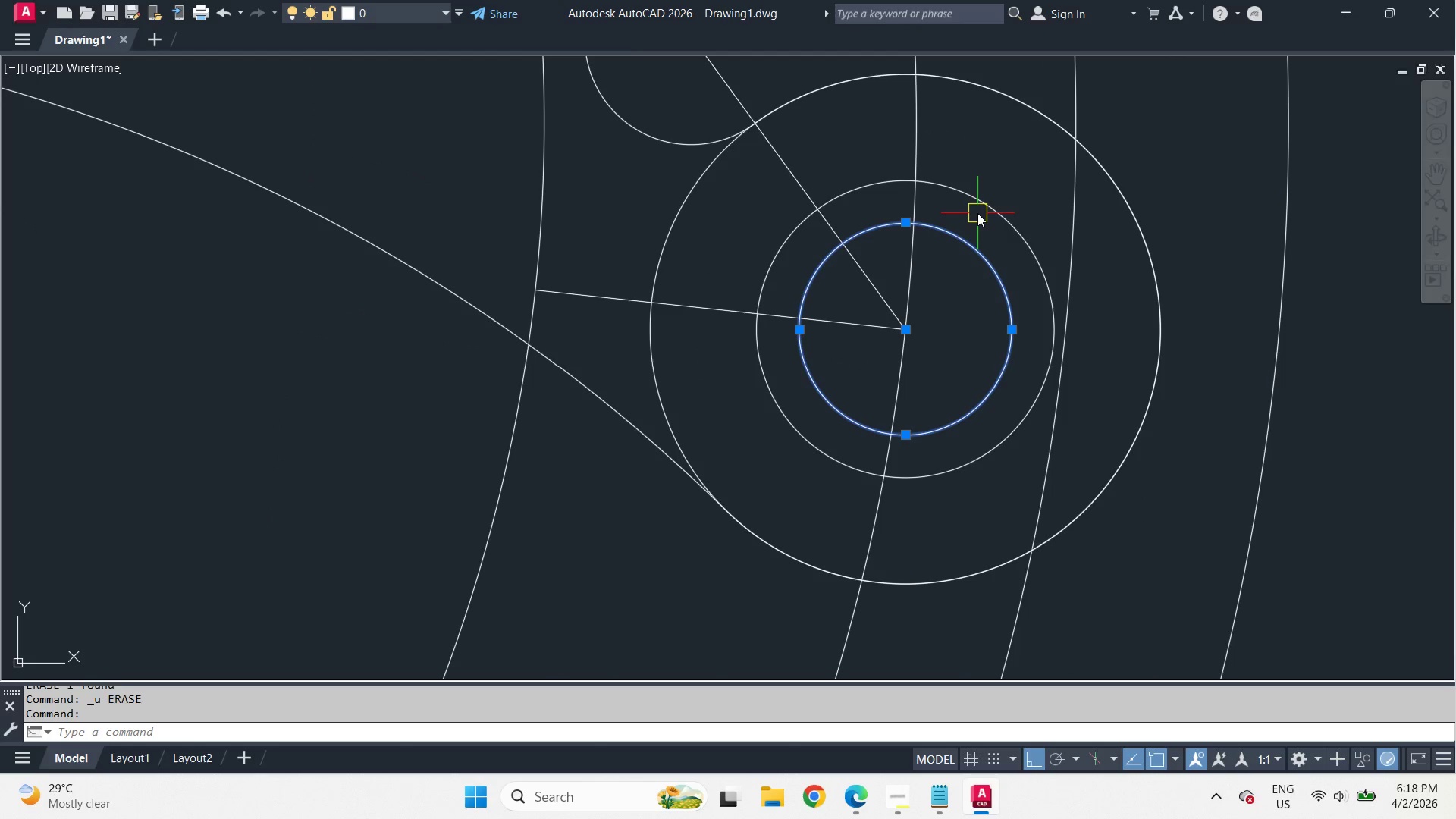 
left_click([977, 213])
 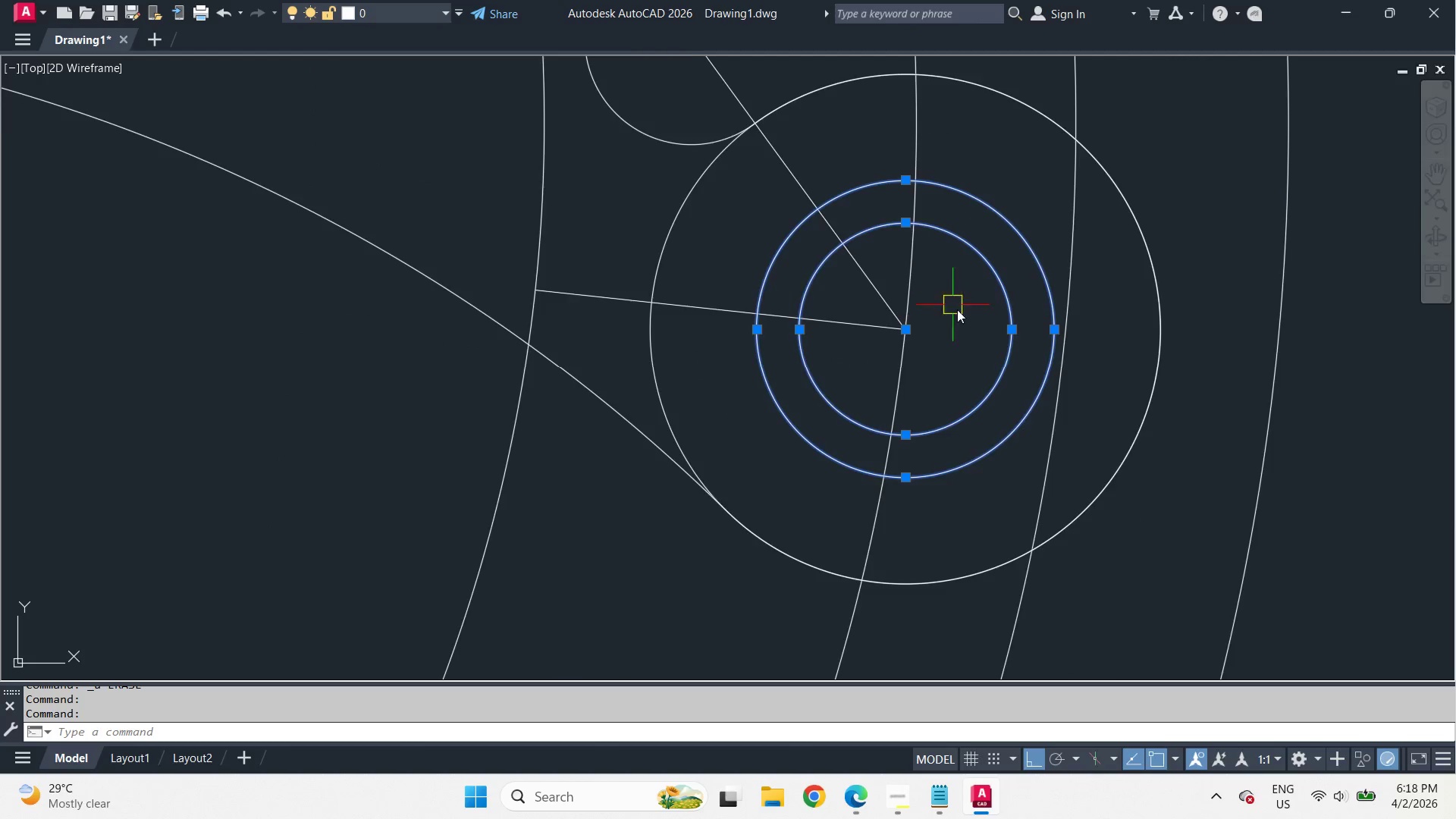 
scroll: coordinate [959, 312], scroll_direction: down, amount: 1.0
 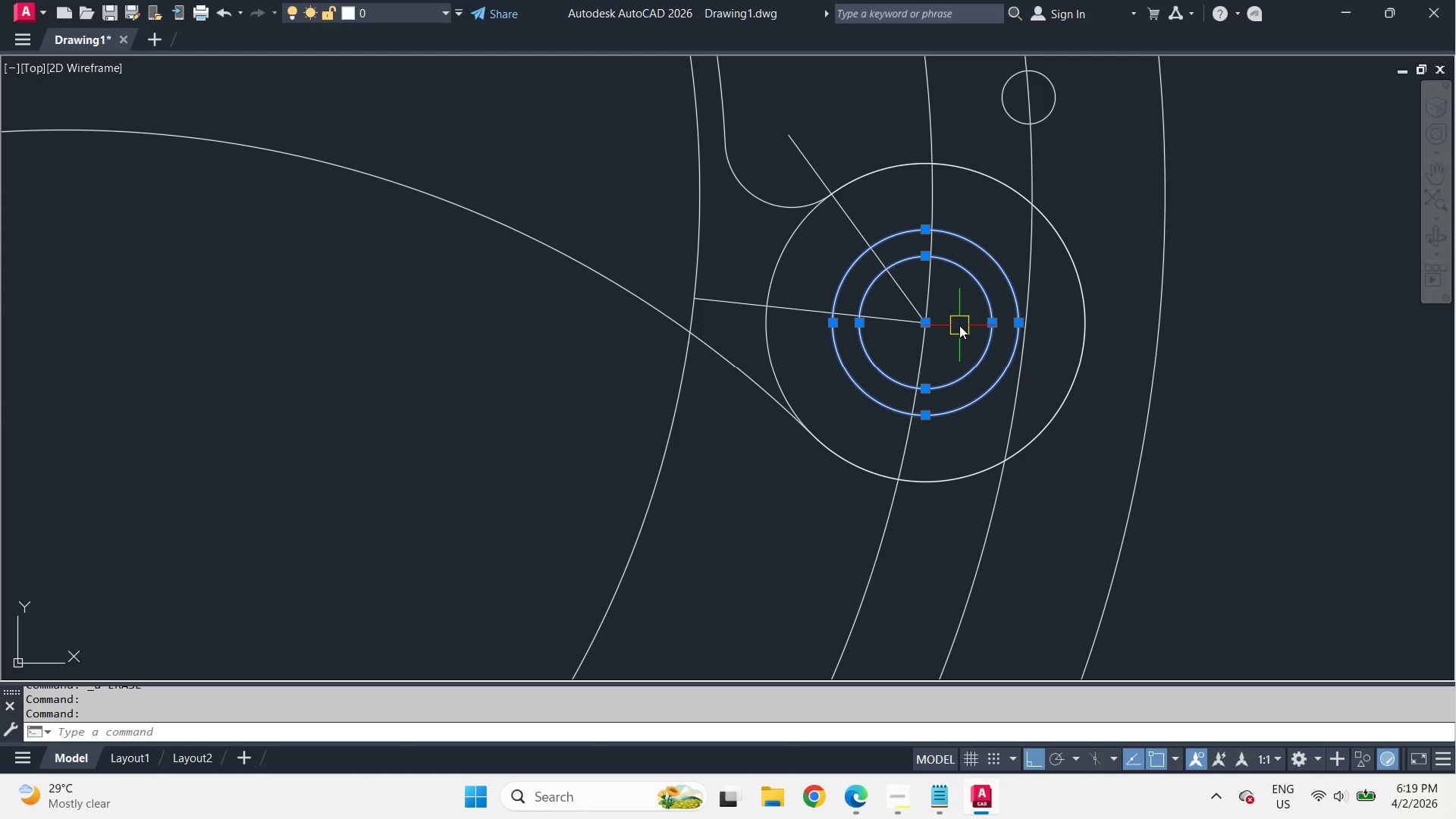 
type(co )
 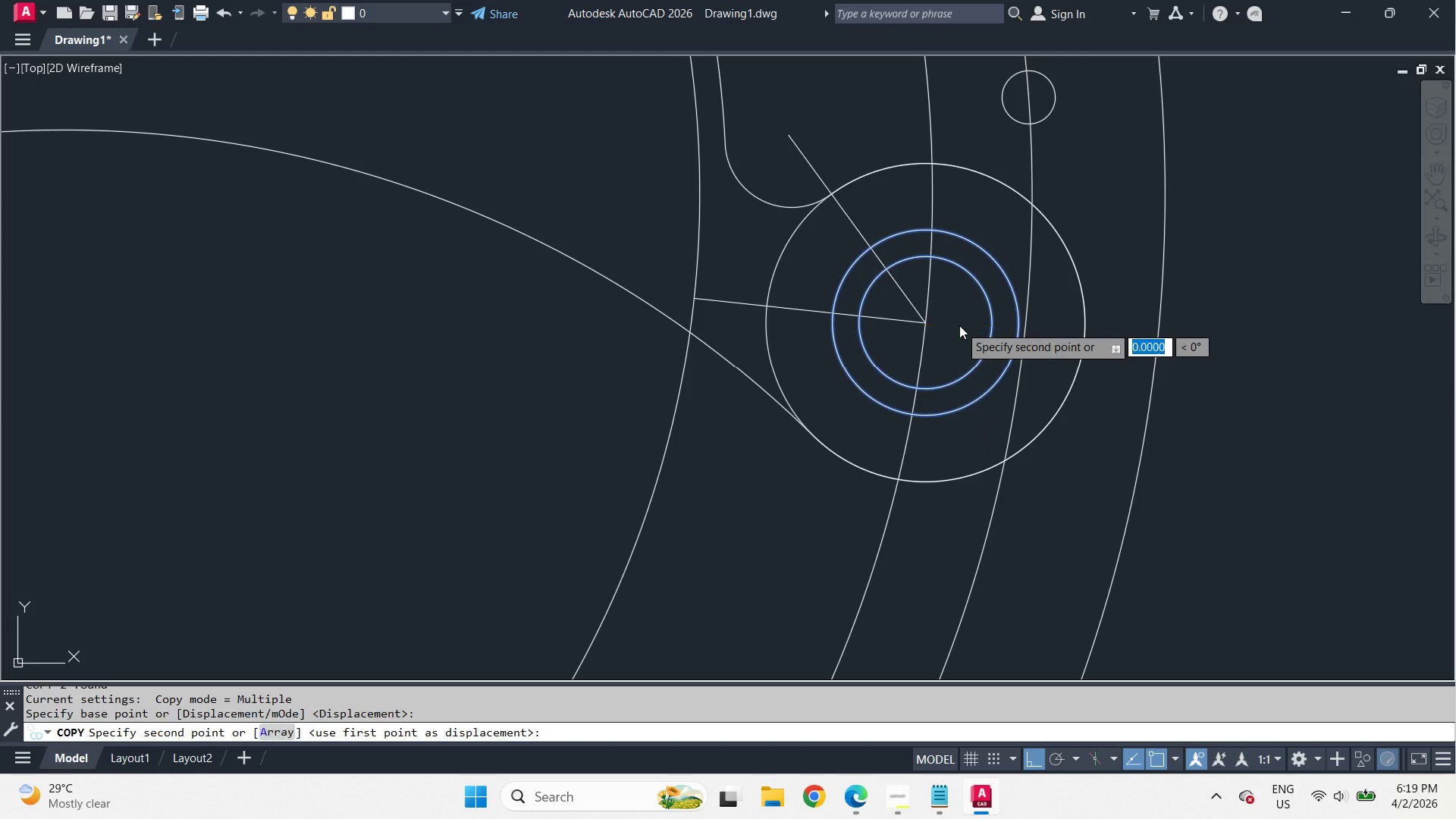 
left_click([959, 325])
 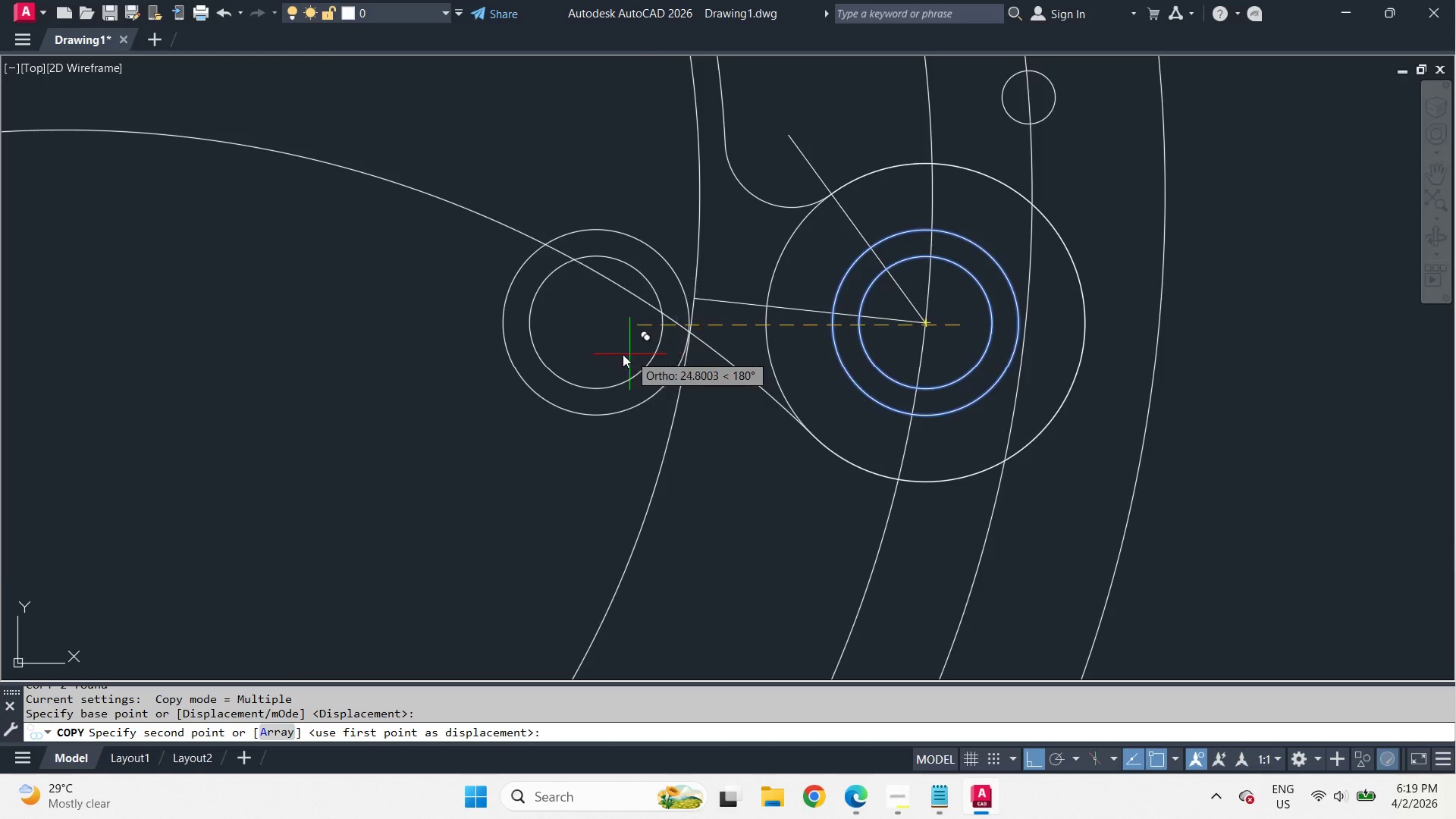 
scroll: coordinate [619, 355], scroll_direction: down, amount: 2.0
 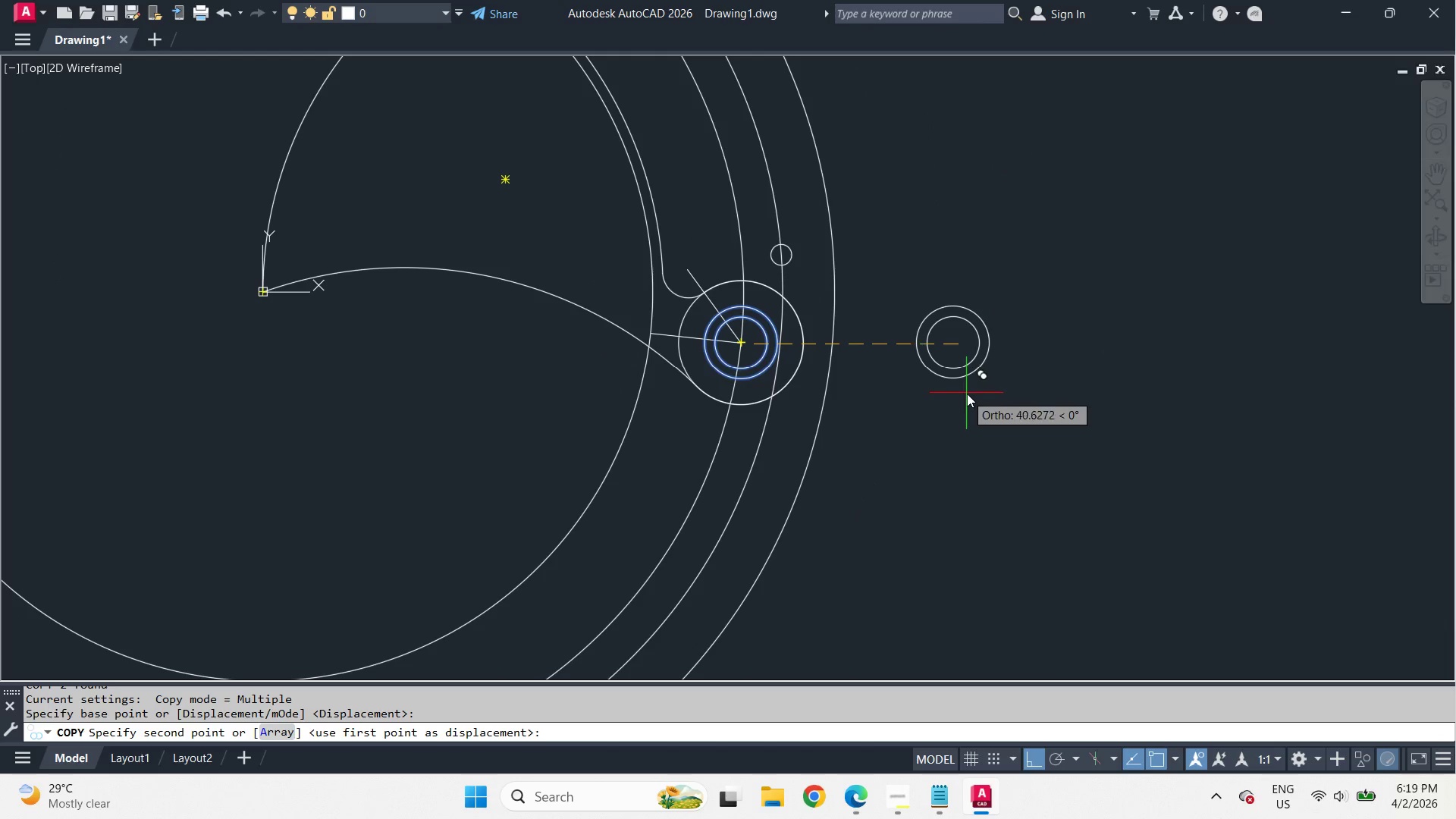 
left_click([969, 395])
 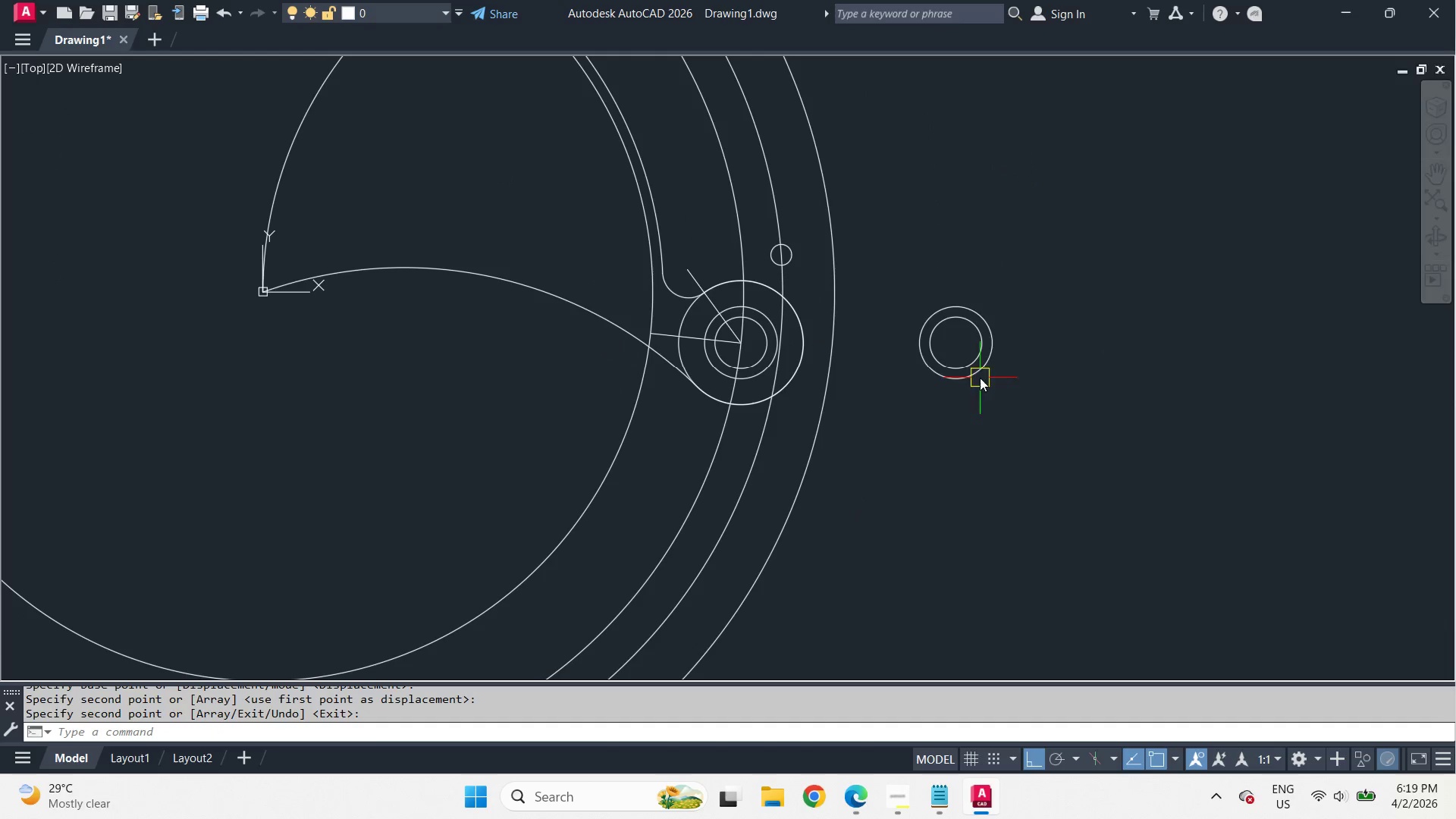 
key(Space)
 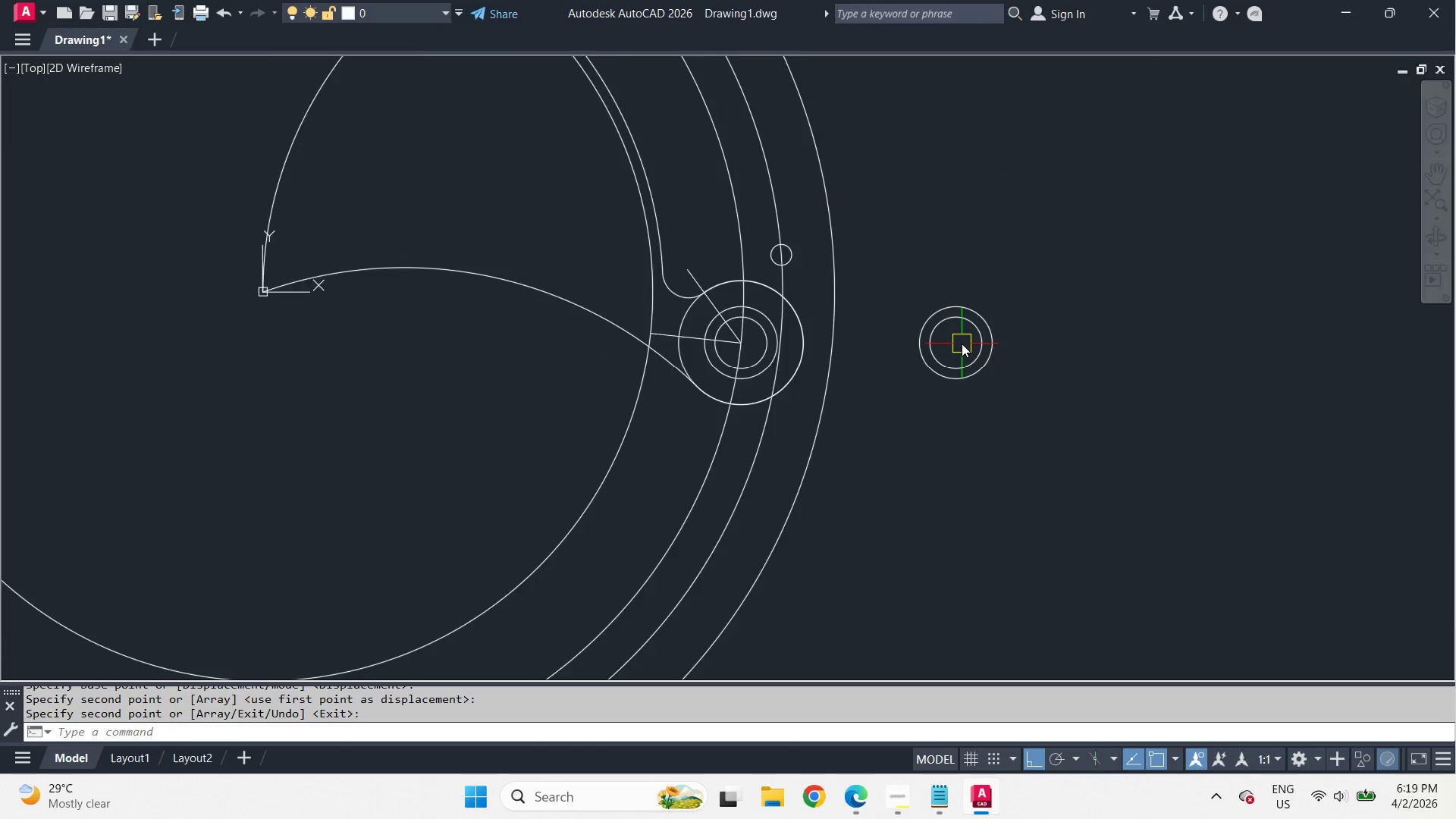 
scroll: coordinate [962, 344], scroll_direction: up, amount: 2.0
 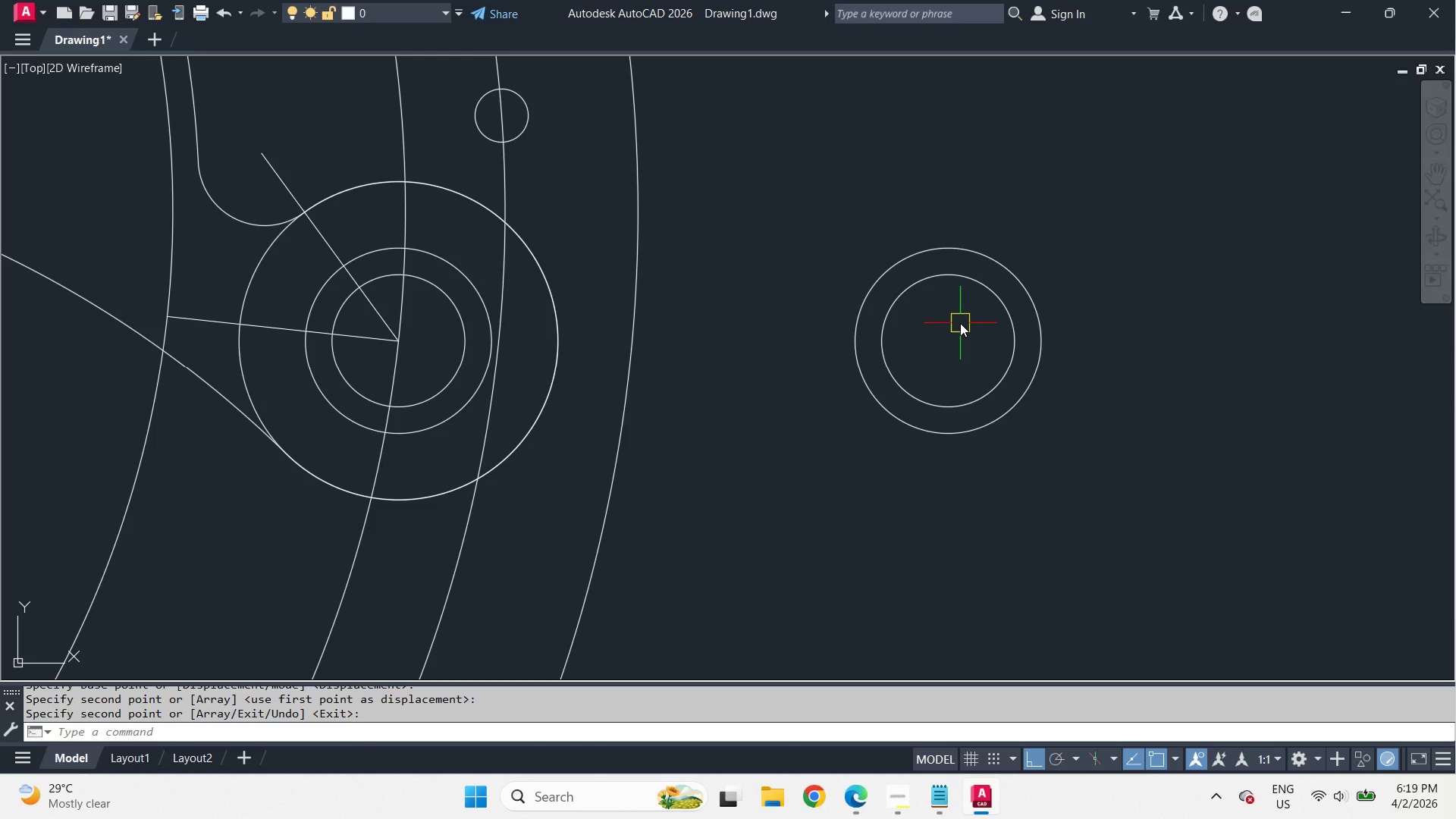 
scroll: coordinate [960, 323], scroll_direction: down, amount: 2.0
 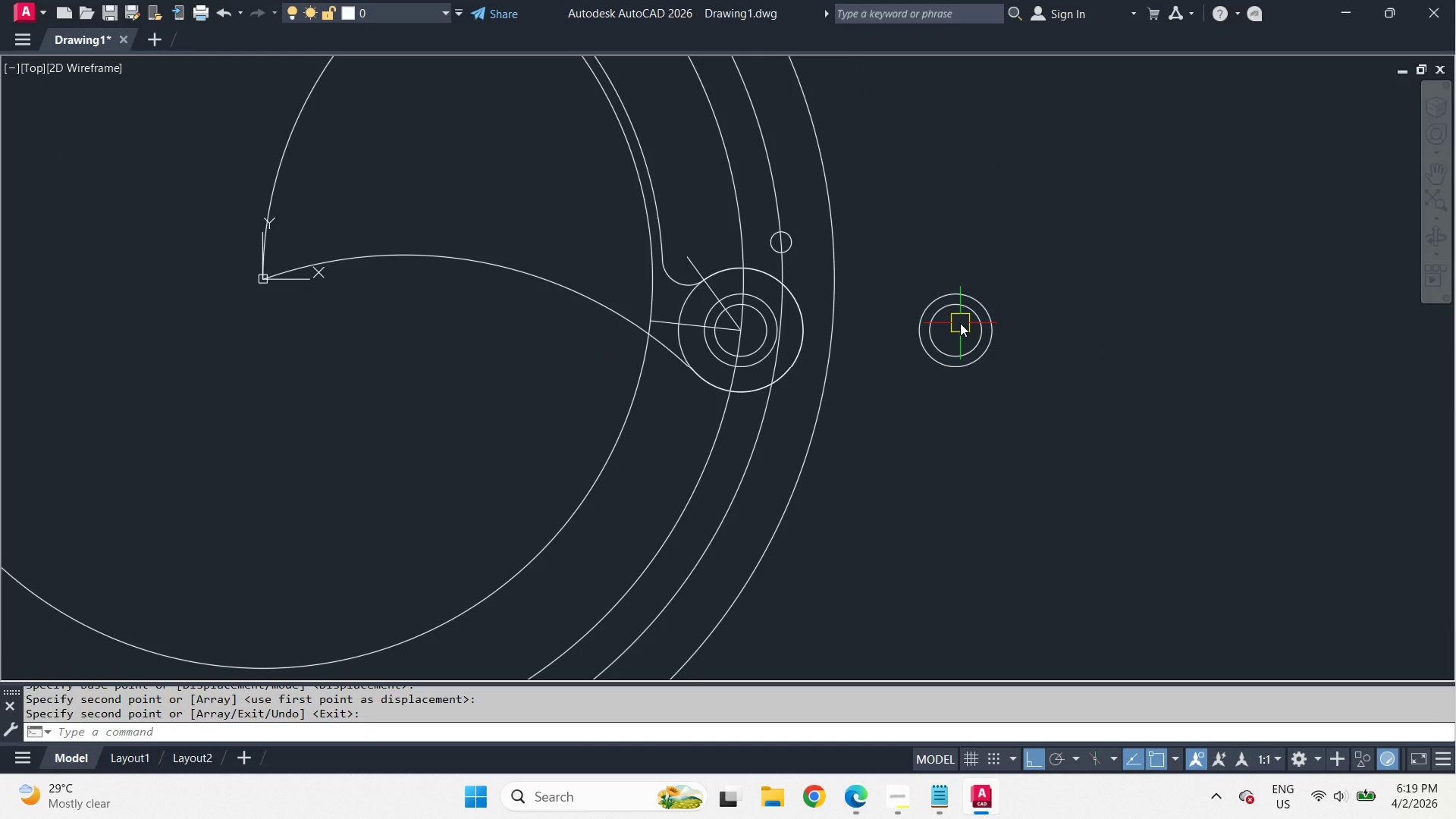 
scroll: coordinate [960, 323], scroll_direction: up, amount: 2.0
 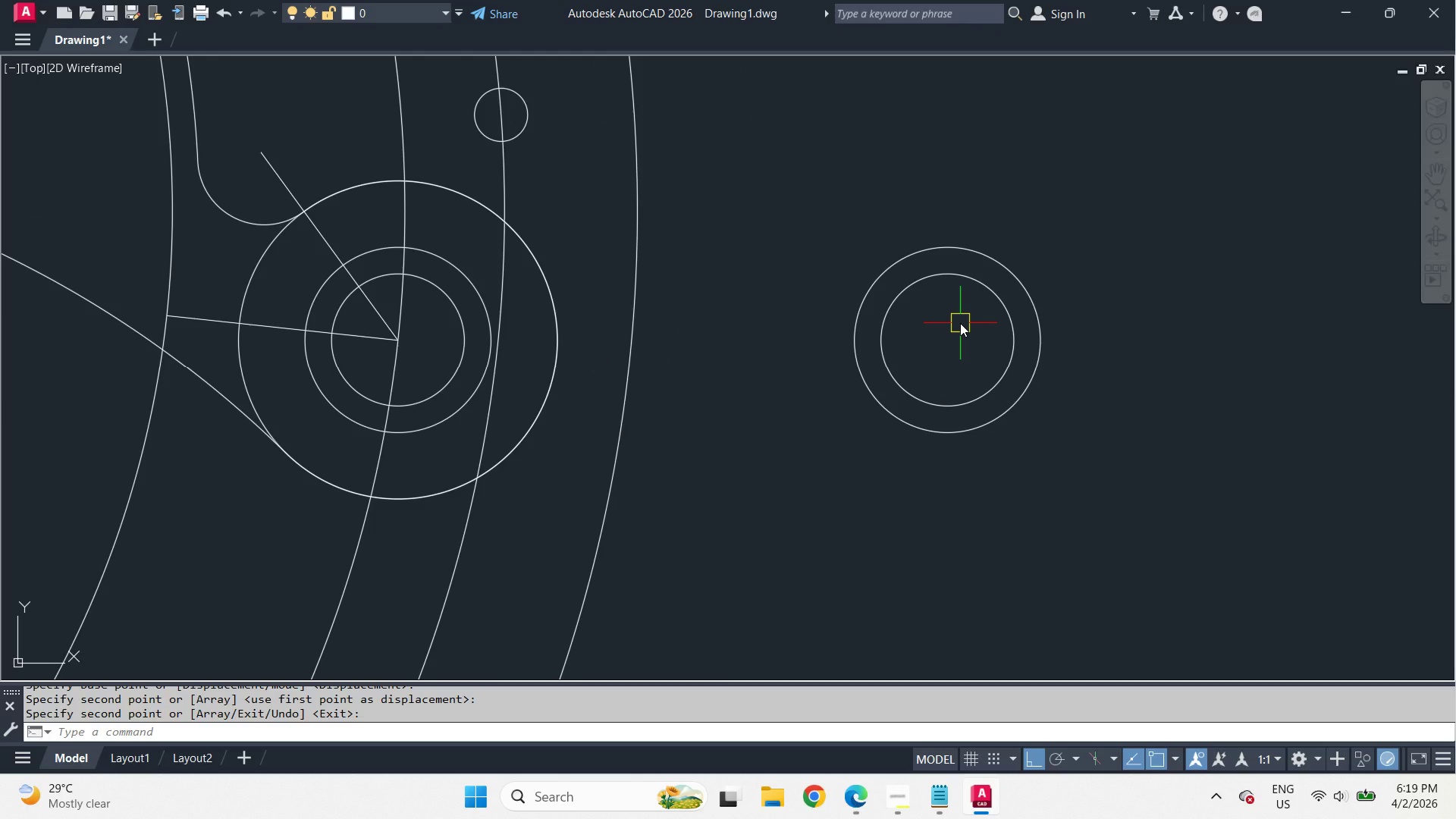 
wait(5.07)
 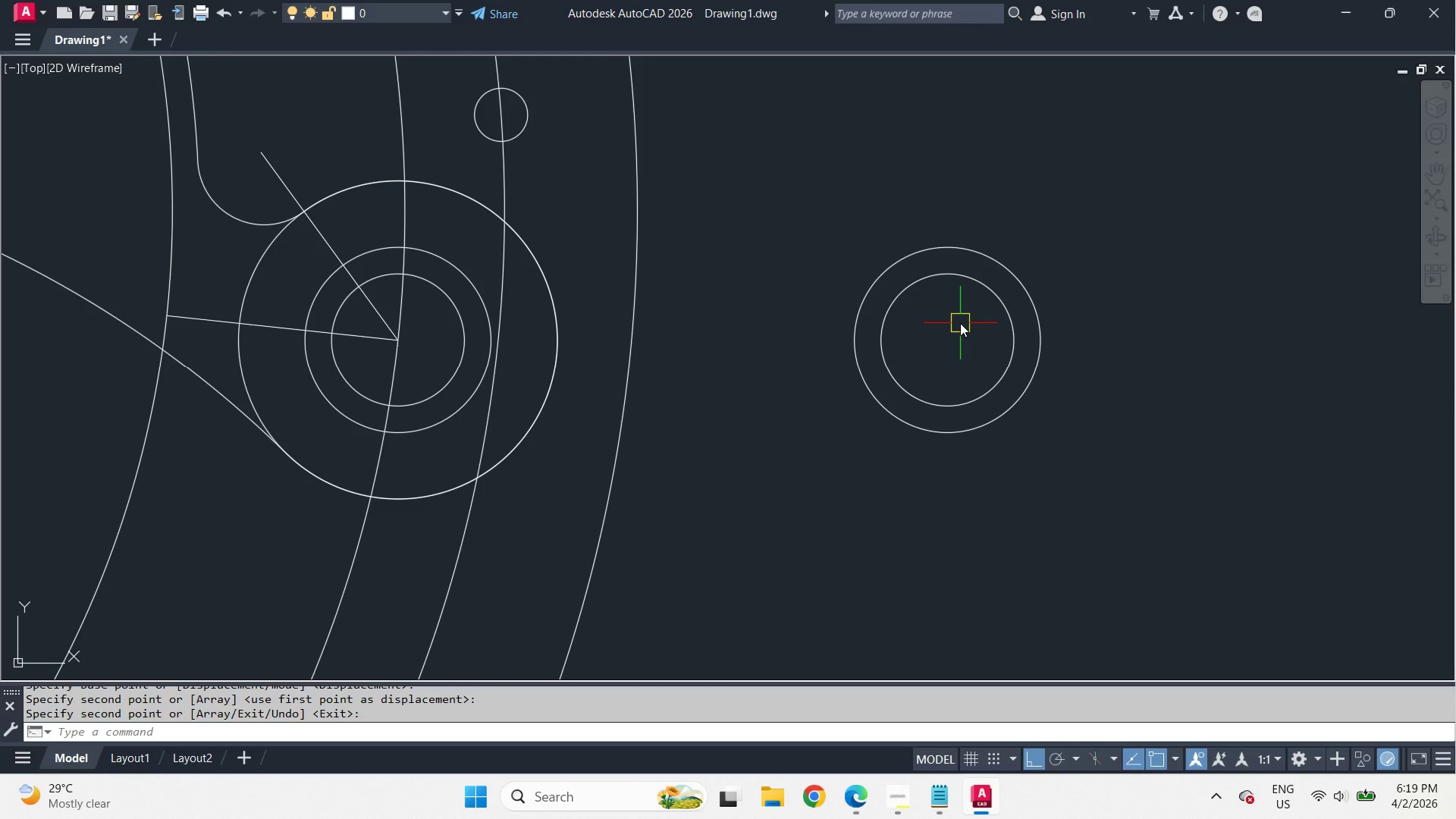 
scroll: coordinate [940, 287], scroll_direction: up, amount: 2.0
 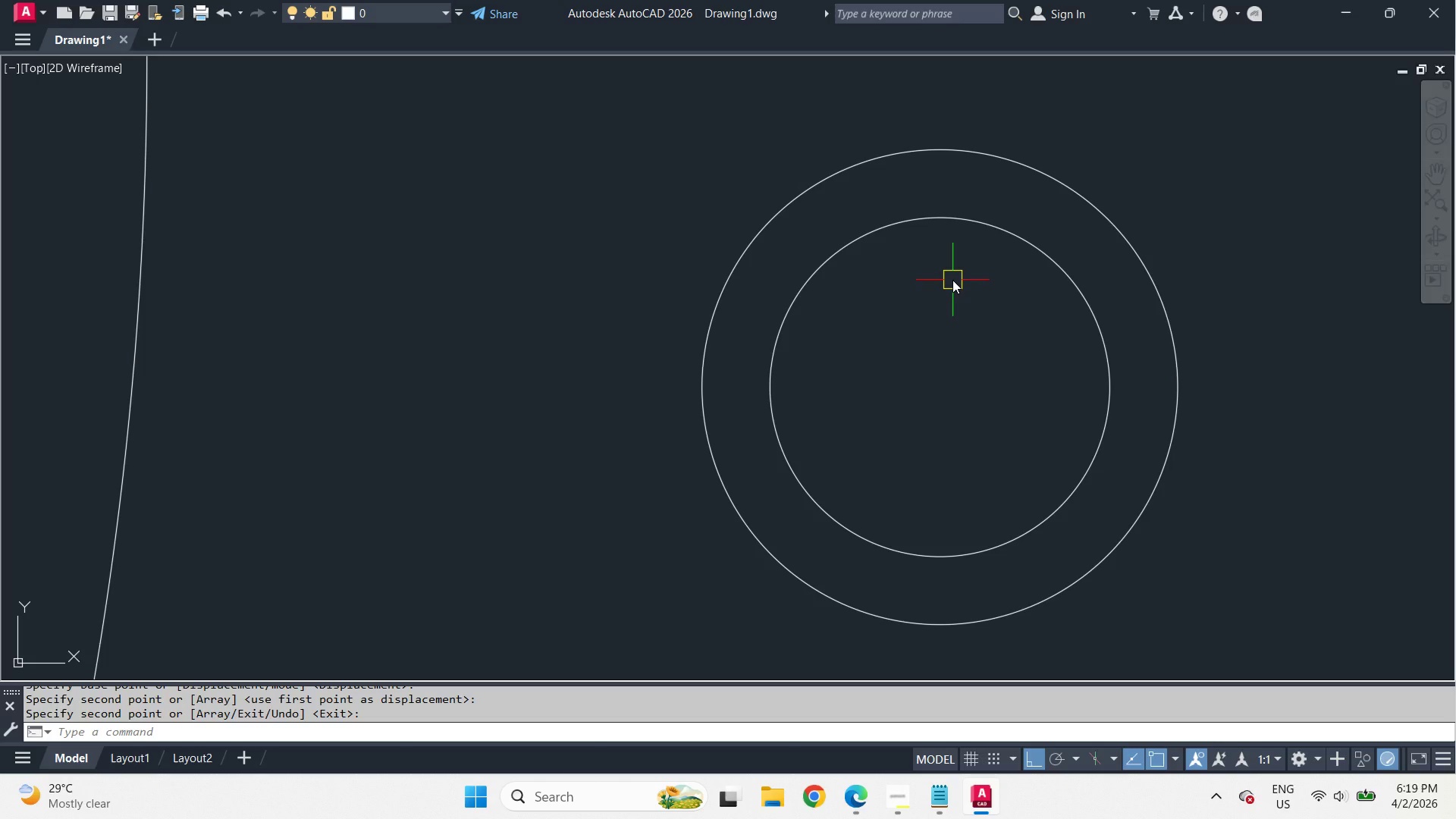 
key(L)
 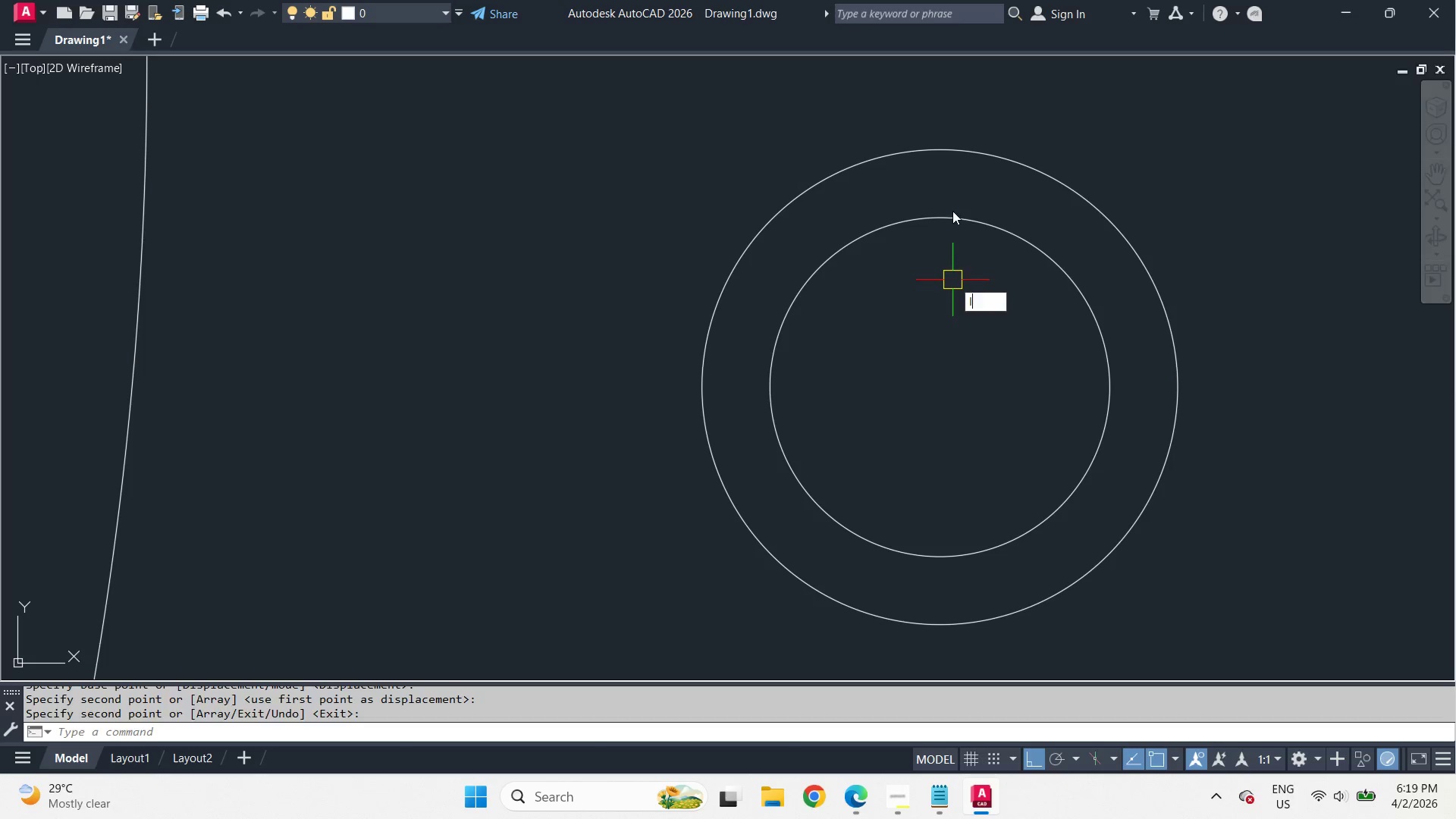 
key(Space)
 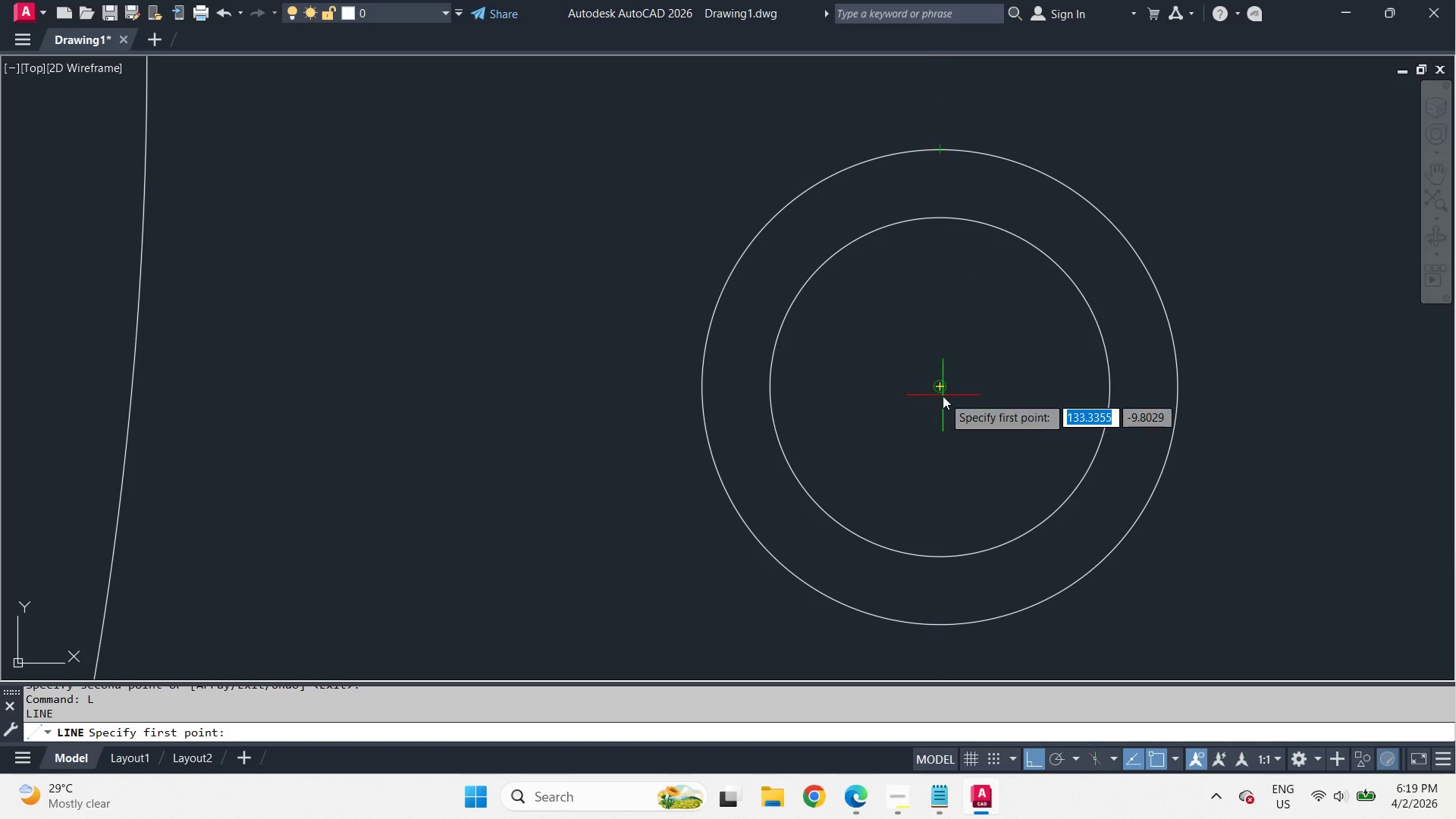 
left_click_drag(start_coordinate=[943, 396], to_coordinate=[943, 368])
 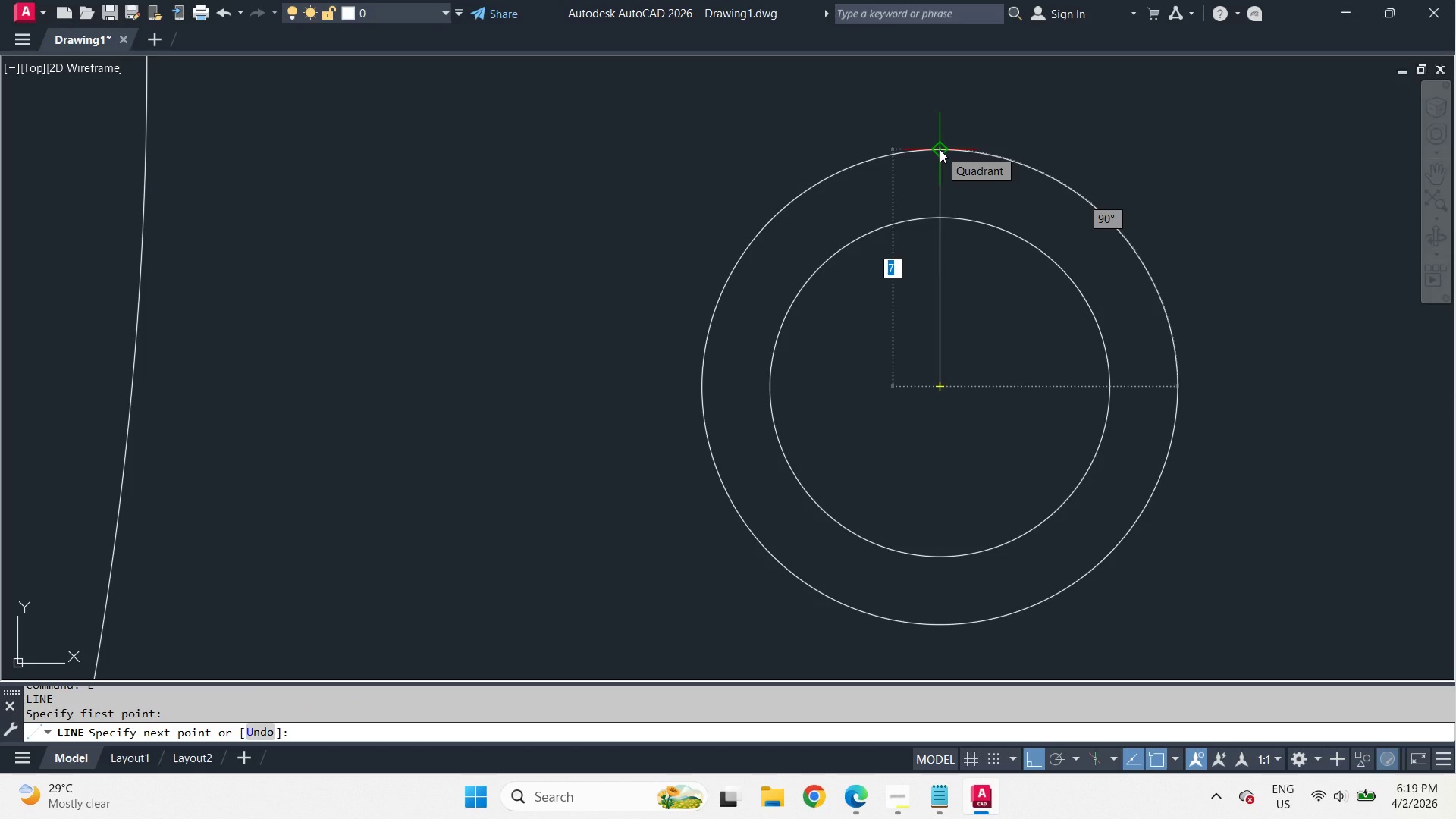 
left_click([940, 149])
 